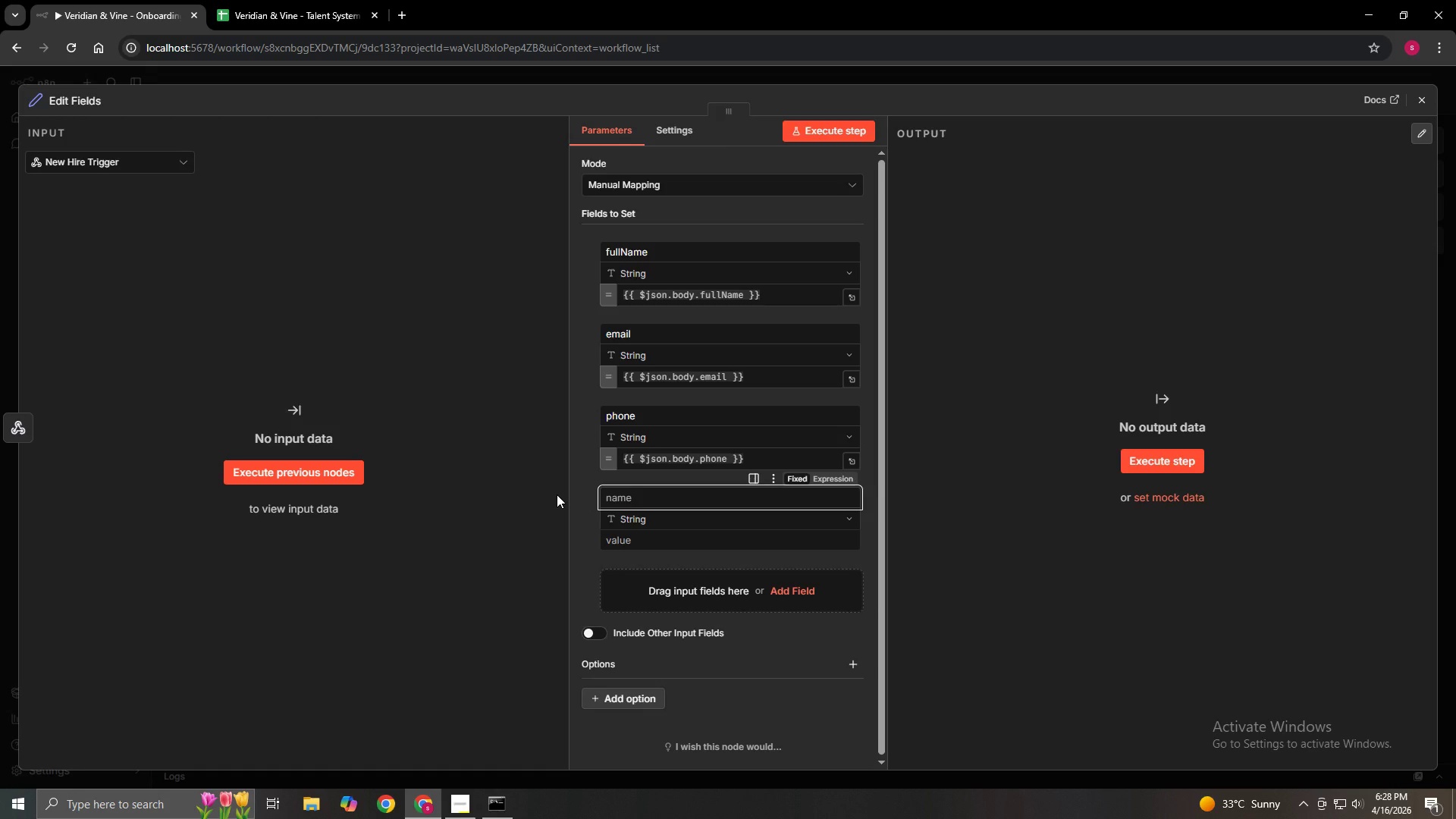 
type(position)
 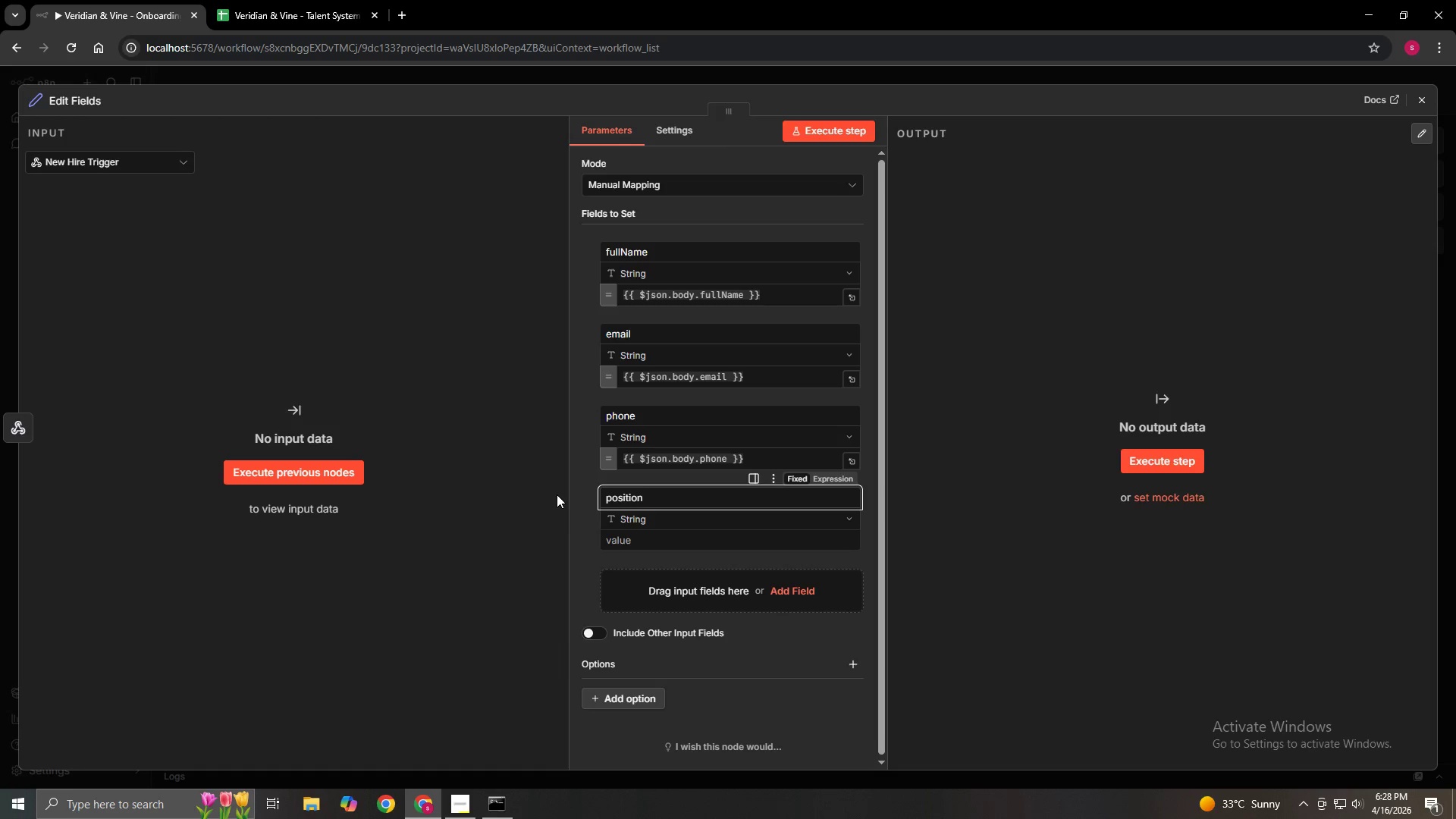 
wait(7.69)
 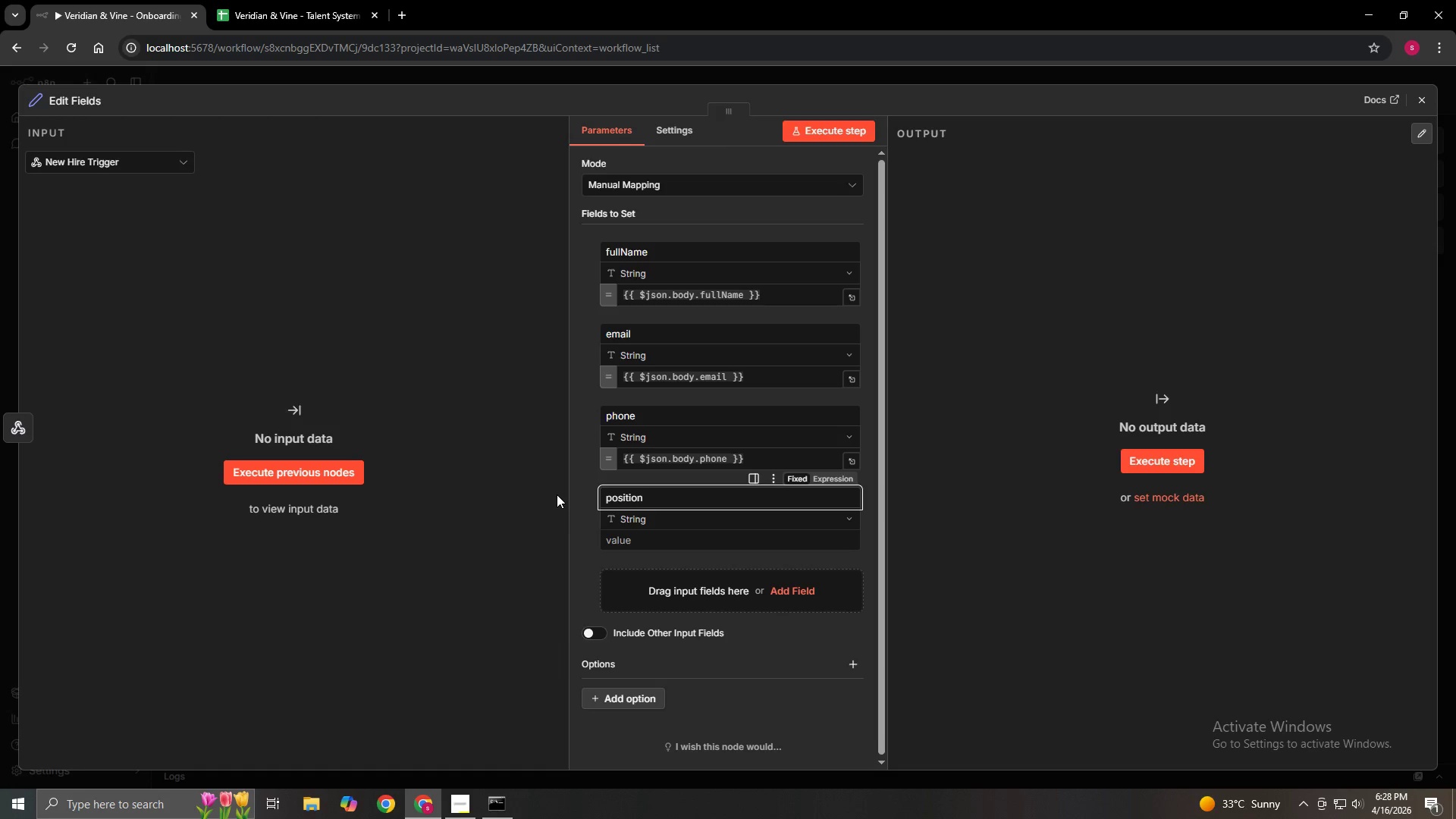 
left_click([730, 542])
 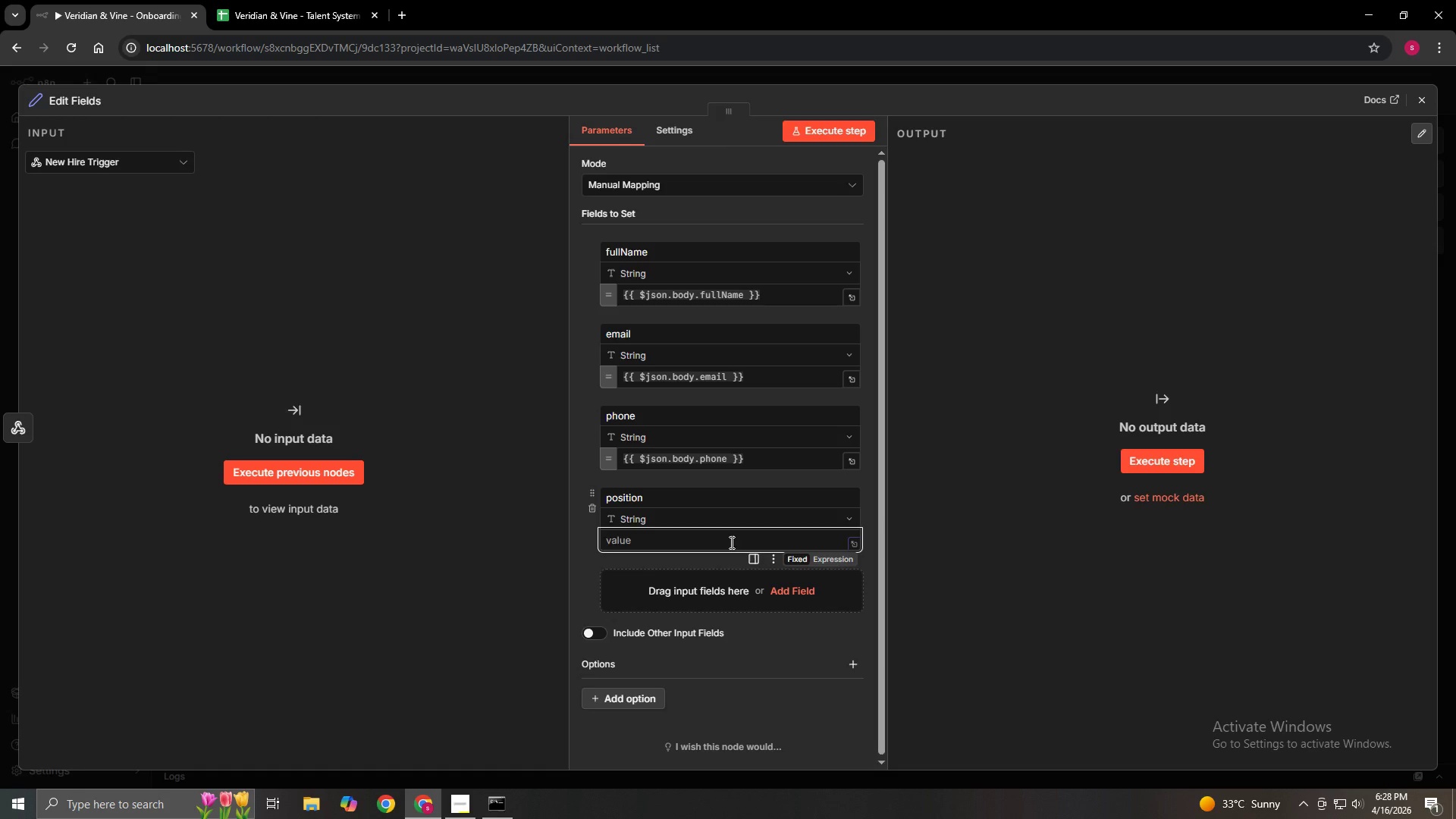 
type(={{$json.body.position)
 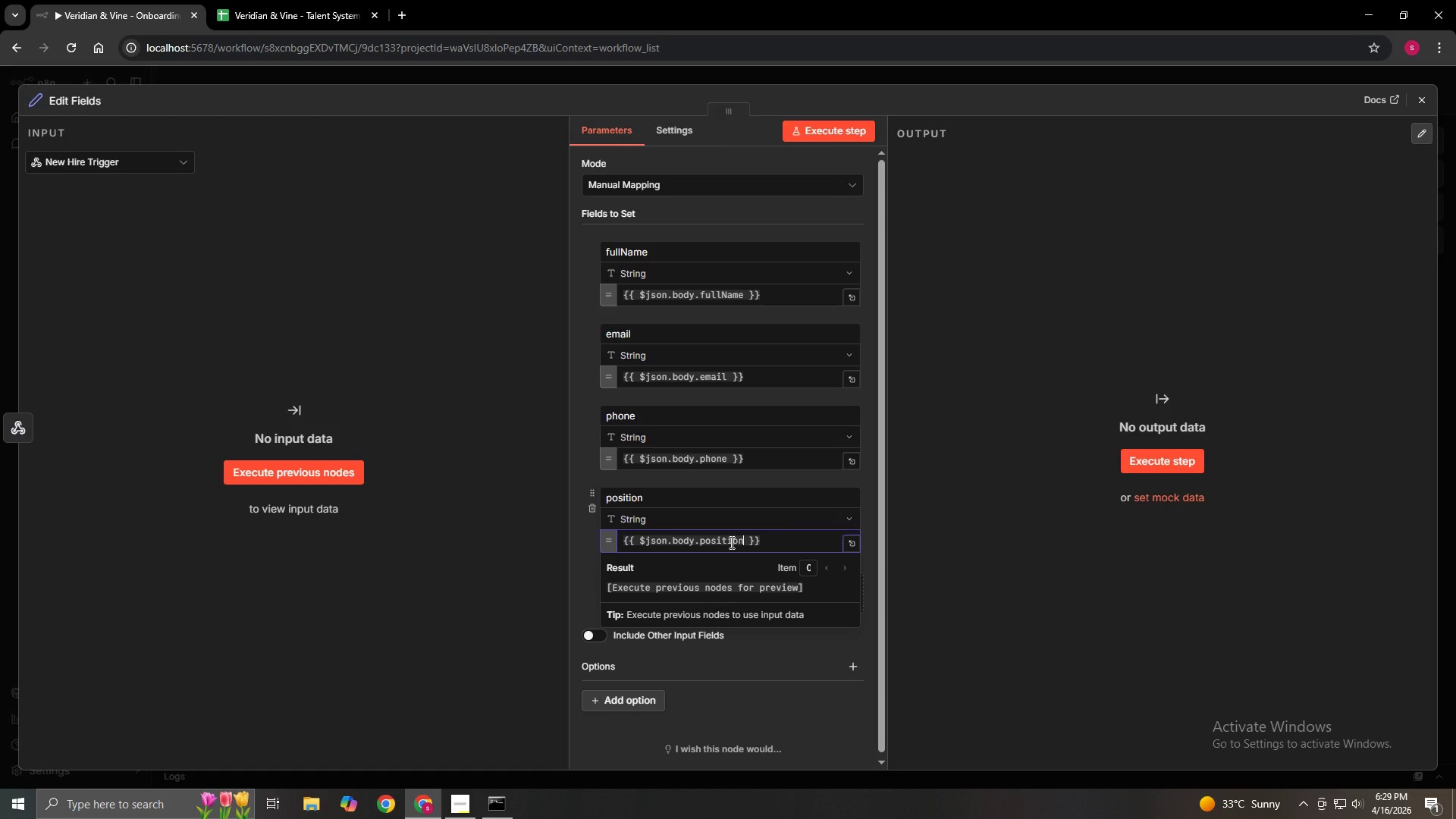 
scroll: coordinate [730, 542], scroll_direction: up, amount: 1.0
 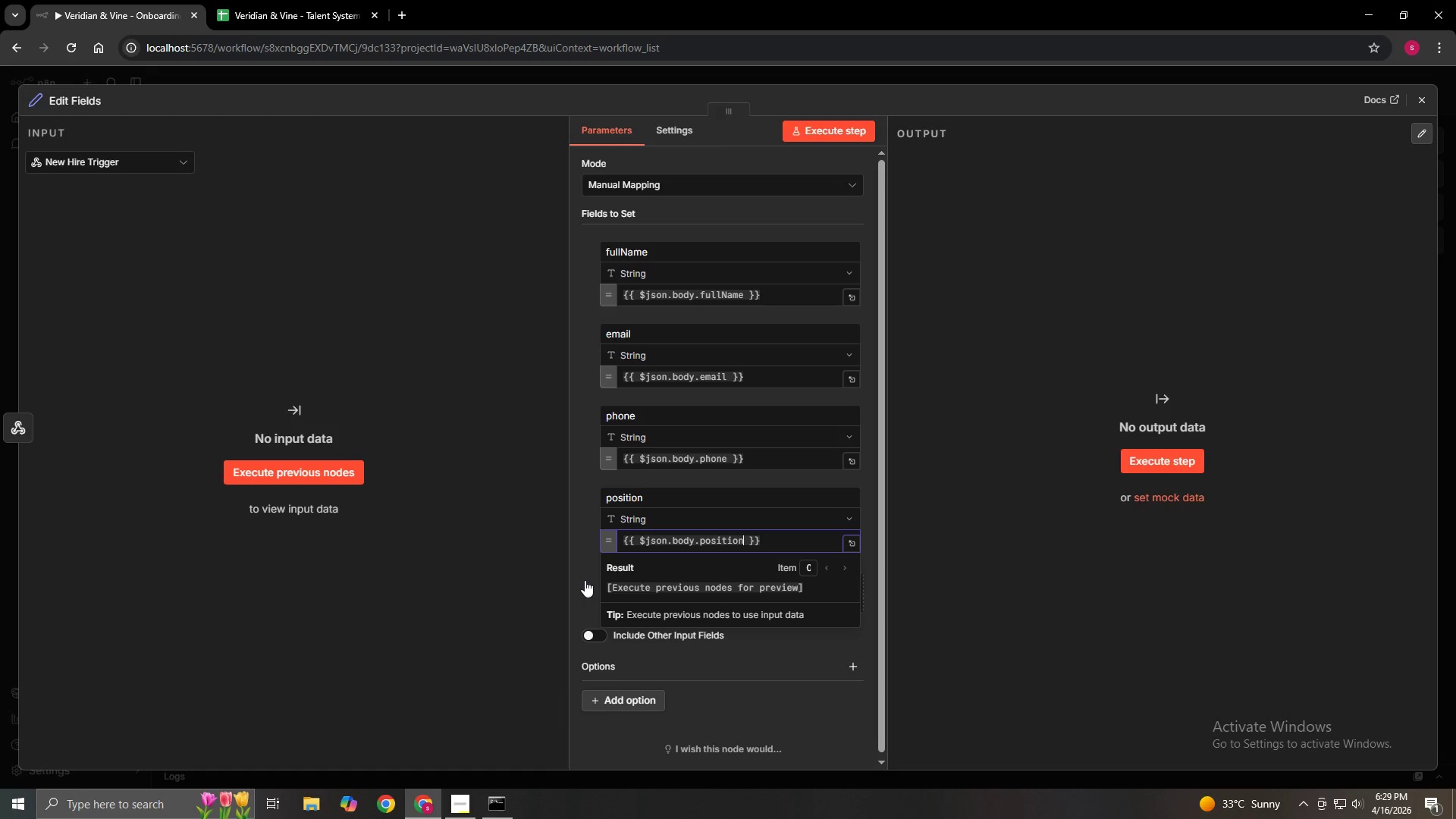 
left_click([586, 579])
 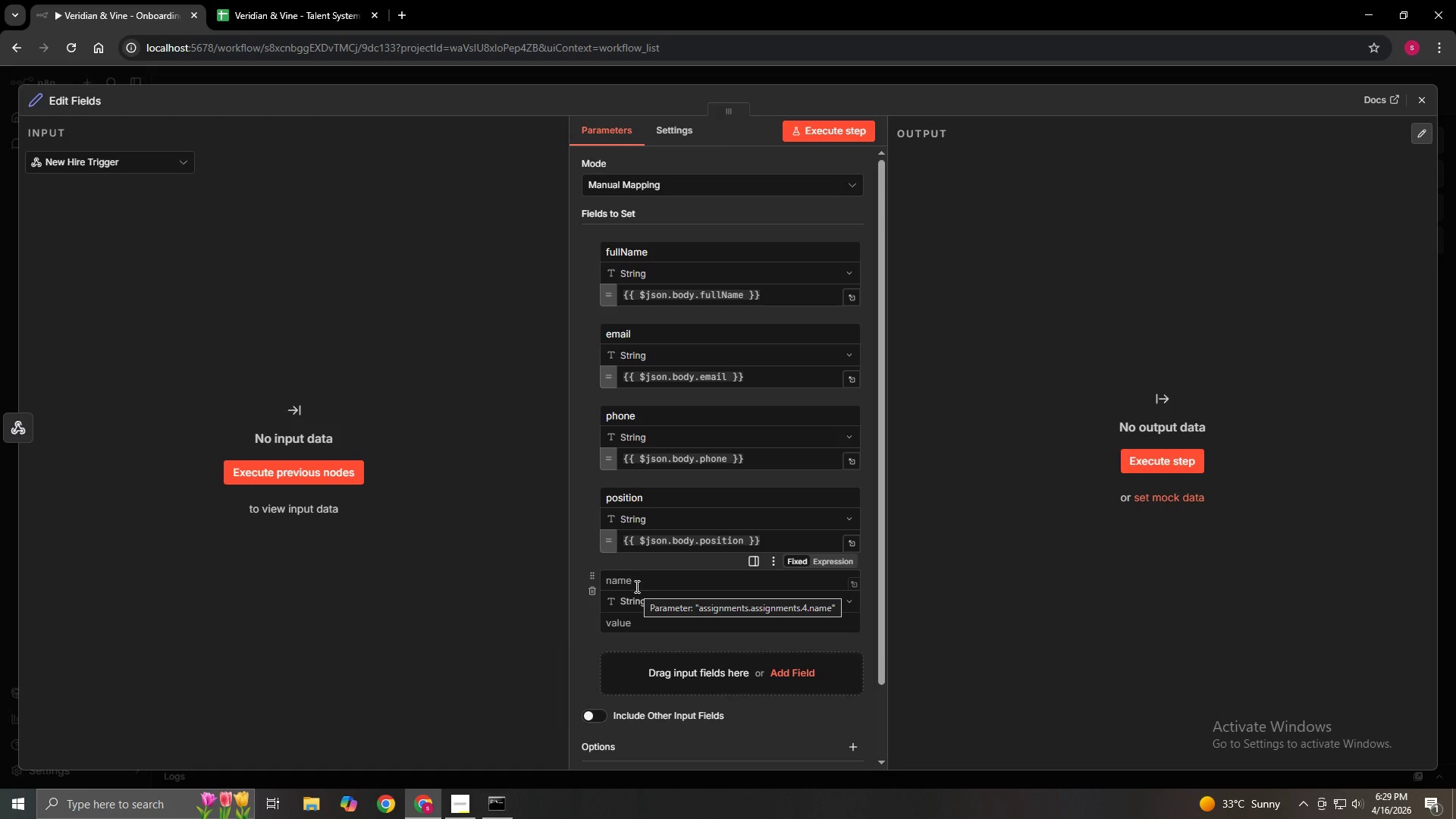 
left_click([635, 586])
 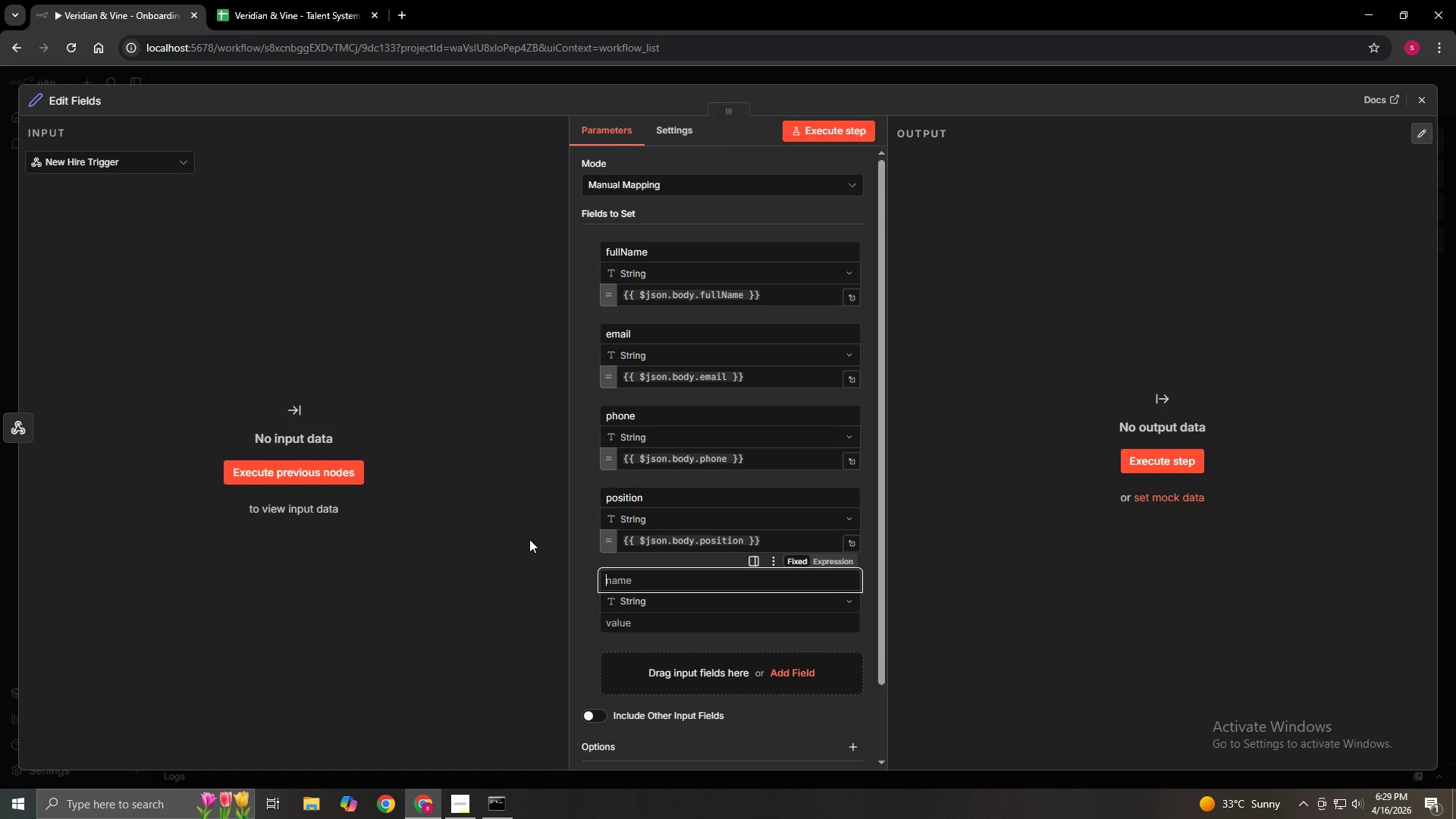 
type(contractType)
 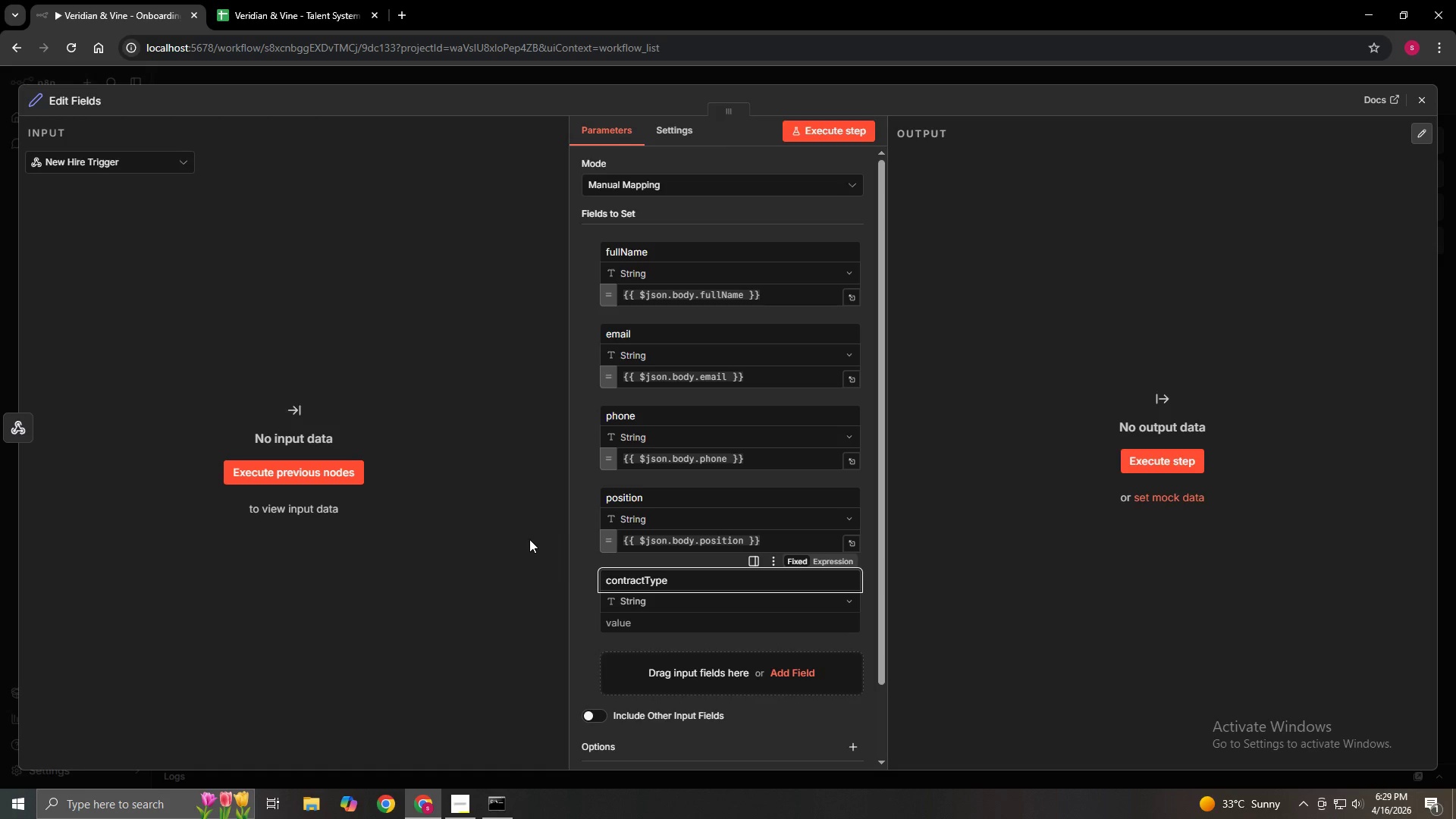 
left_click([529, 539])
 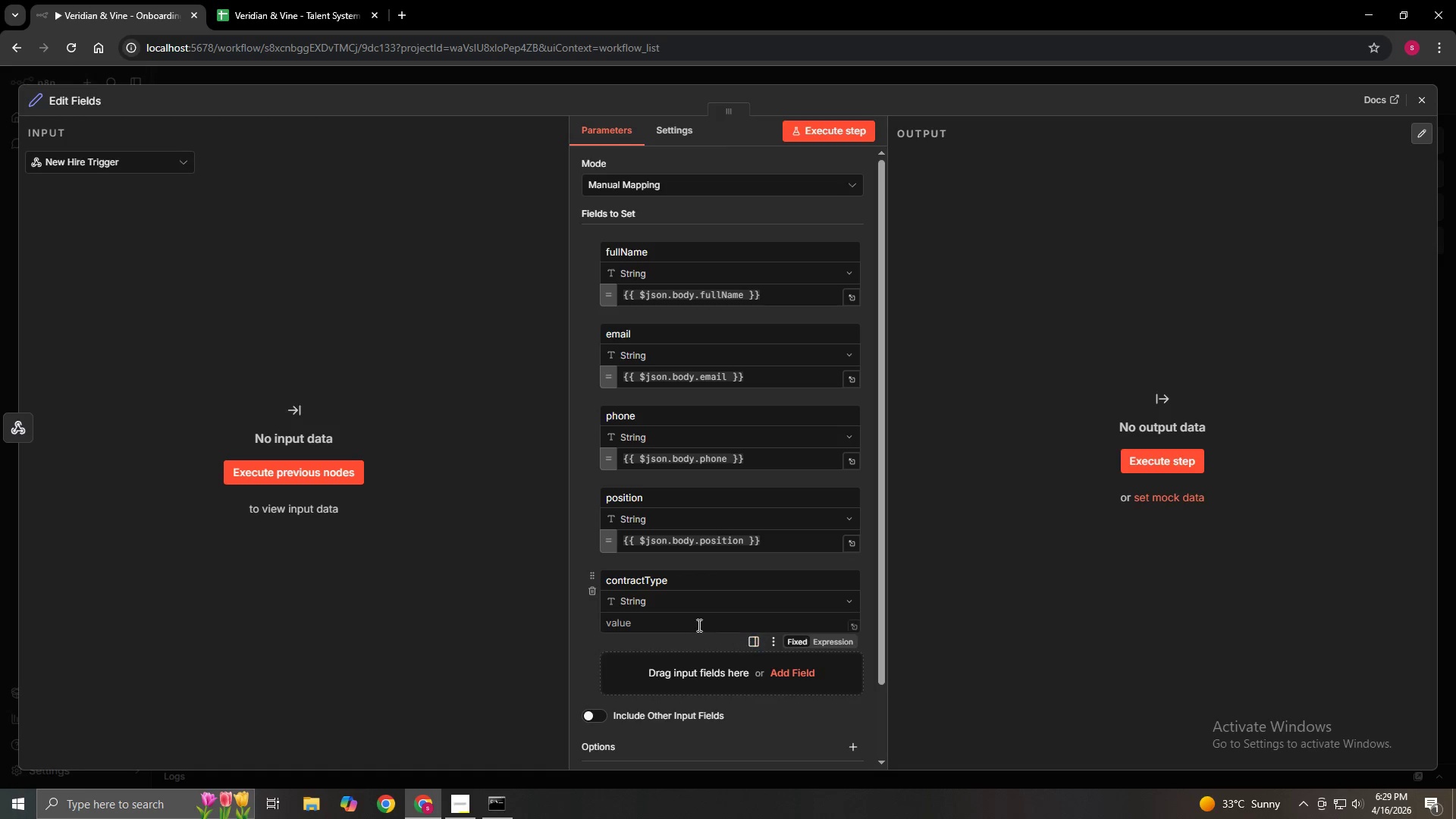 
left_click([677, 620])
 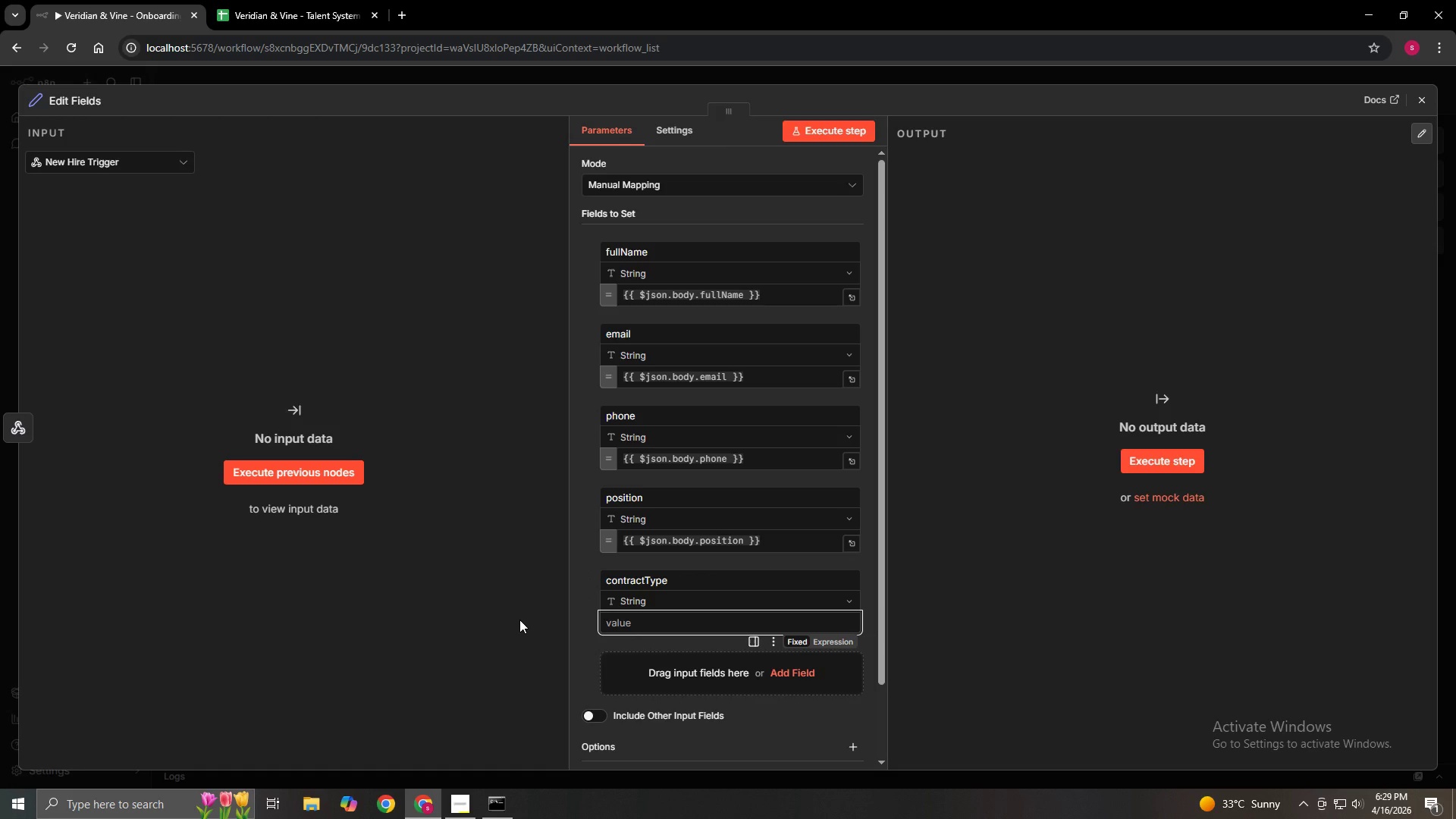 
type(={{$json.body.contractType)
 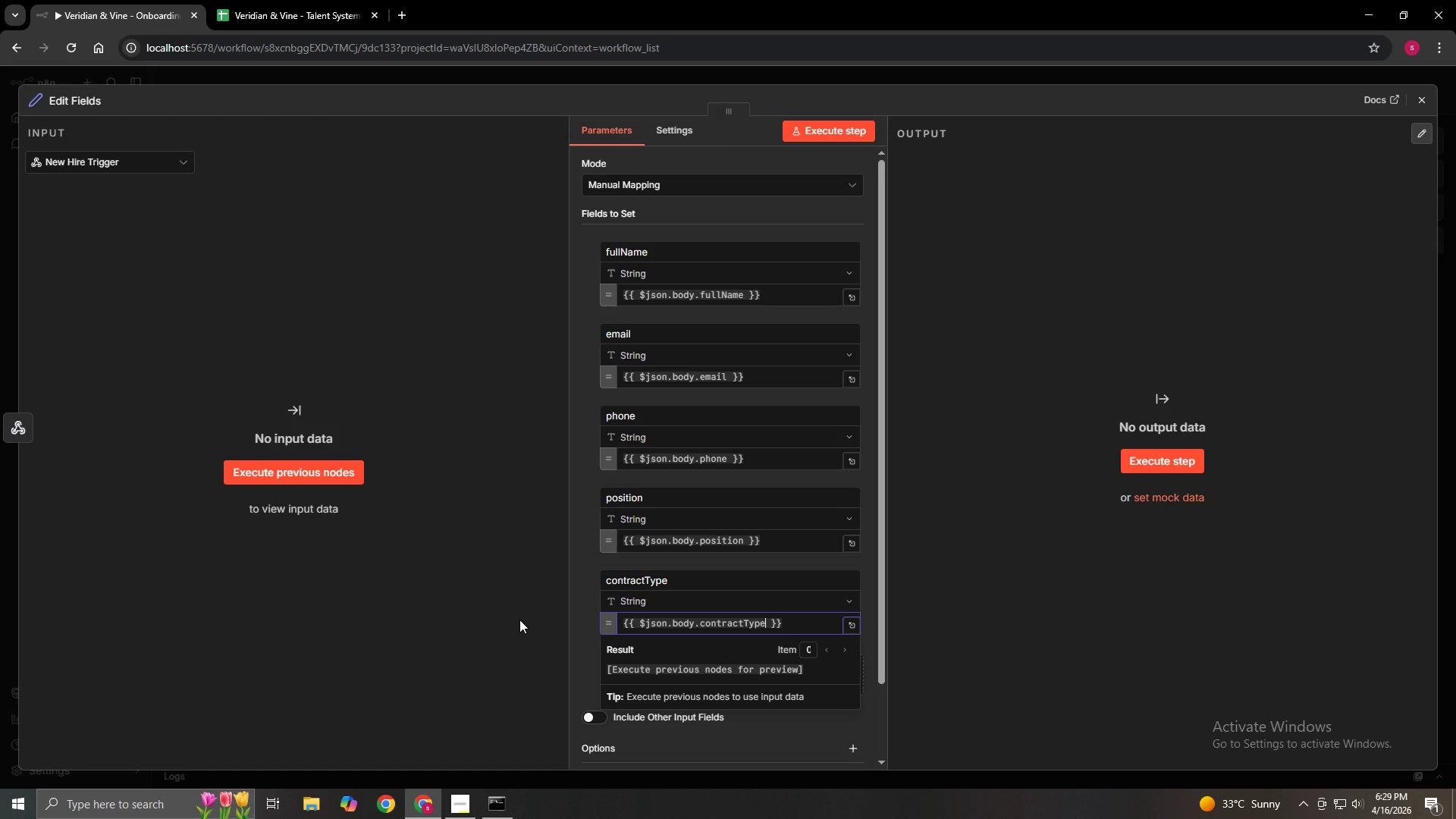 
left_click([519, 620])
 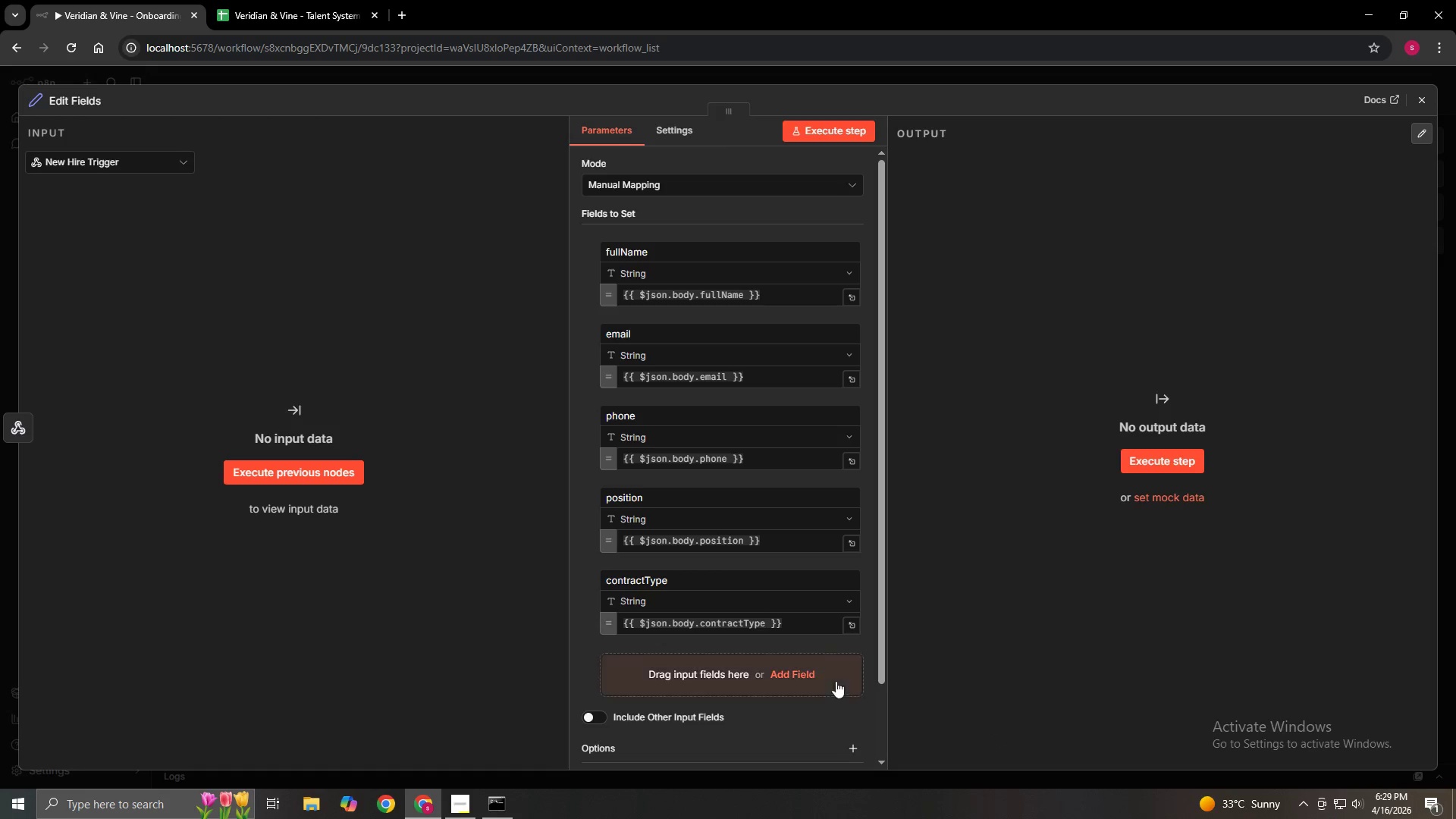 
left_click([780, 675])
 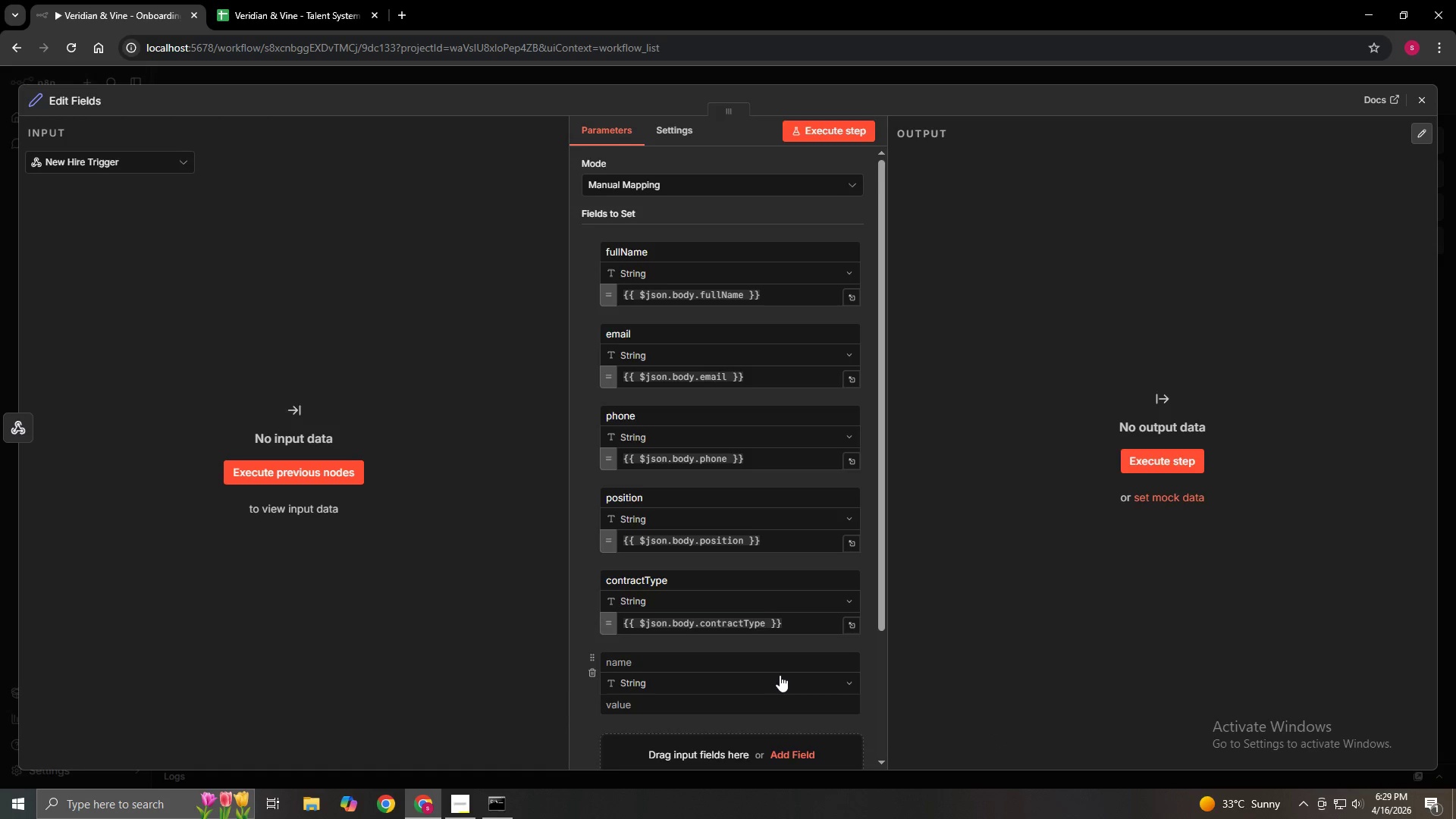 
scroll: coordinate [780, 674], scroll_direction: down, amount: 2.0
 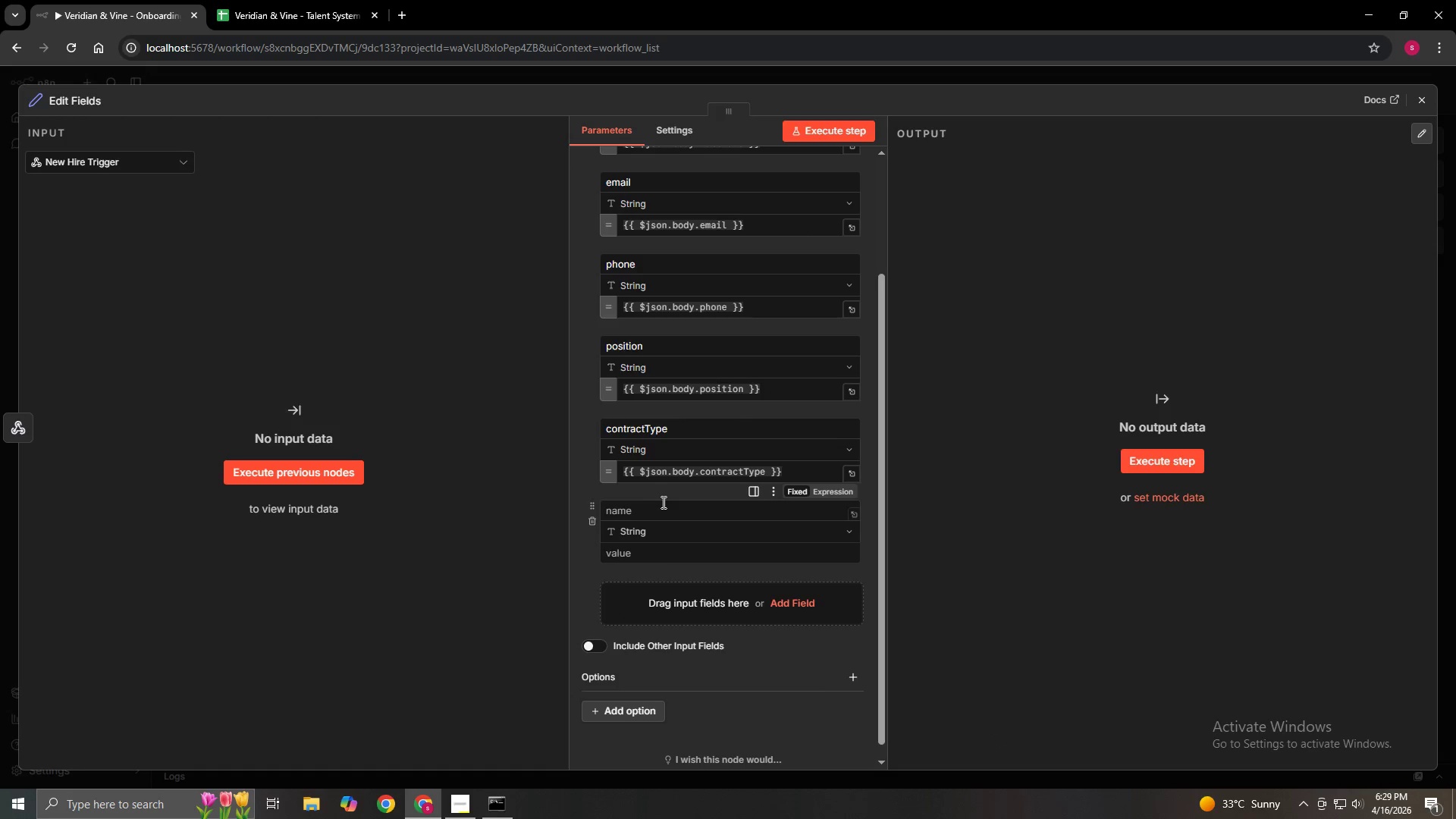 
left_click([661, 501])
 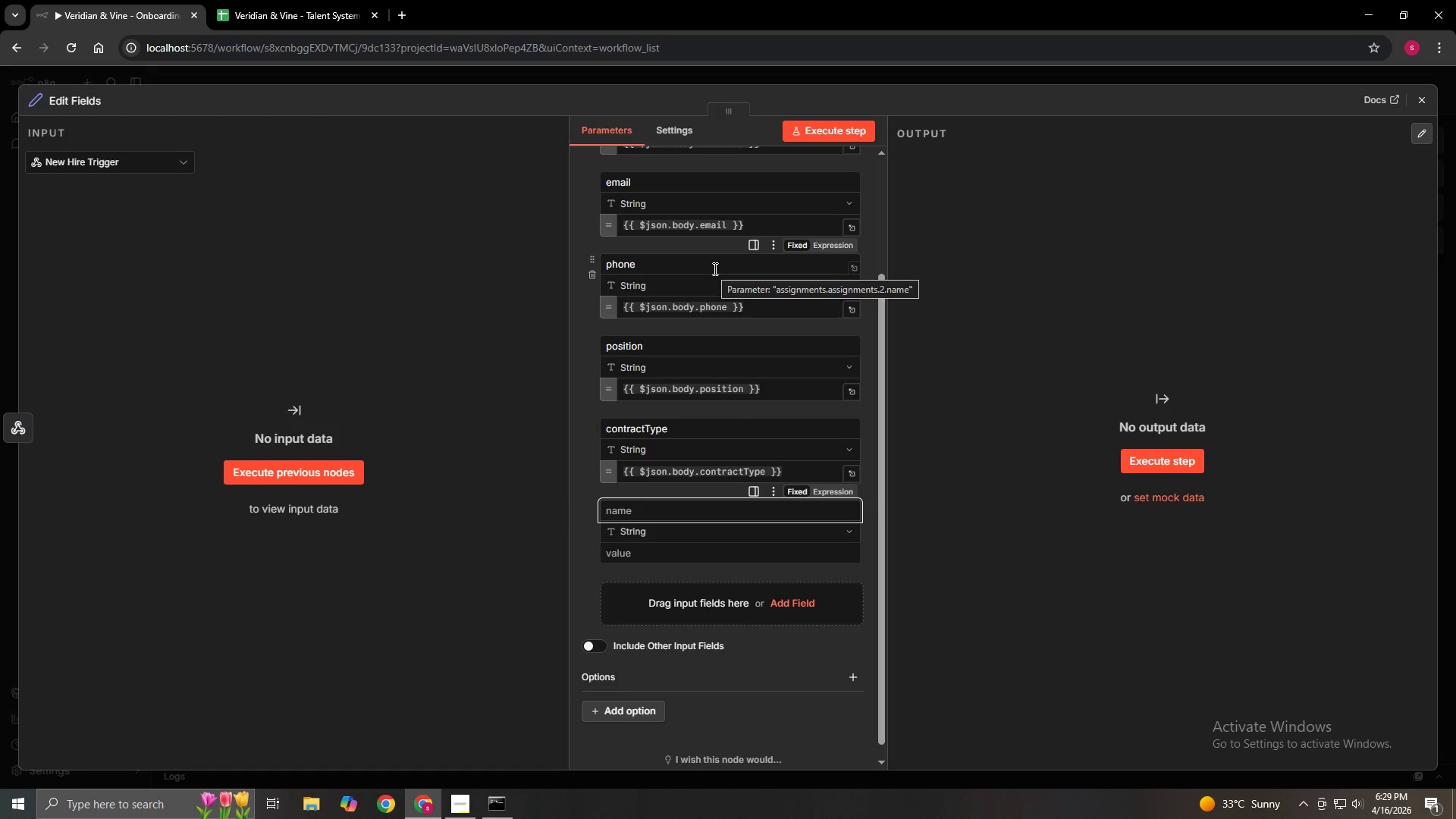 
type(Co)
key(Backspace)
key(Backspace)
type(contract)
 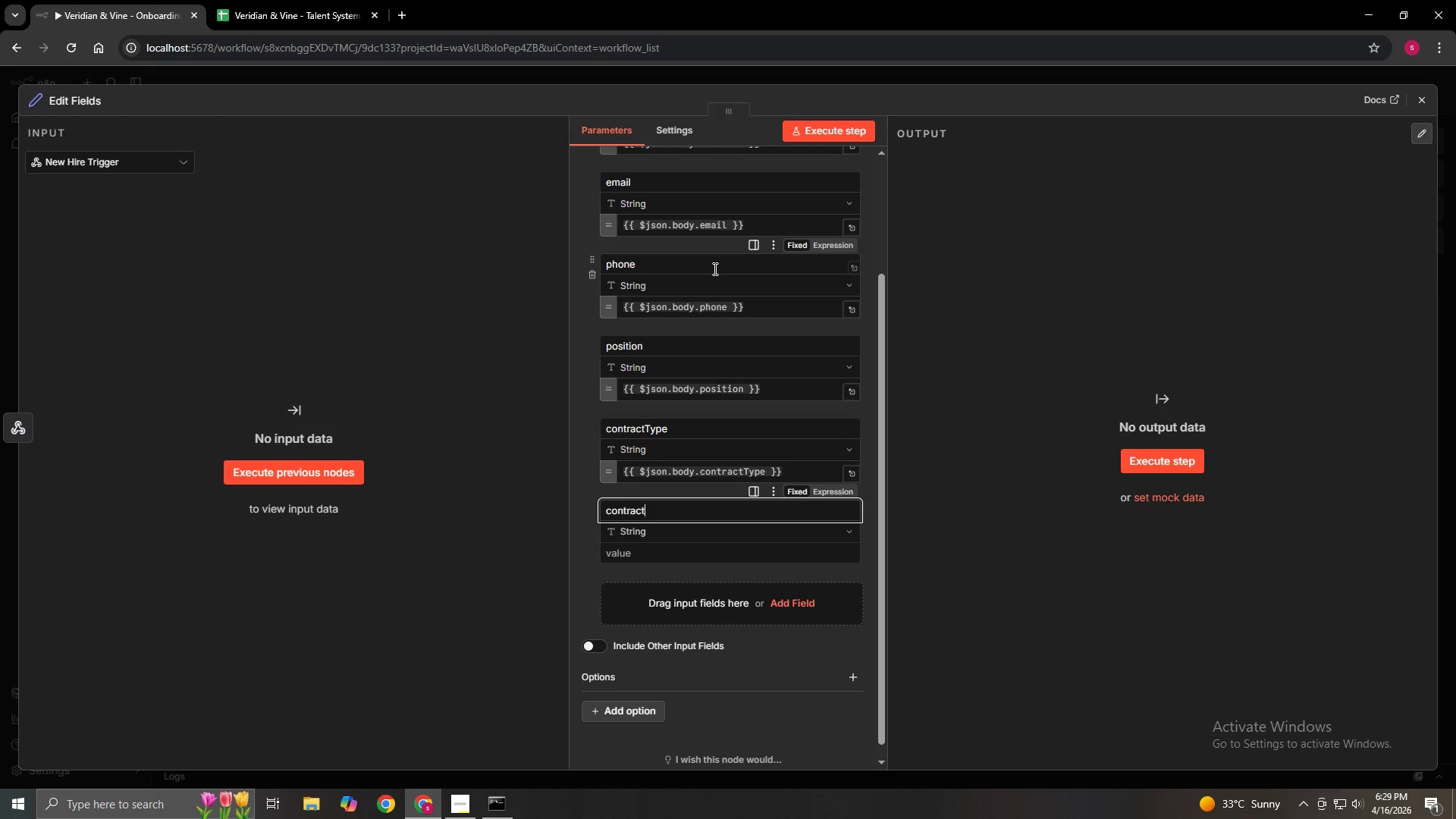 
hold_key(key=ShiftLeft, duration=1.51)
 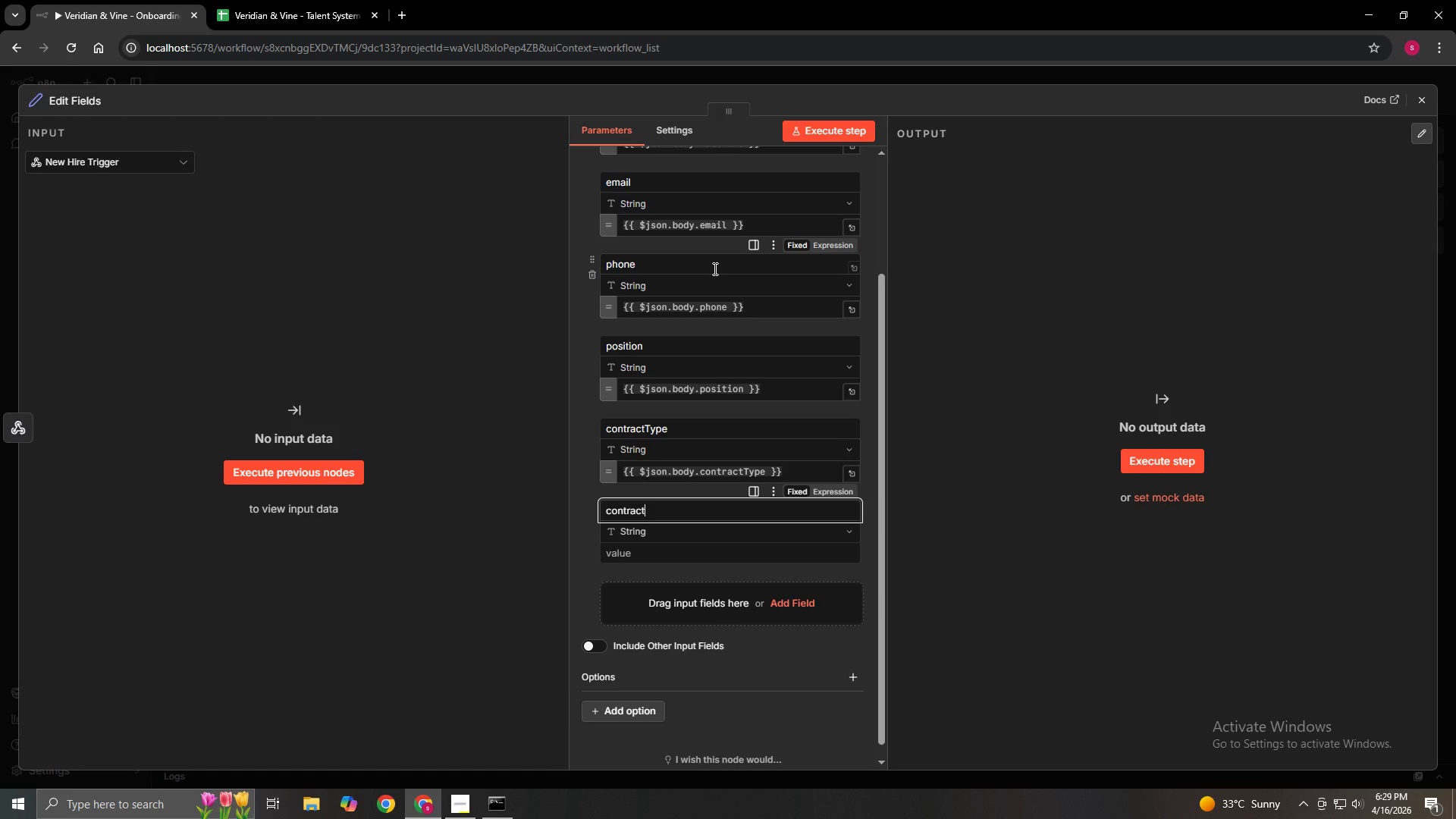 
type(EndDate)
 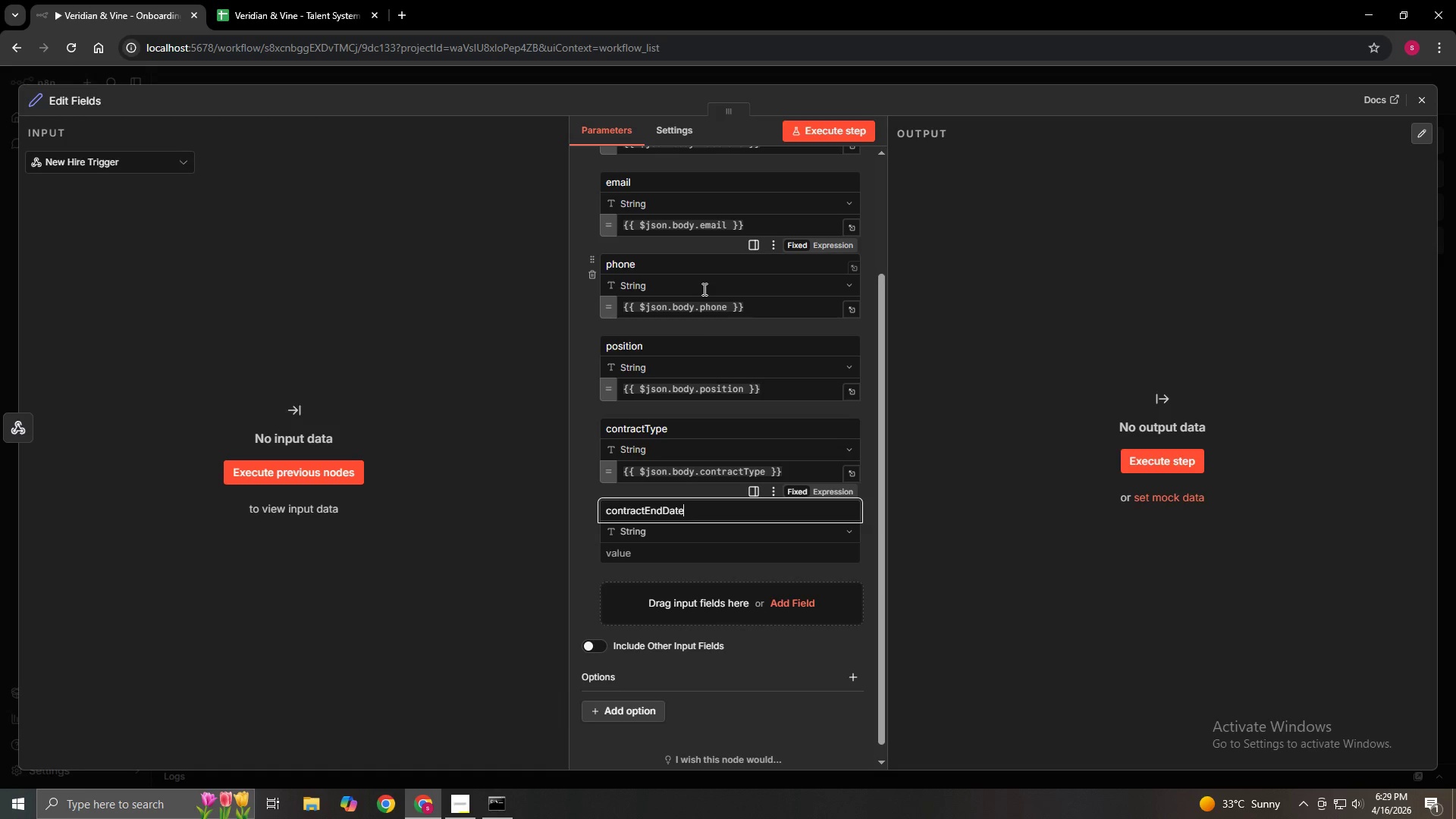 
left_click([645, 547])
 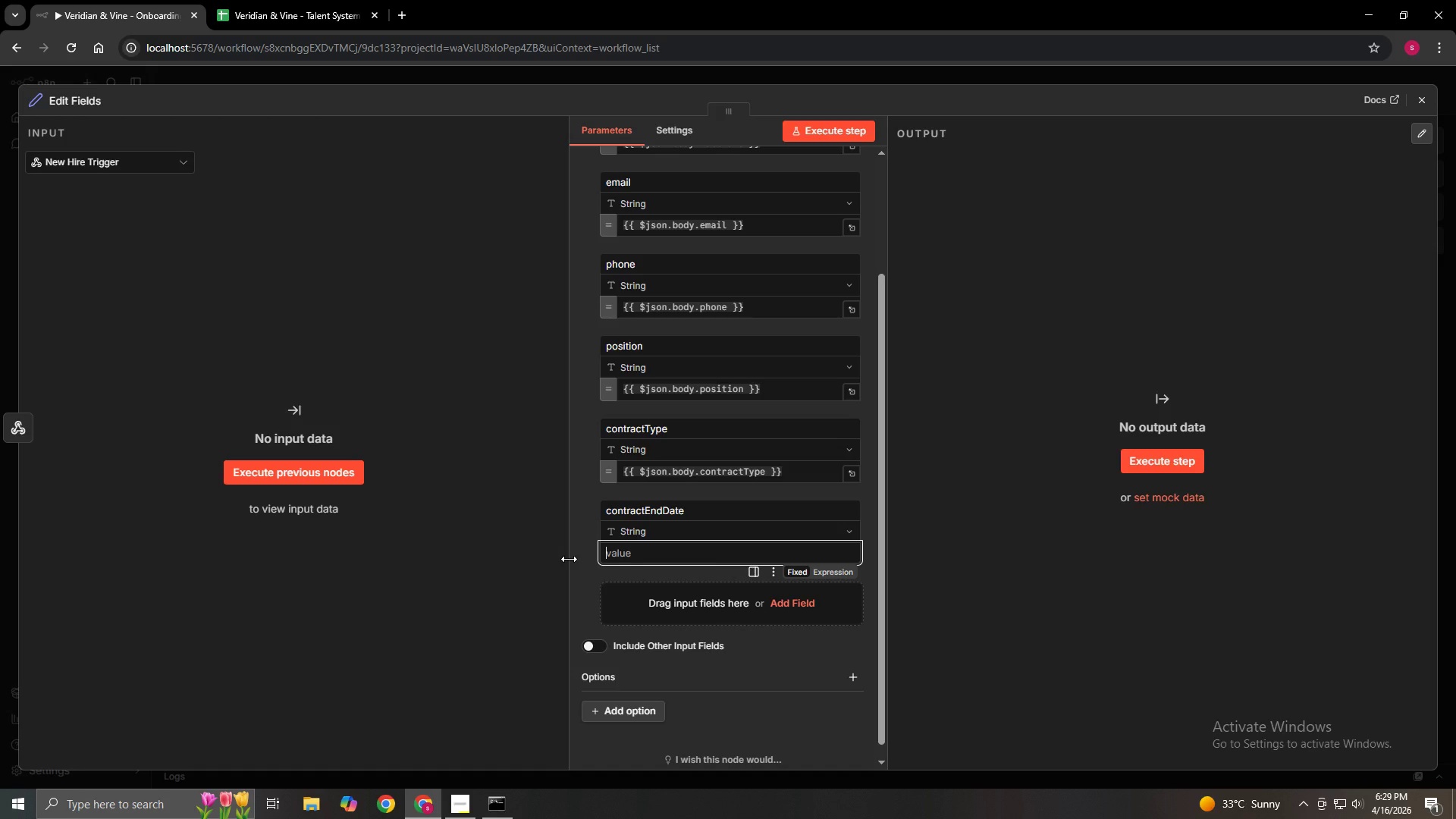 
type(={{$json.body.contractEndDate)
 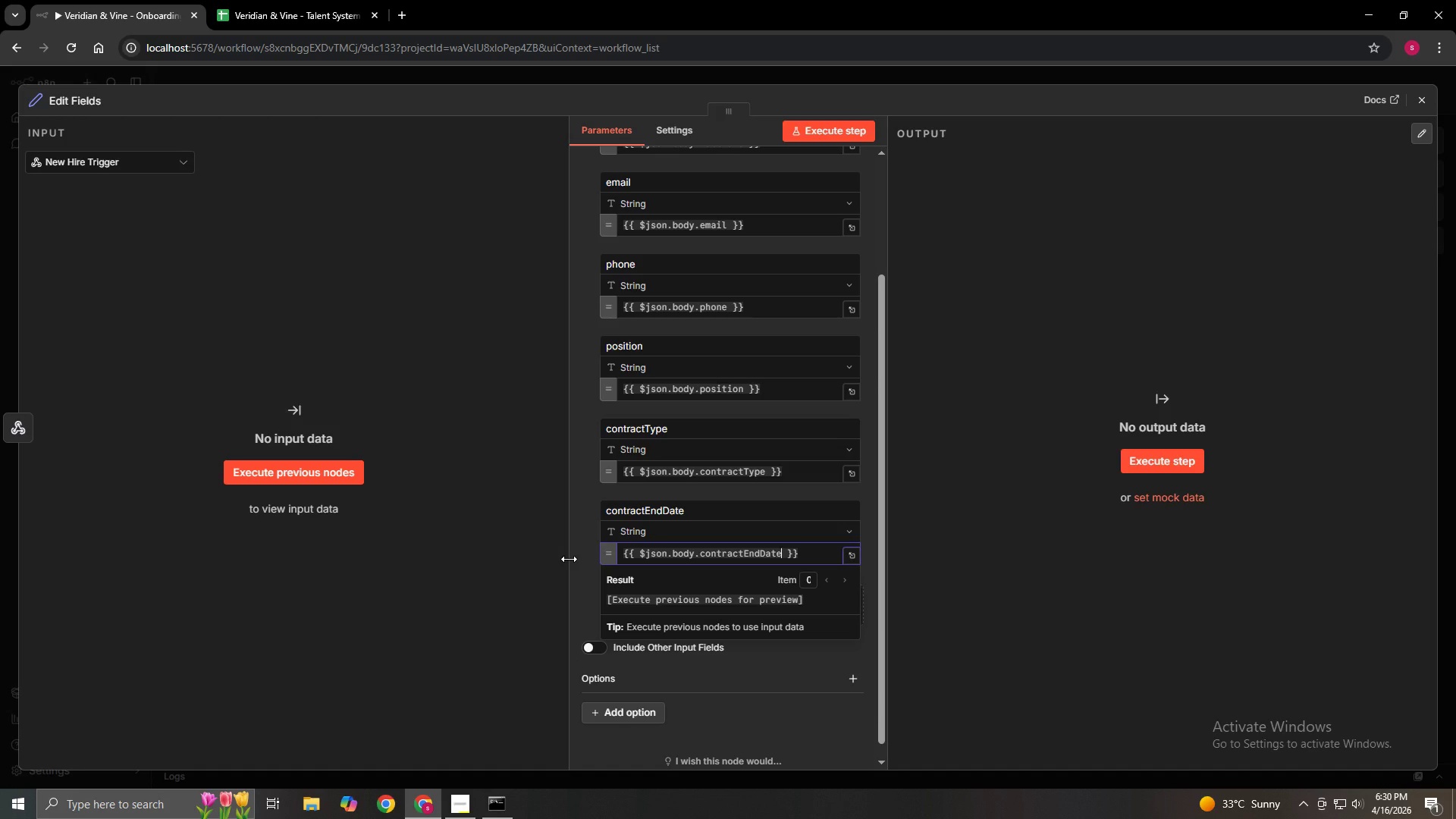 
left_click([578, 564])
 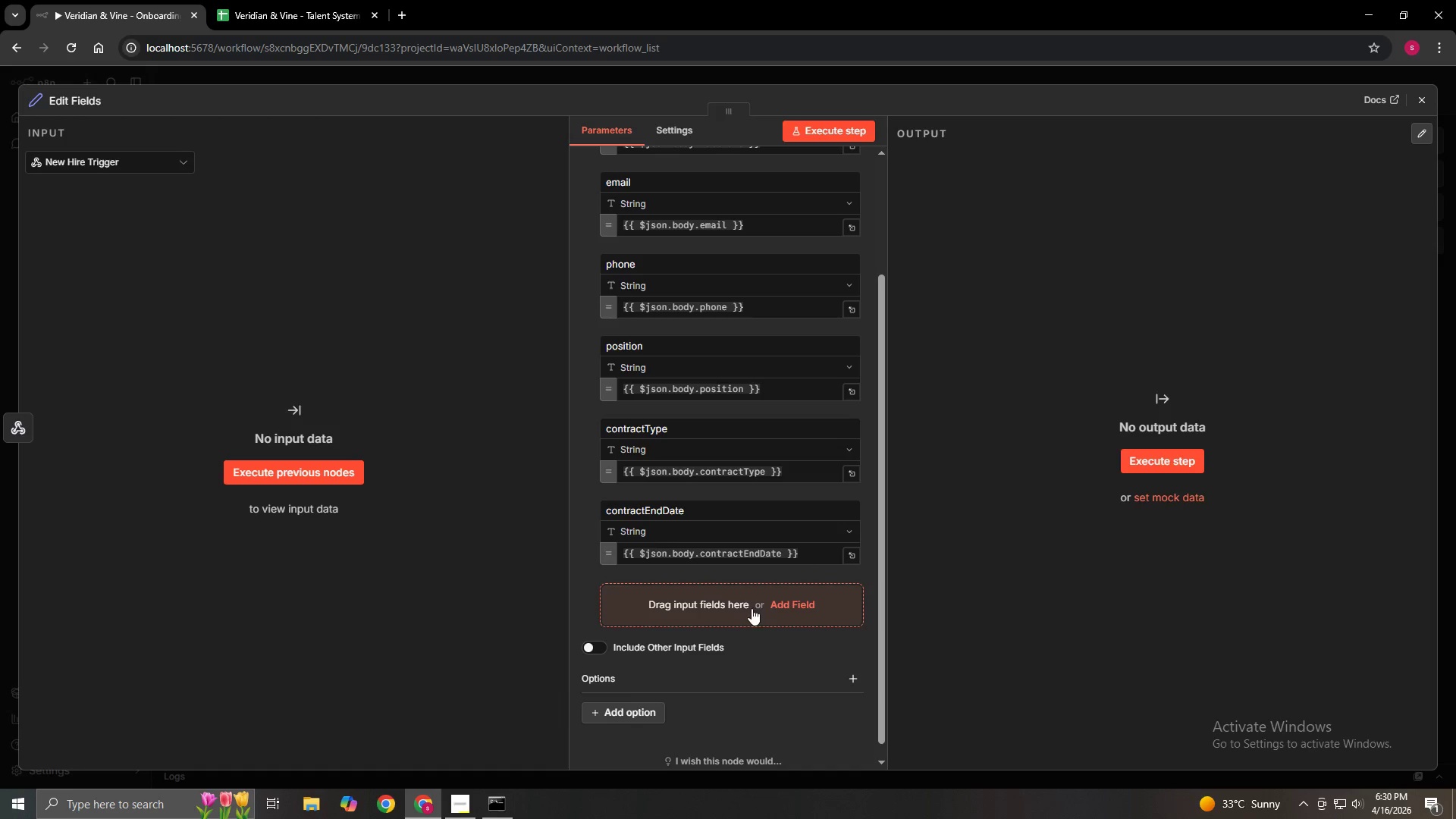 
left_click([791, 602])
 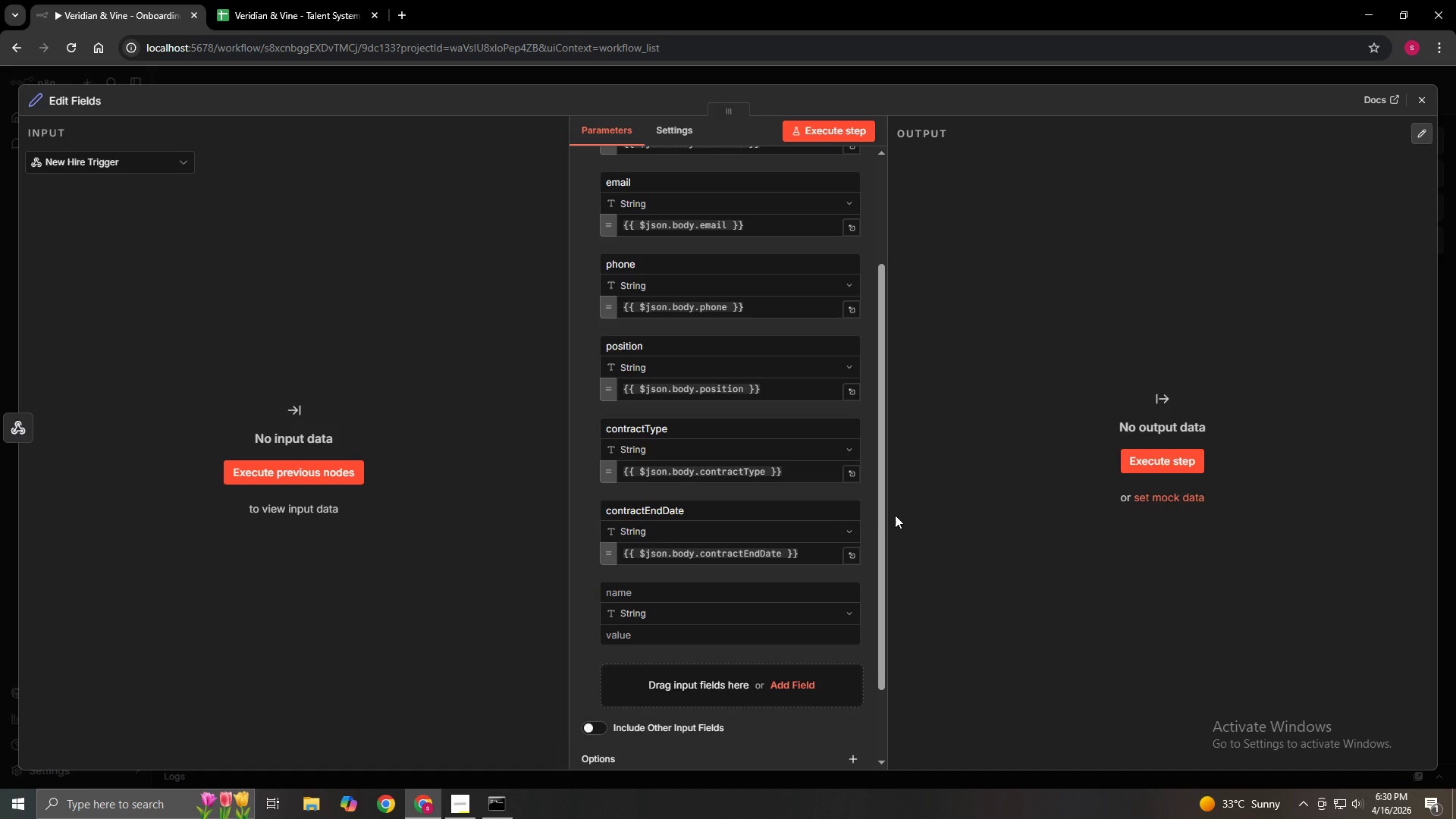 
left_click_drag(start_coordinate=[886, 520], to_coordinate=[855, 541])
 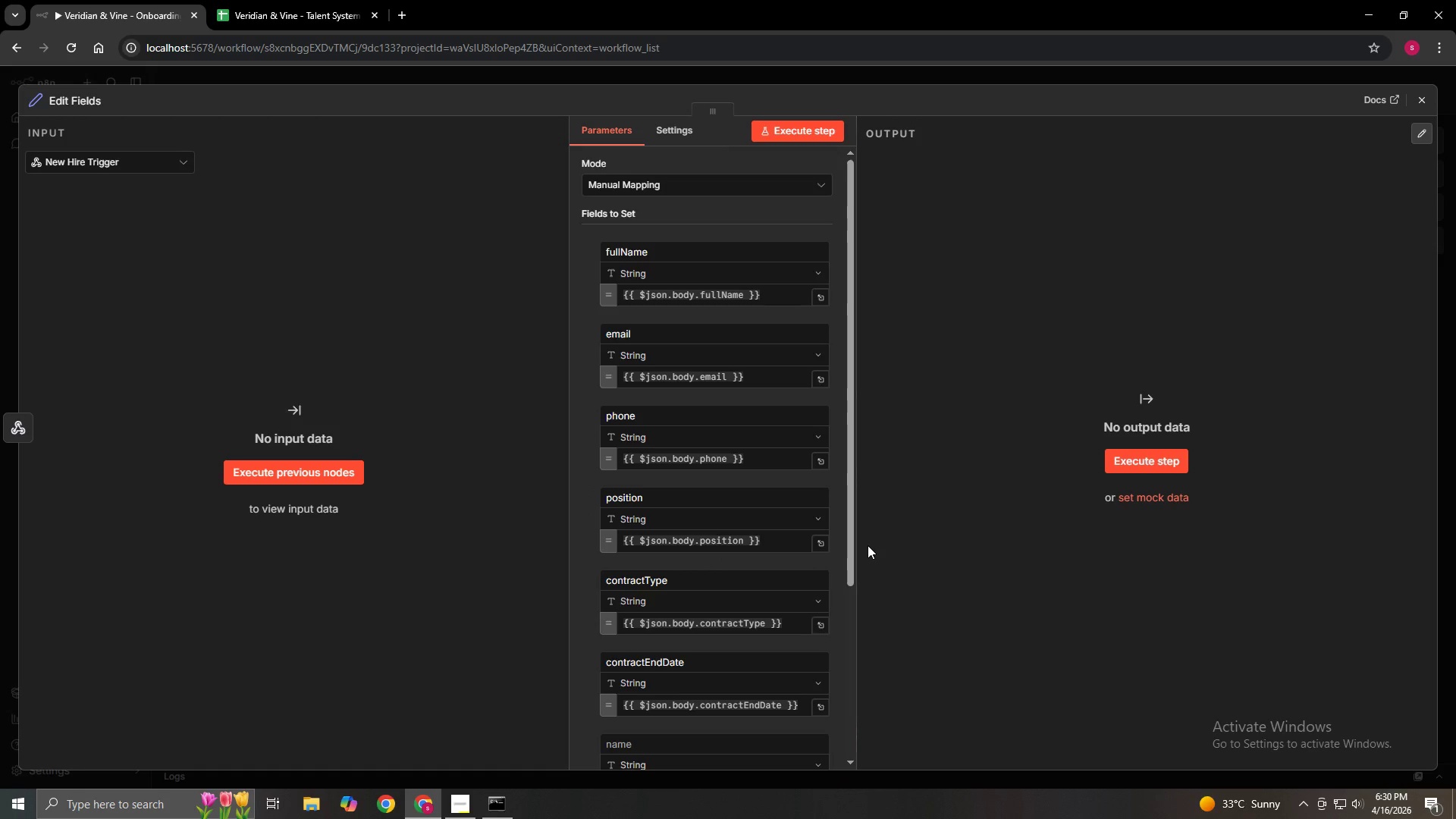 
left_click_drag(start_coordinate=[861, 543], to_coordinate=[867, 545])
 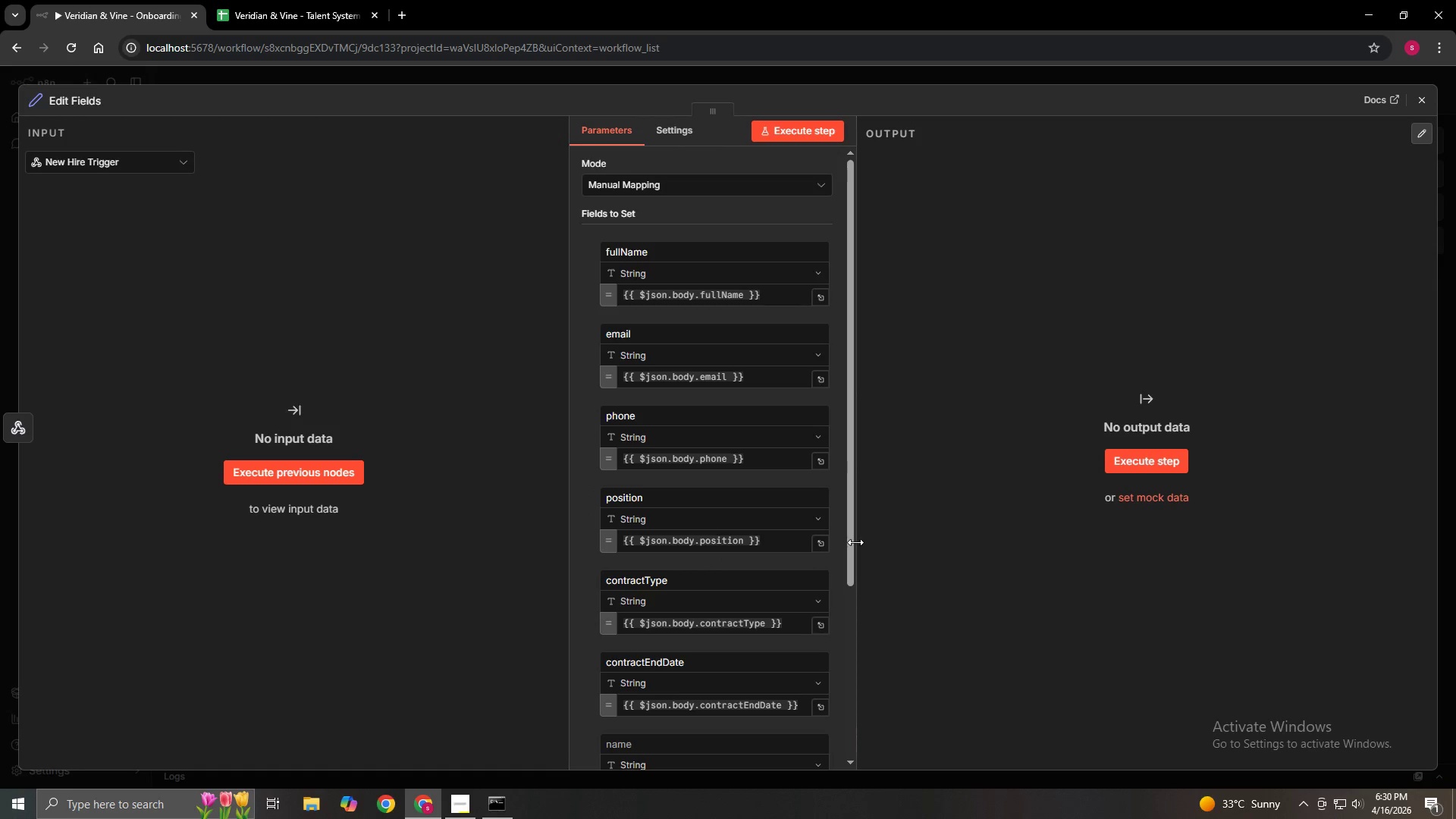 
left_click_drag(start_coordinate=[855, 542], to_coordinate=[920, 542])
 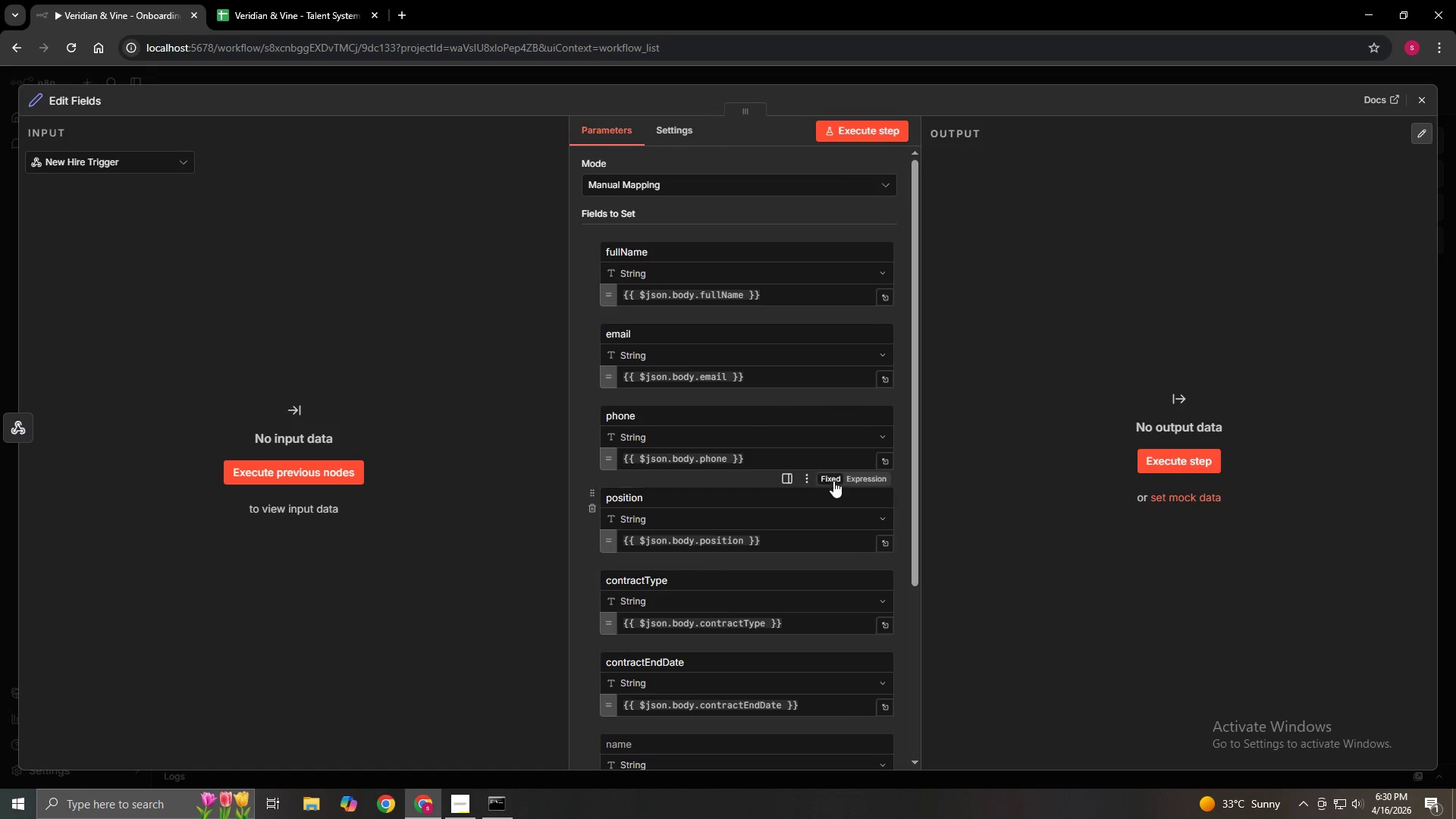 
scroll: coordinate [835, 479], scroll_direction: down, amount: 9.0
 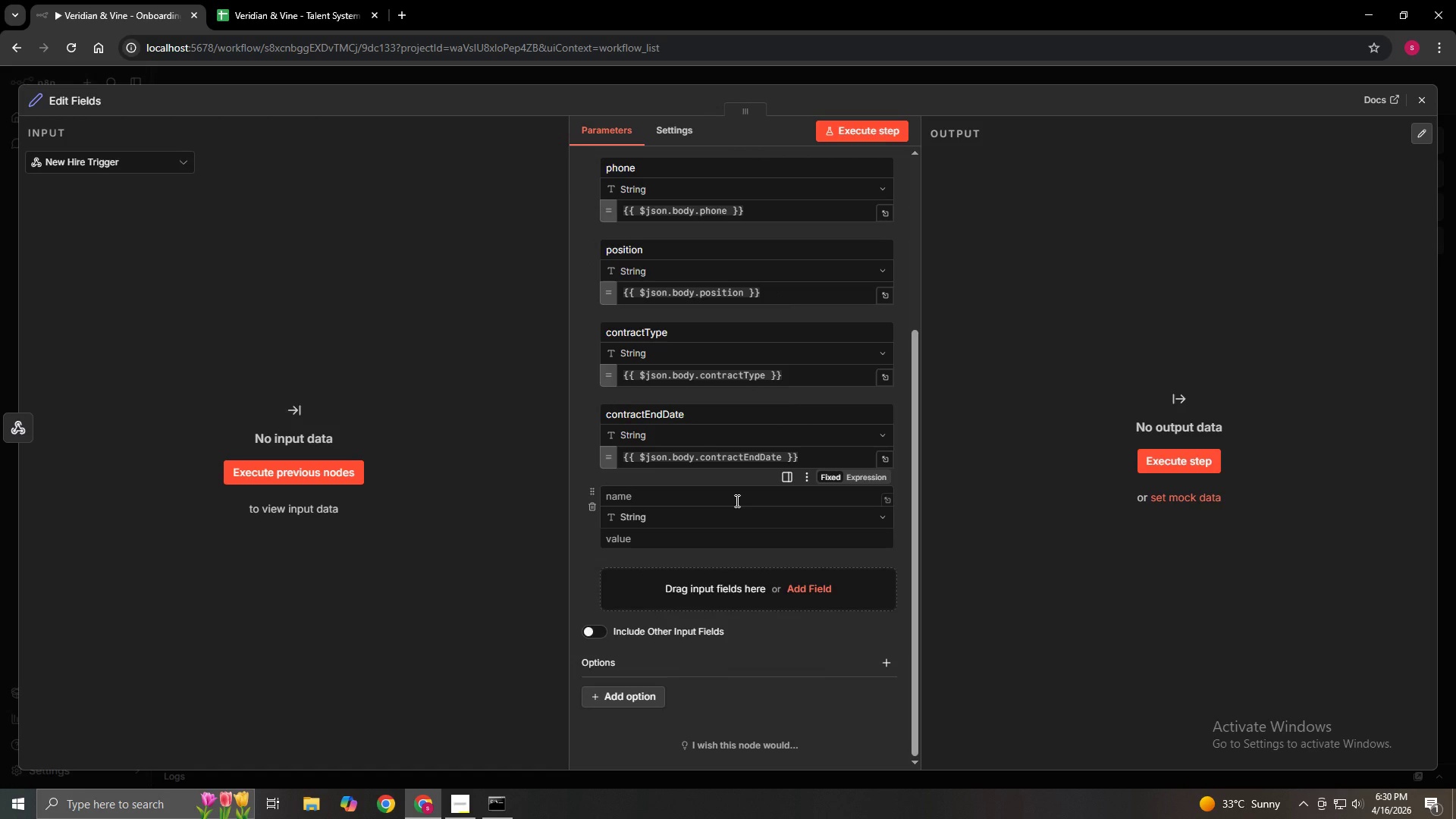 
left_click([736, 500])
 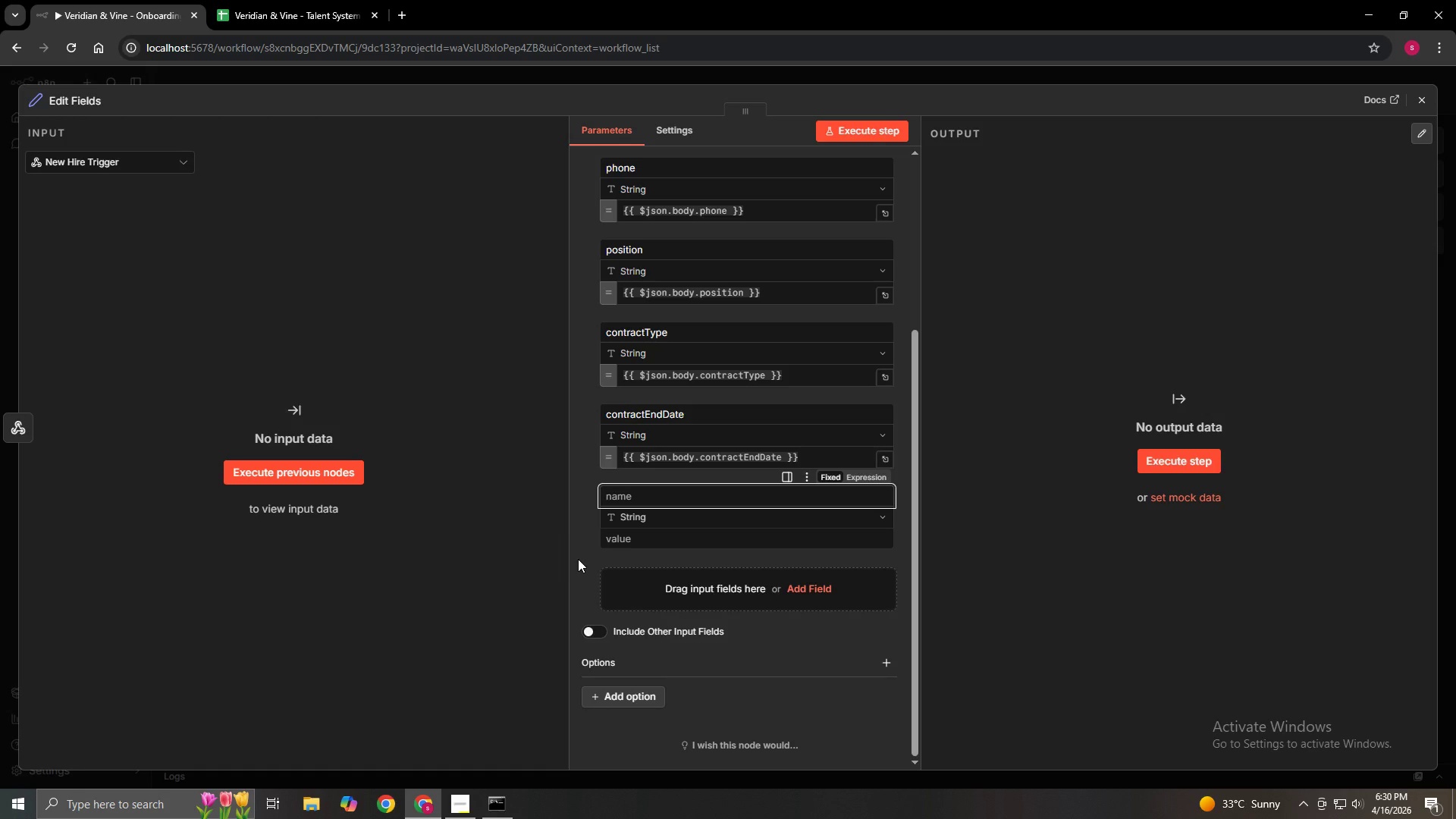 
hold_key(key=ShiftLeft, duration=0.34)
 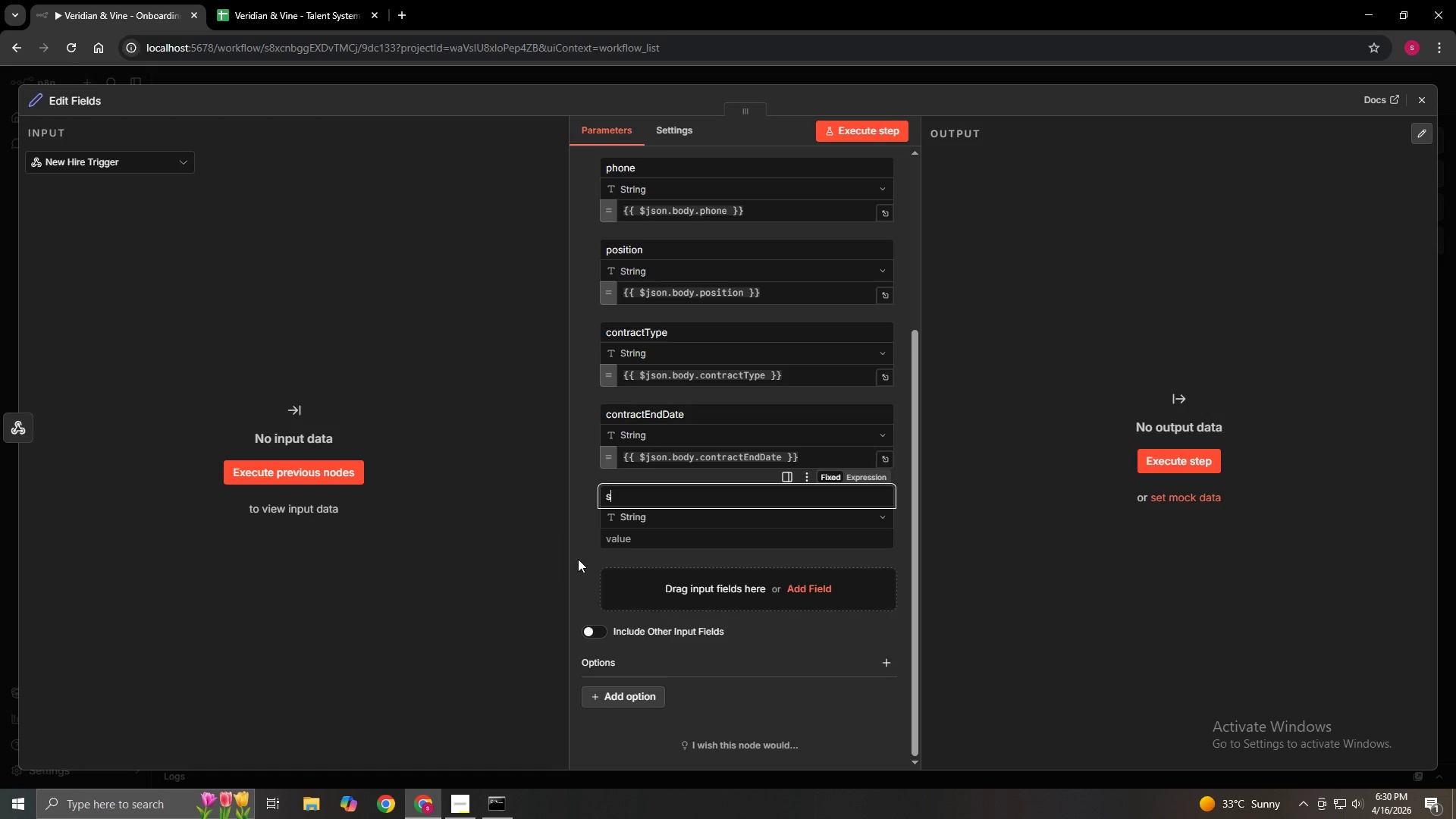 
type(startDate)
 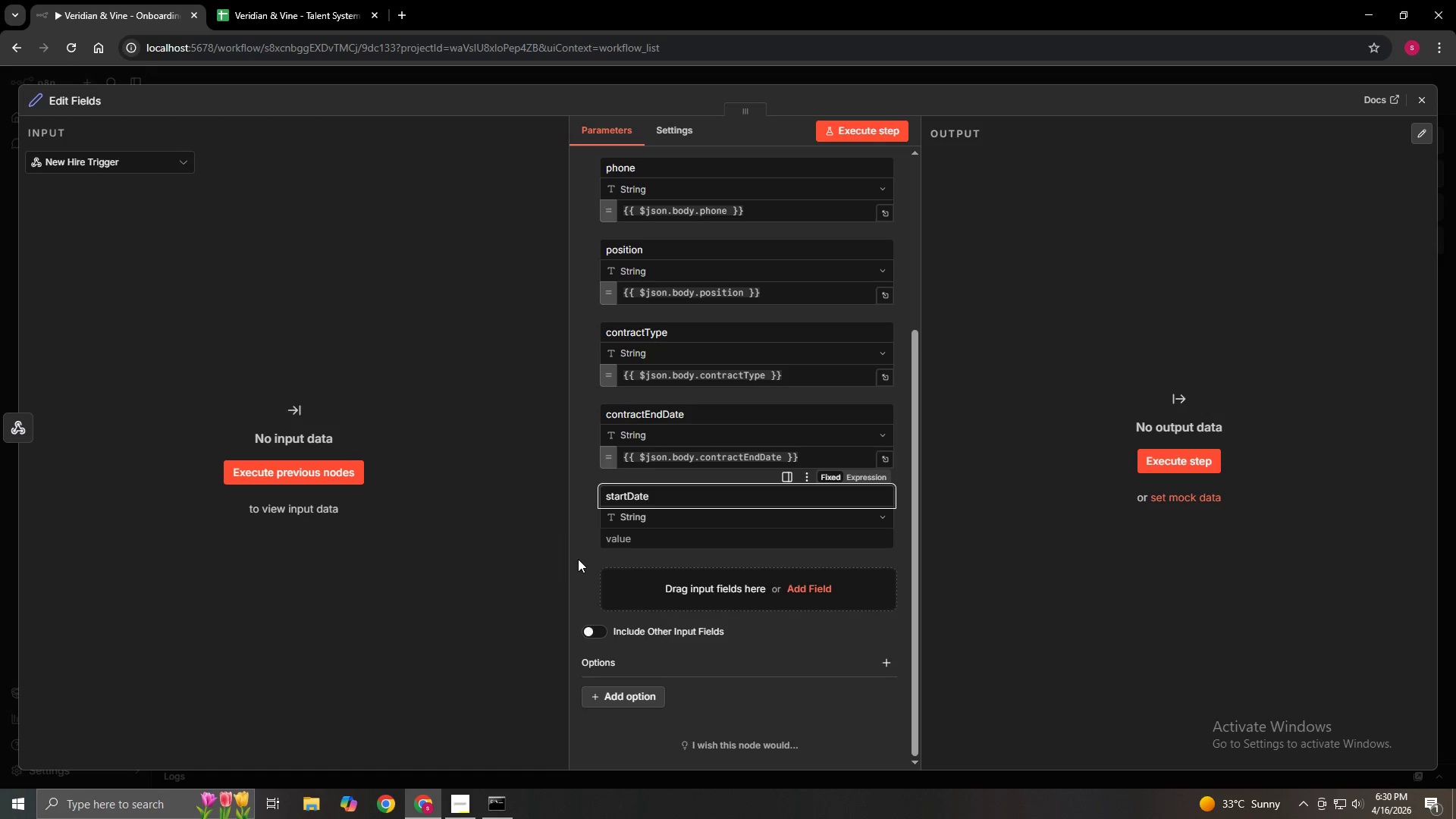 
type(={{$json.body.startDate)
 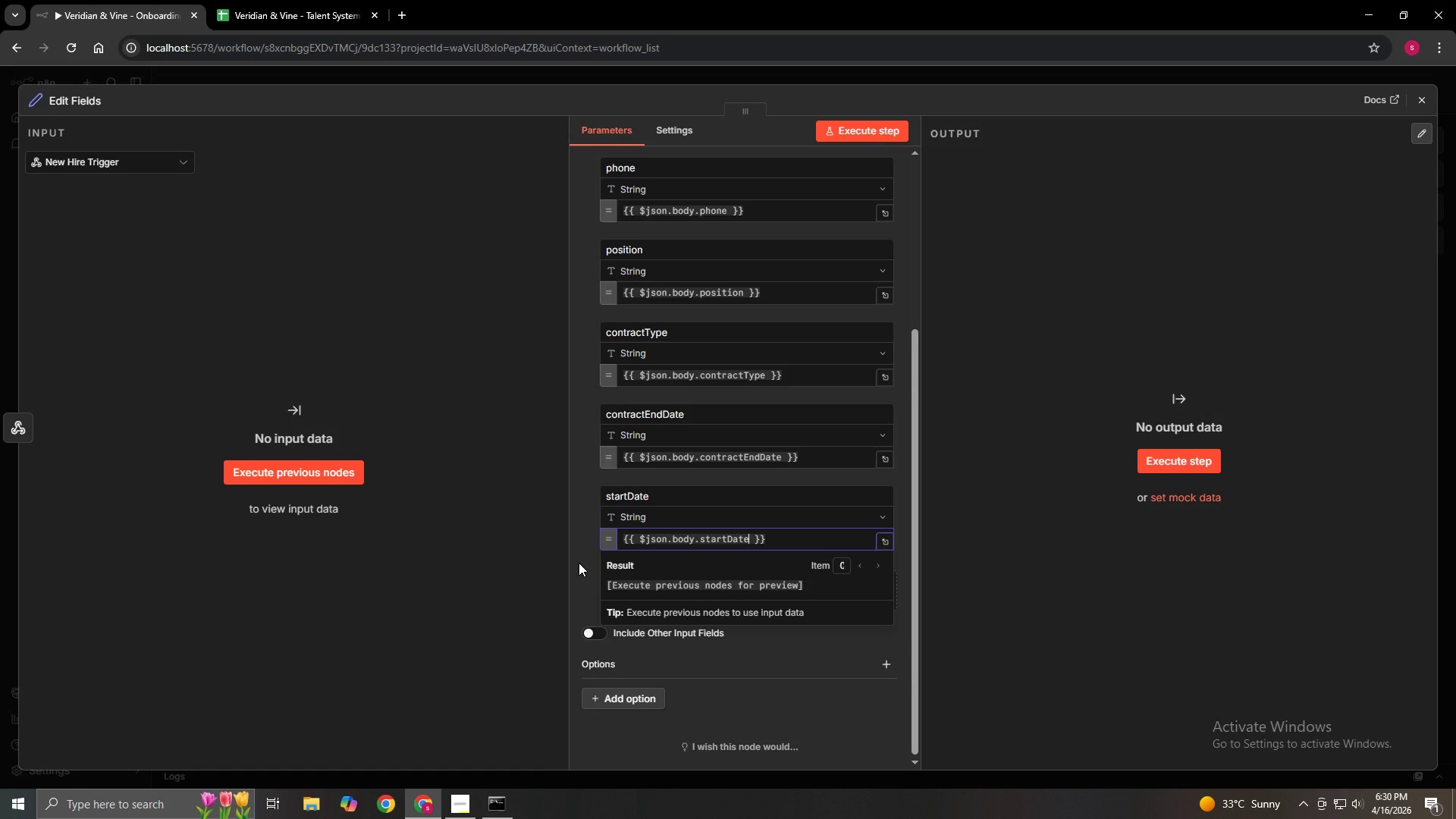 
left_click([579, 563])
 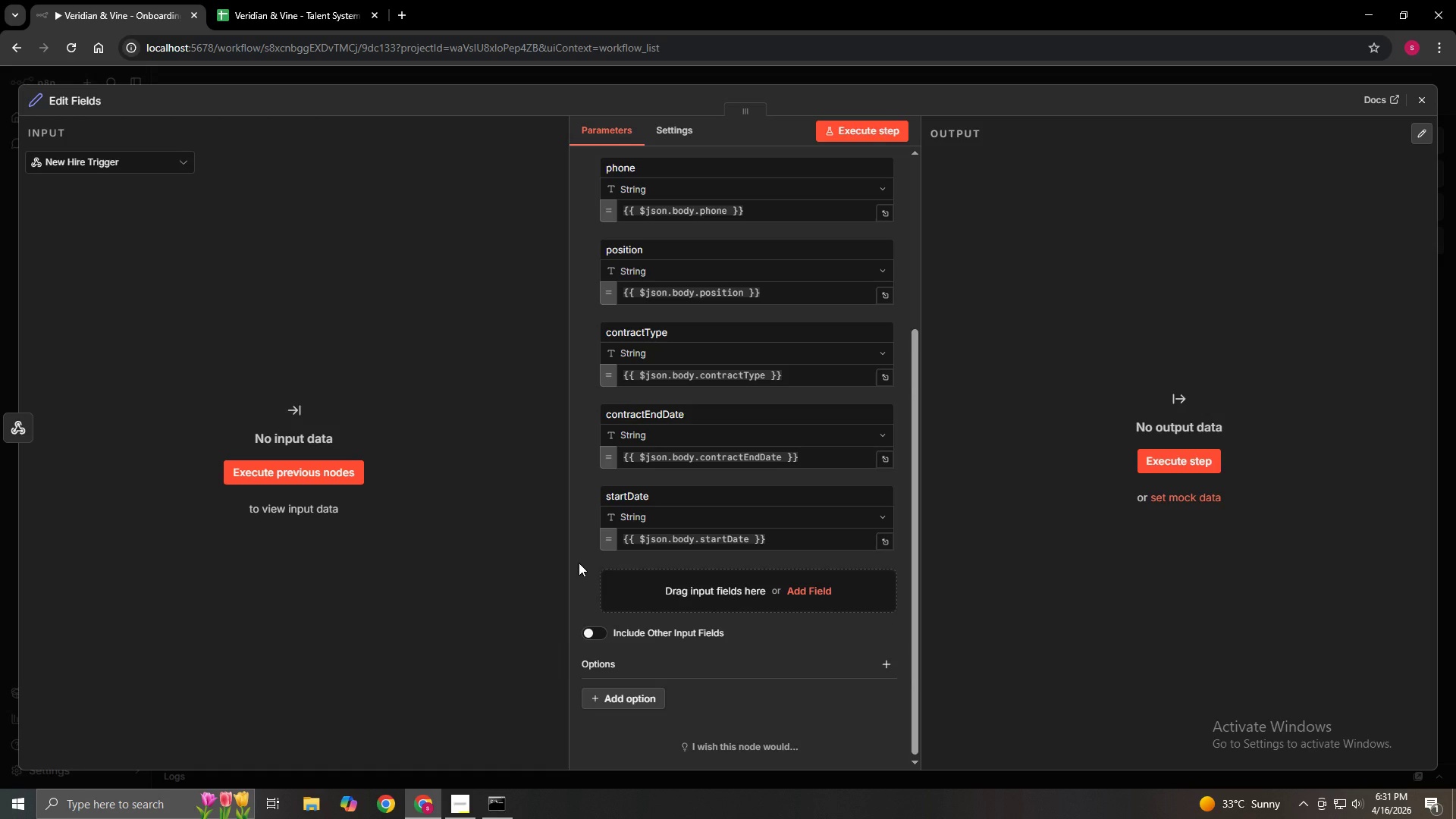 
wait(8.88)
 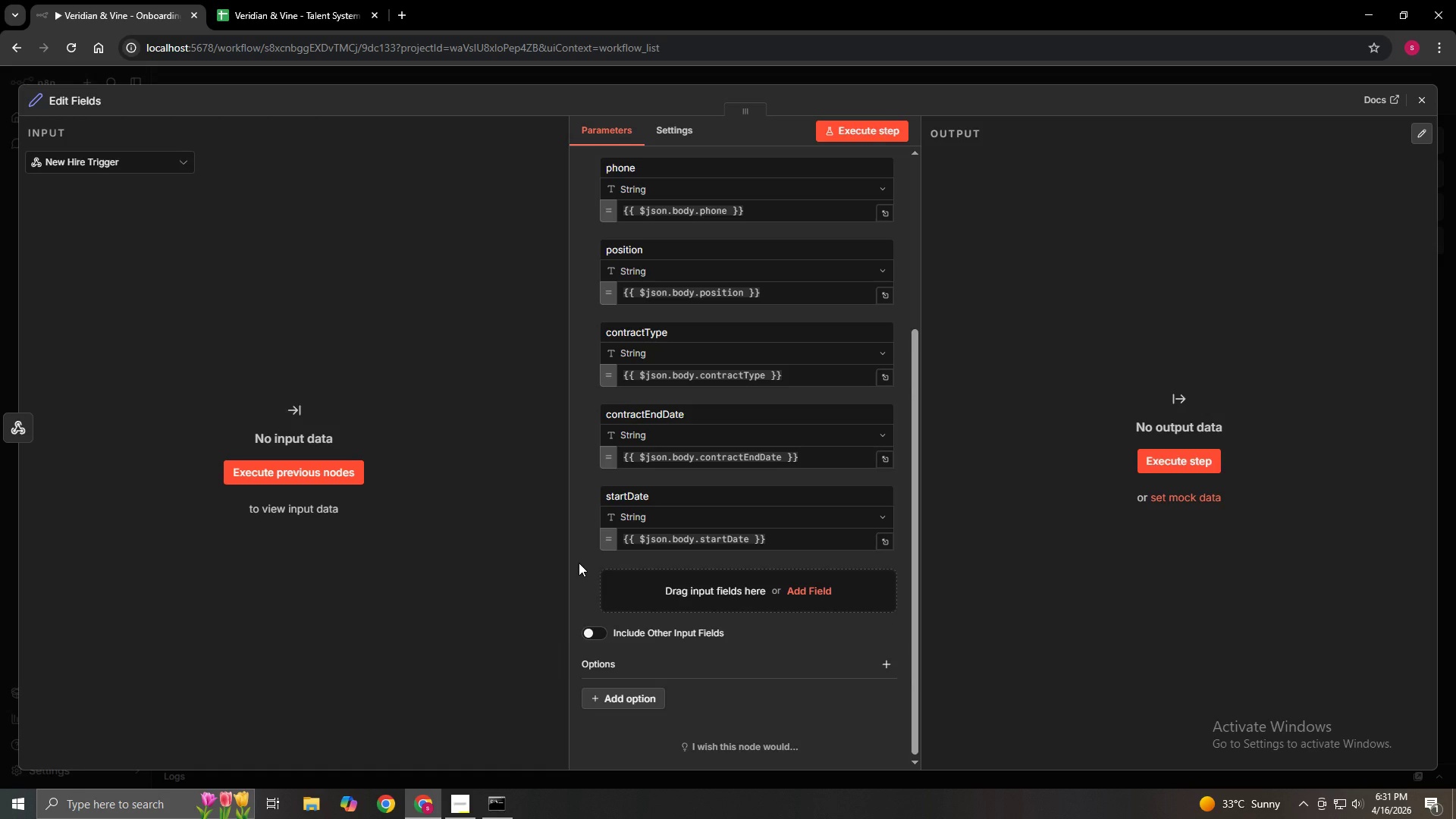 
scroll: coordinate [697, 653], scroll_direction: up, amount: 5.0
 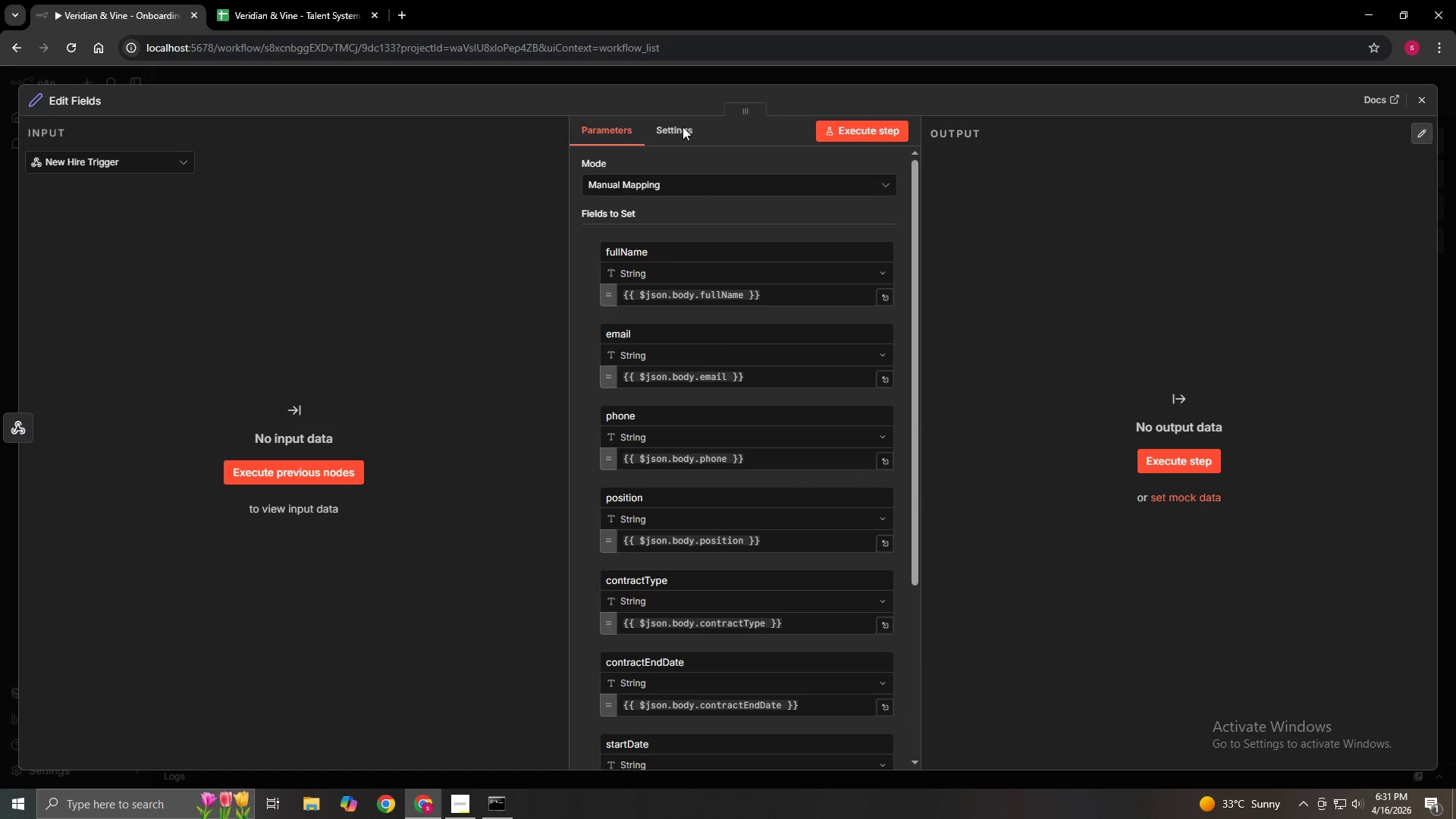 
left_click([673, 132])
 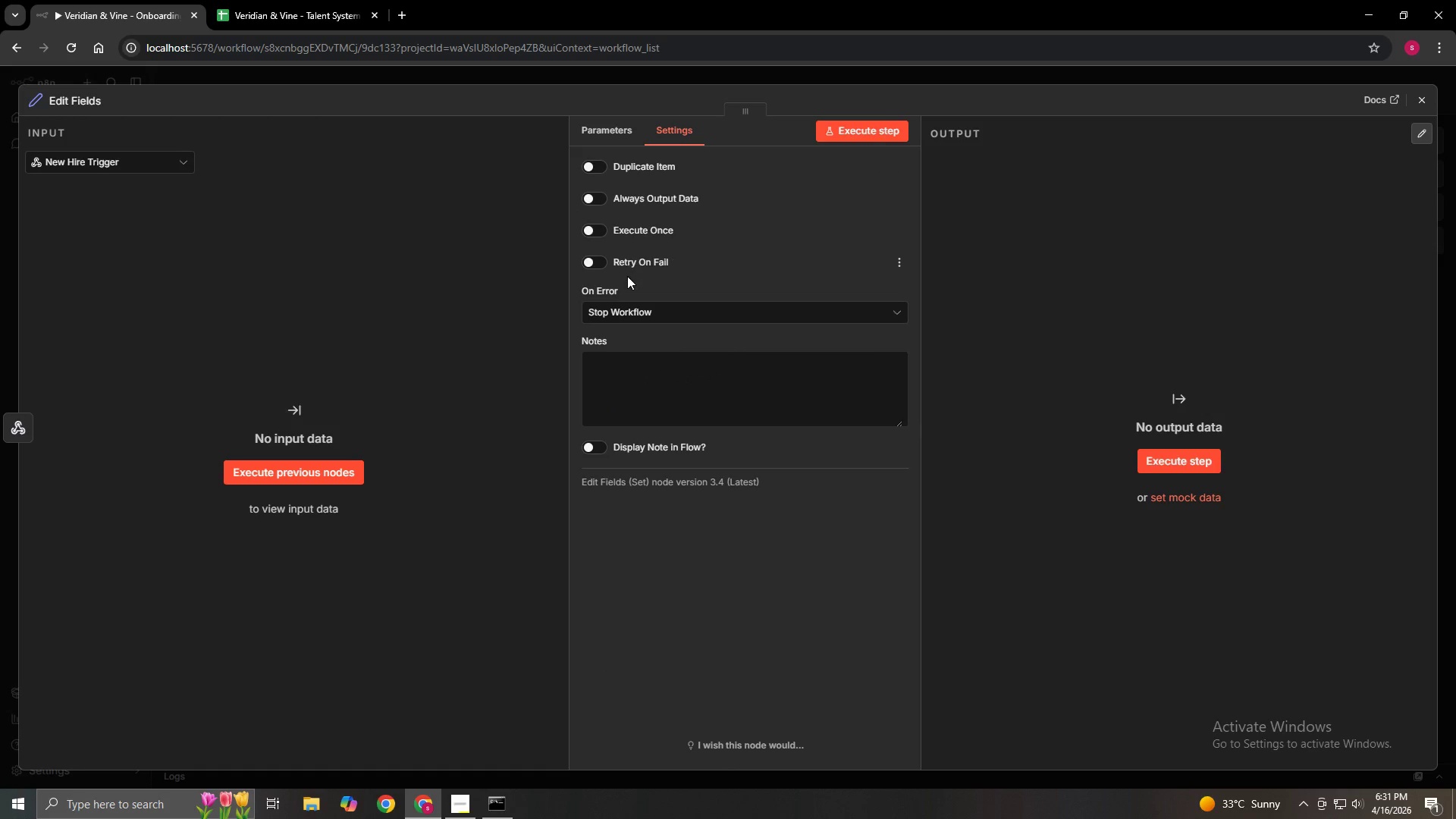 
left_click([626, 310])
 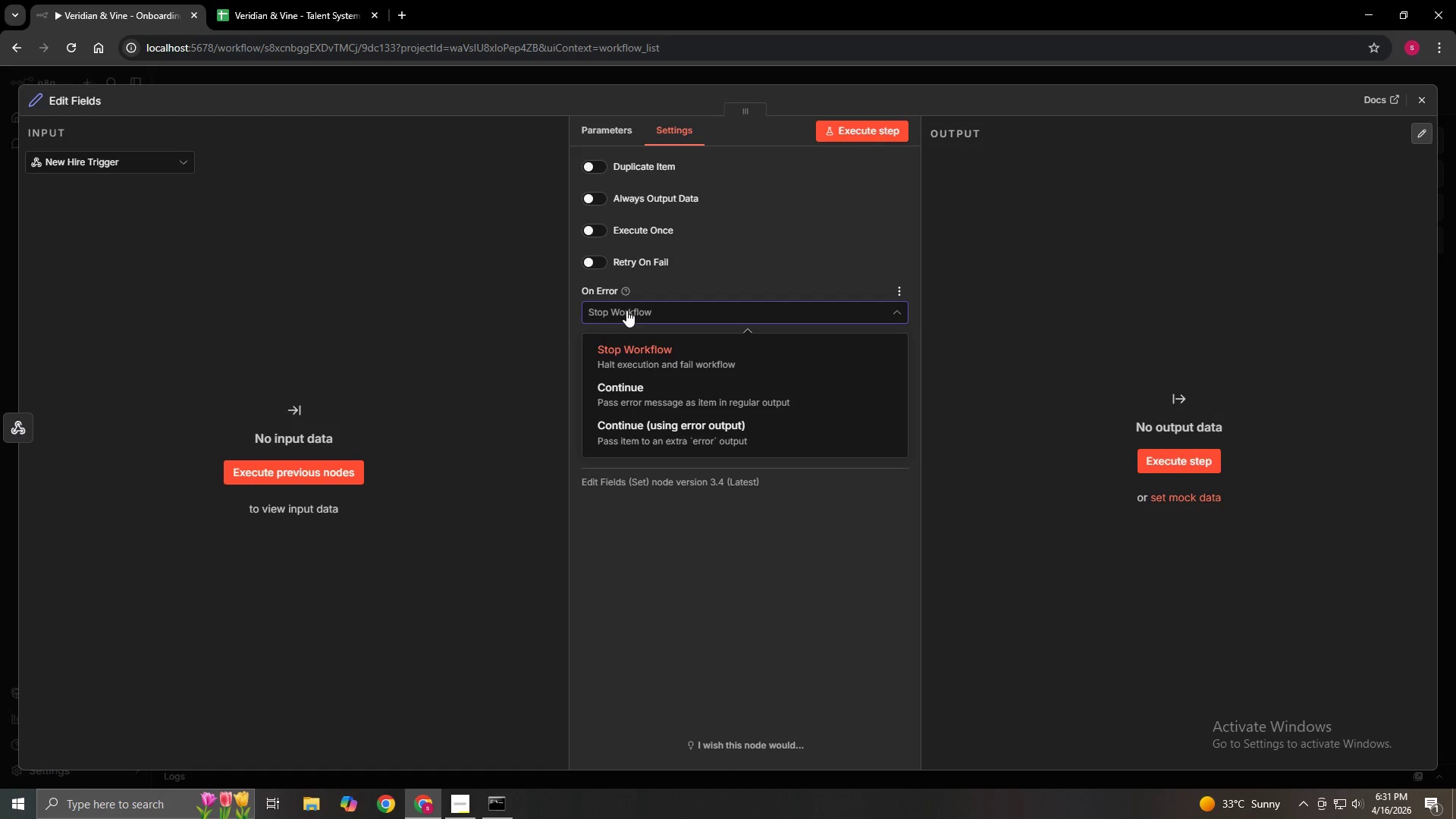 
left_click([626, 310])
 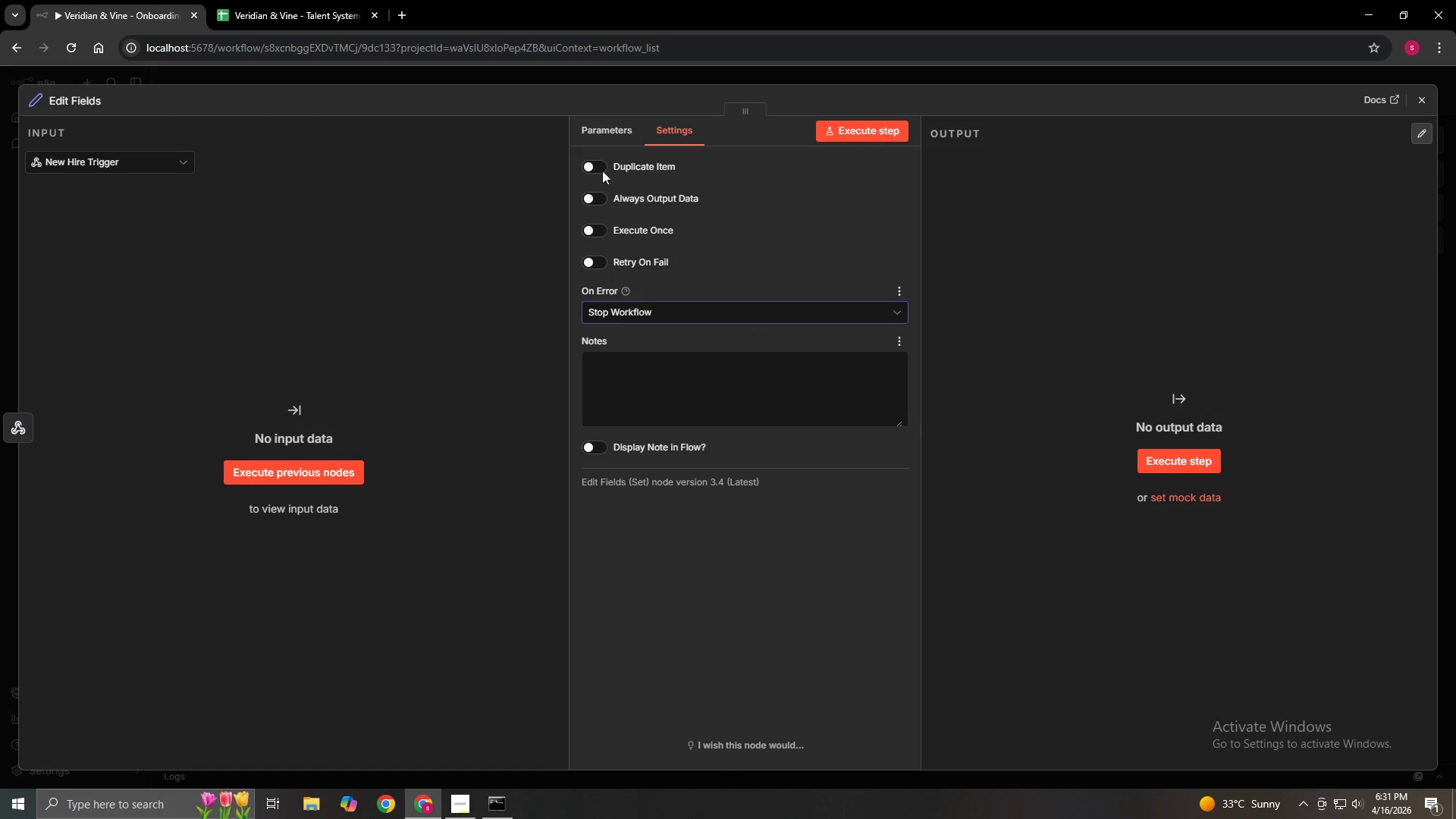 
left_click([607, 133])
 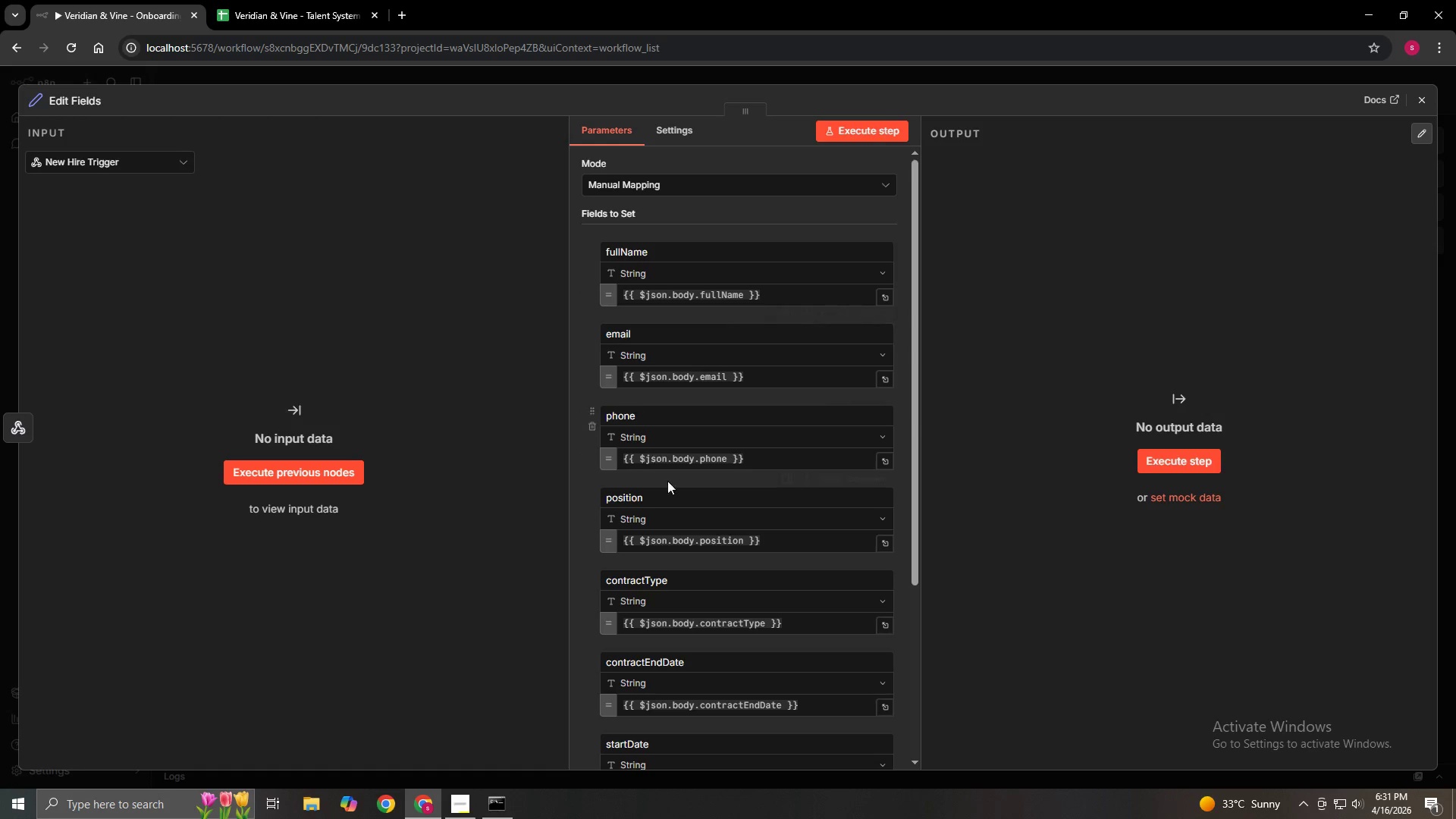 
scroll: coordinate [690, 519], scroll_direction: down, amount: 6.0
 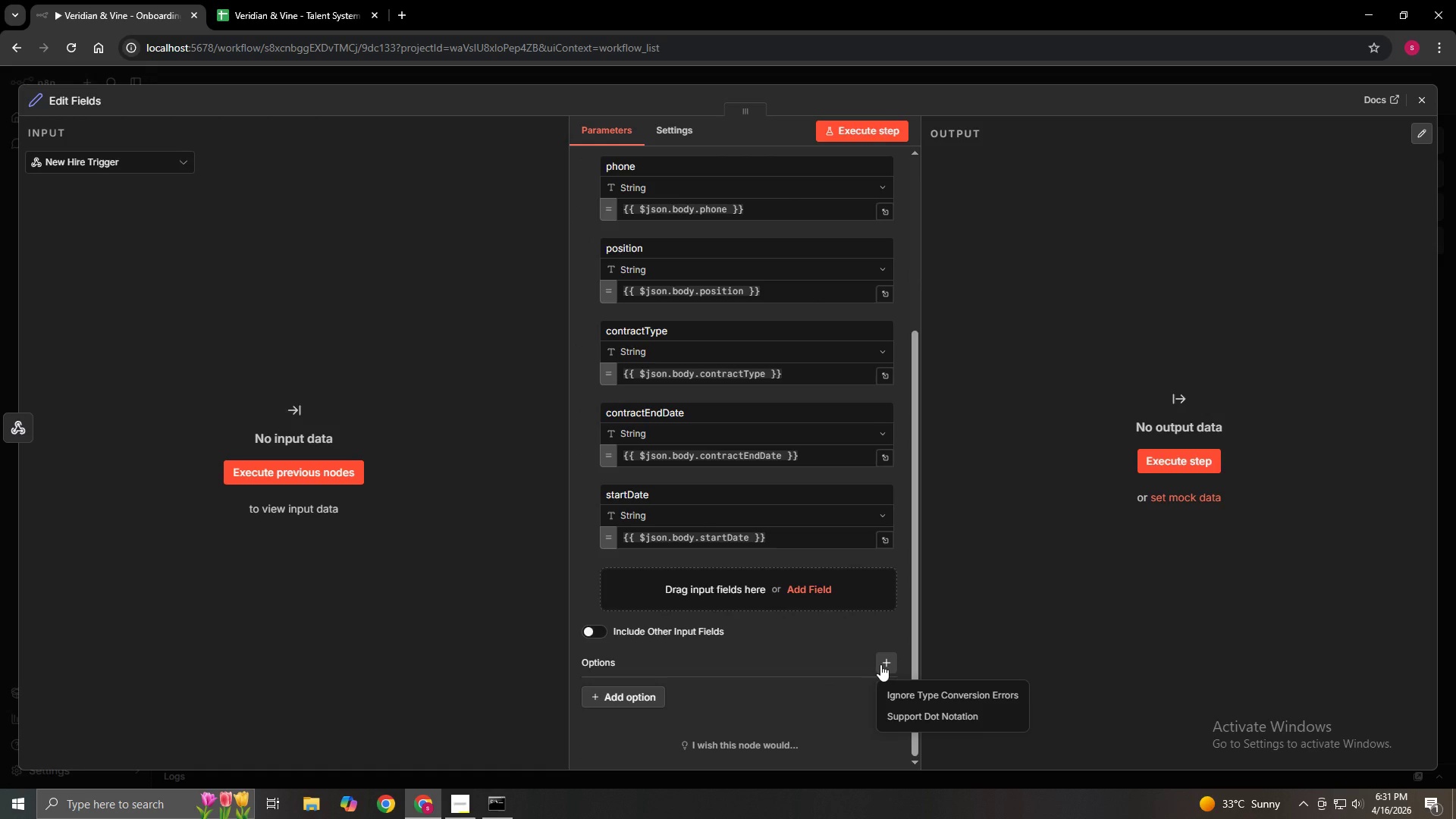 
left_click([880, 664])
 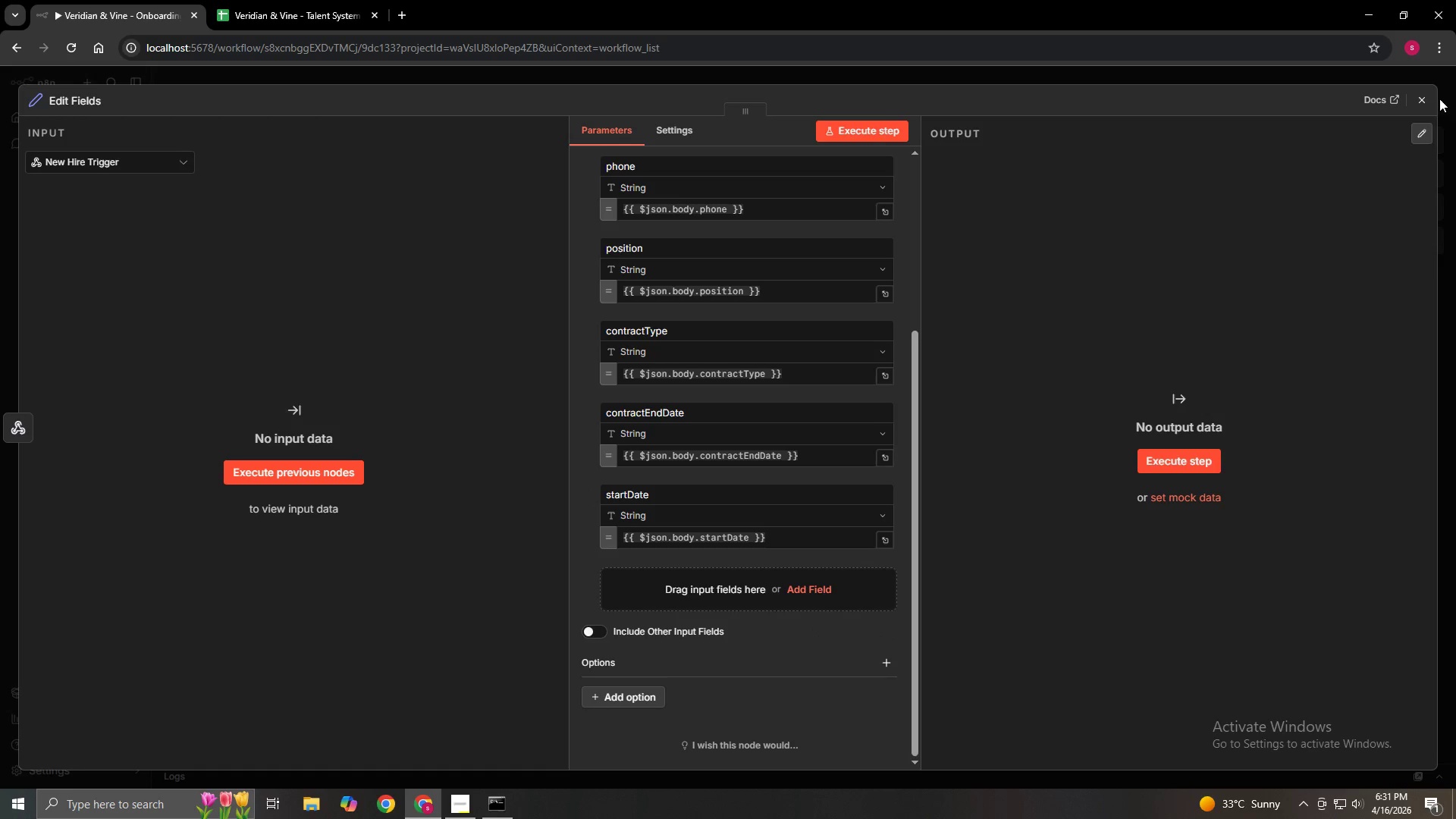 
left_click([1432, 102])
 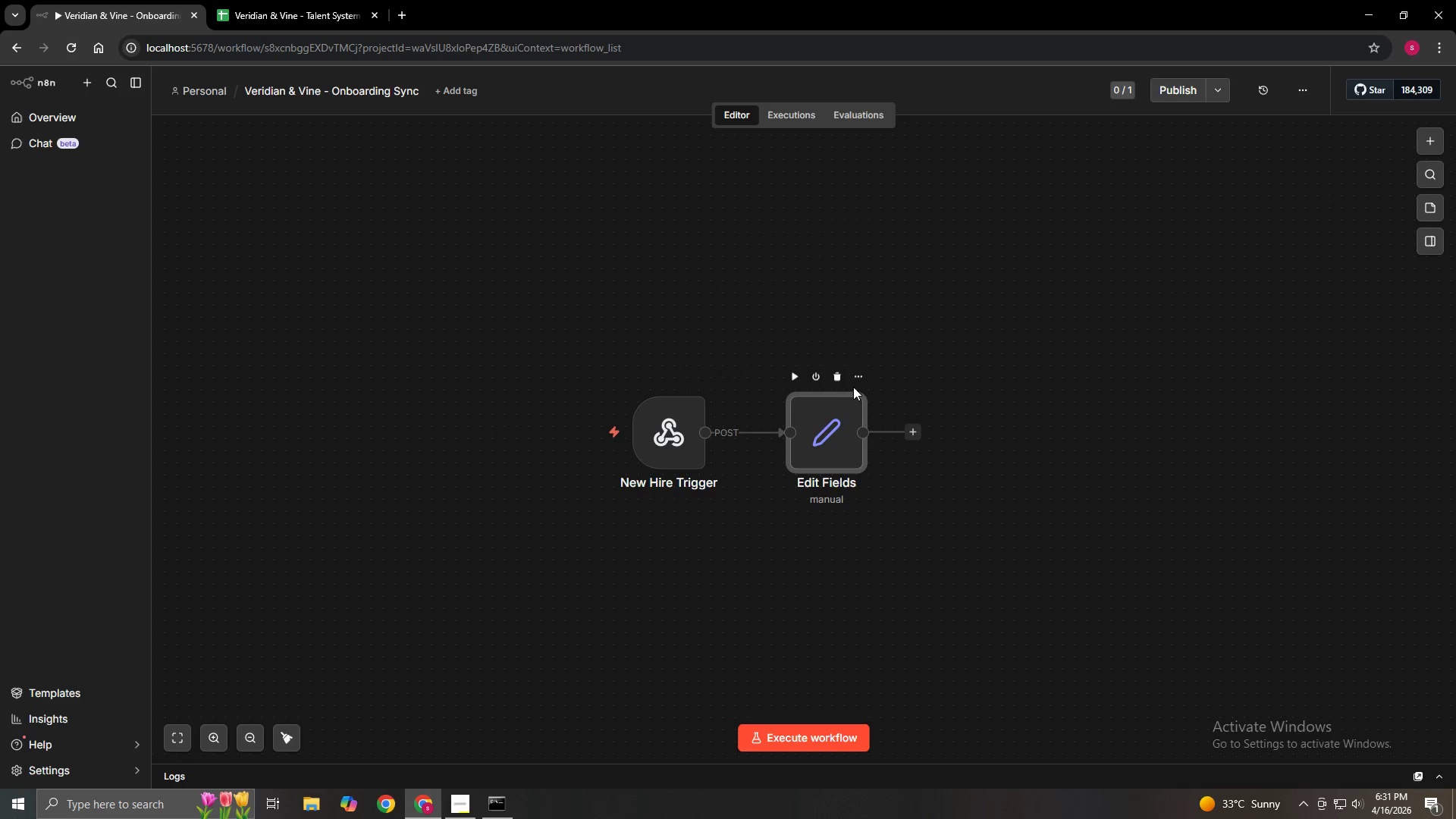 
left_click([864, 375])
 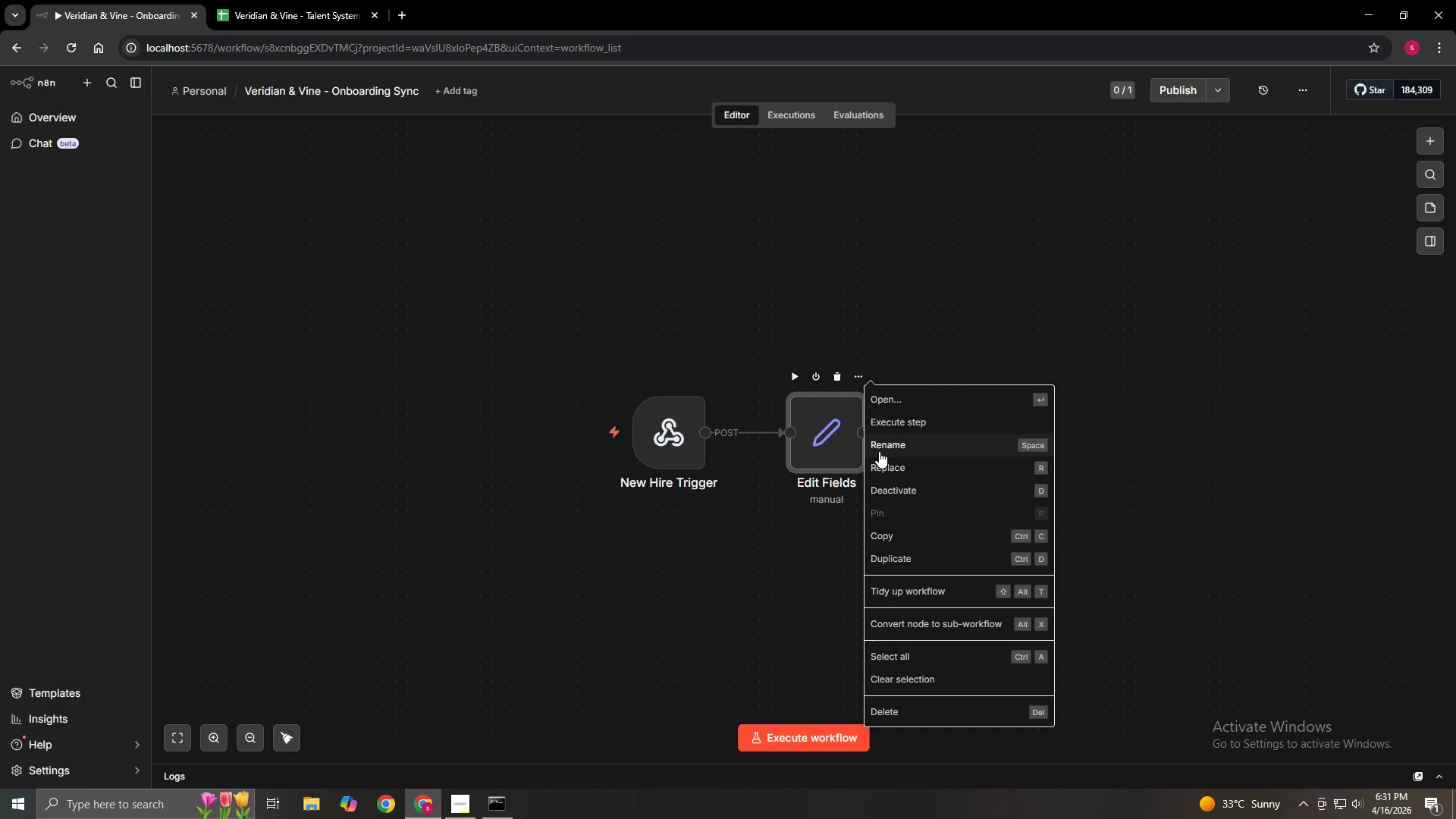 
left_click([883, 445])
 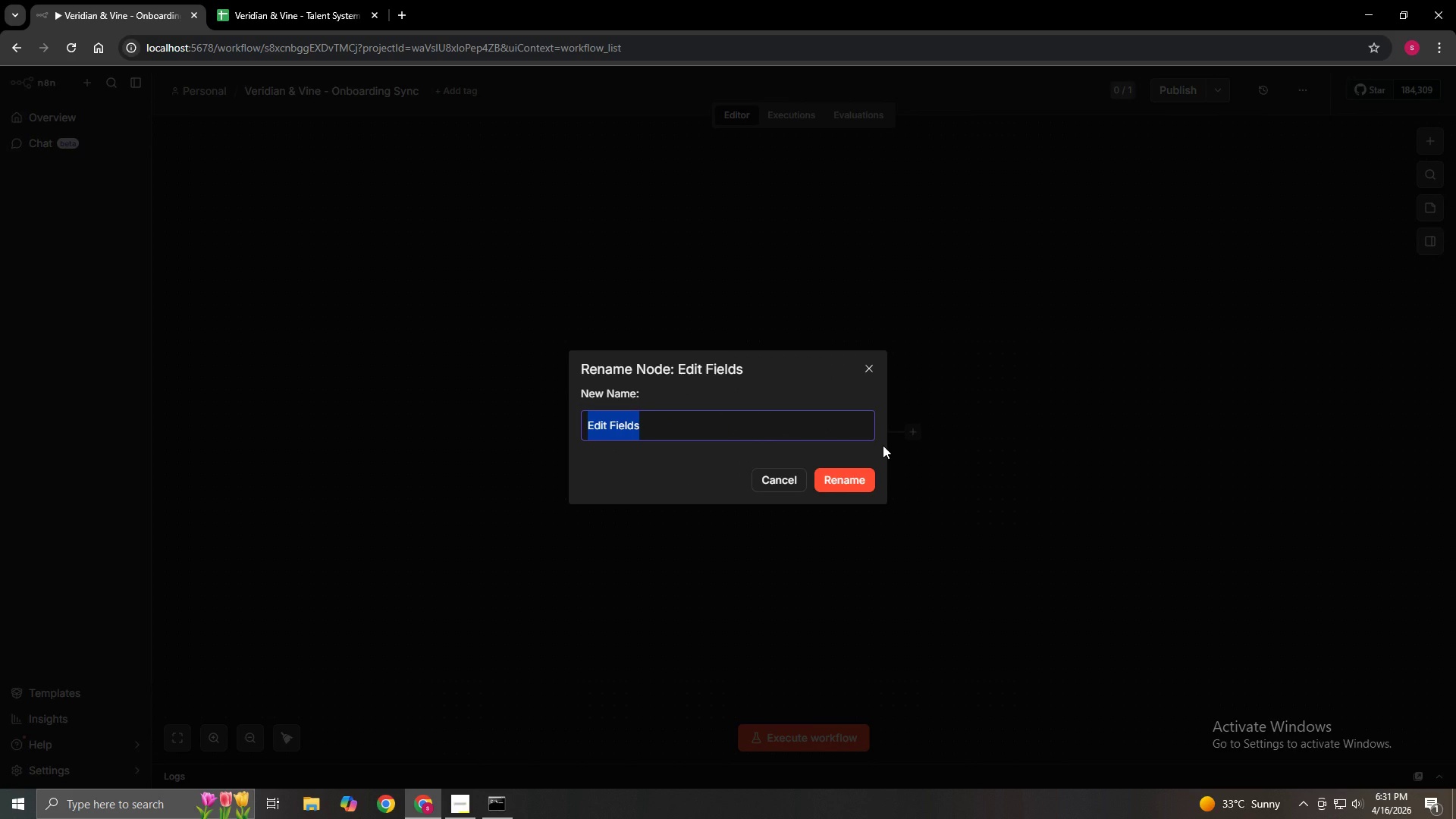 
wait(6.08)
 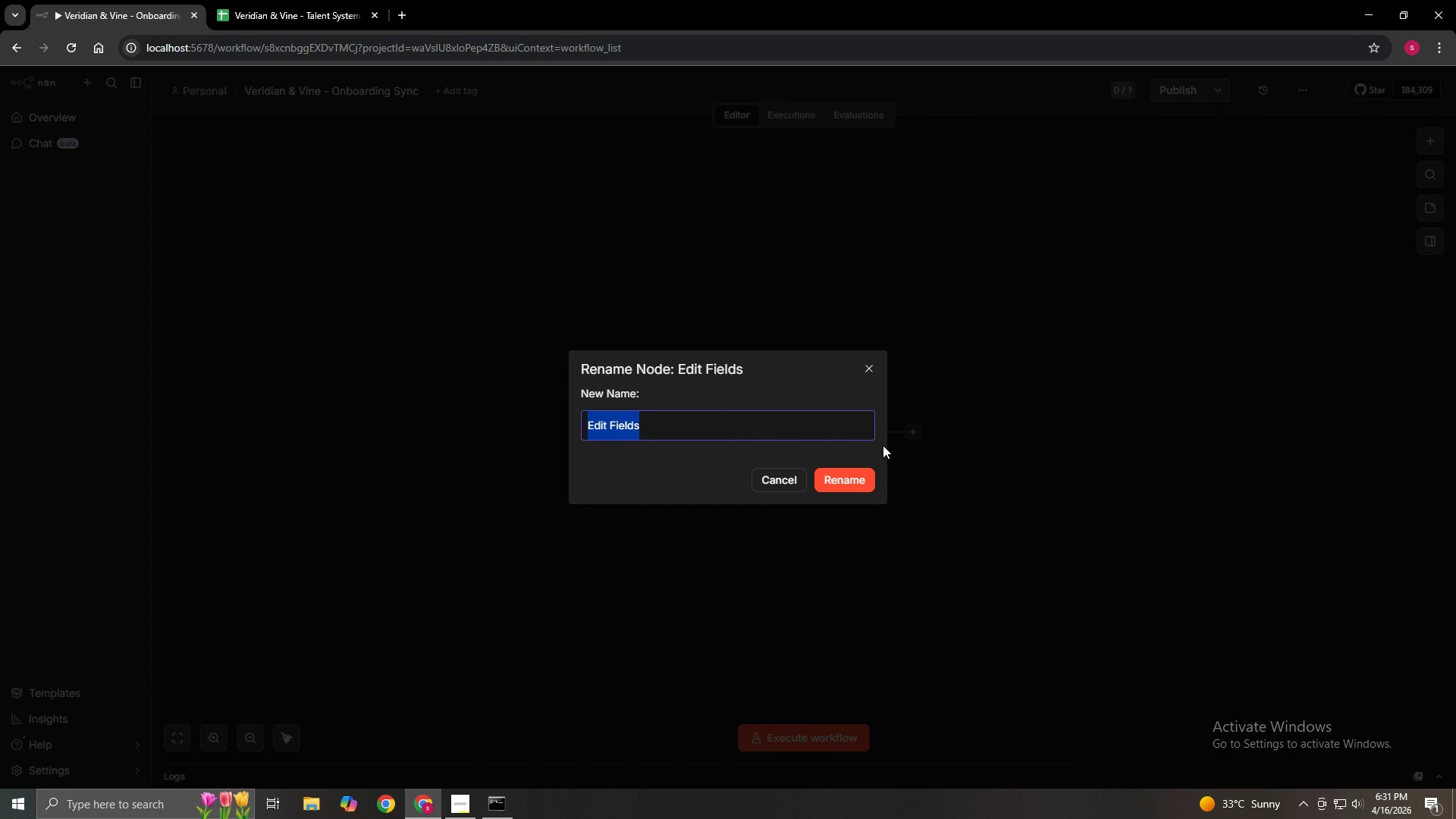 
key(Backspace)
type(Normalize New Hire Data)
 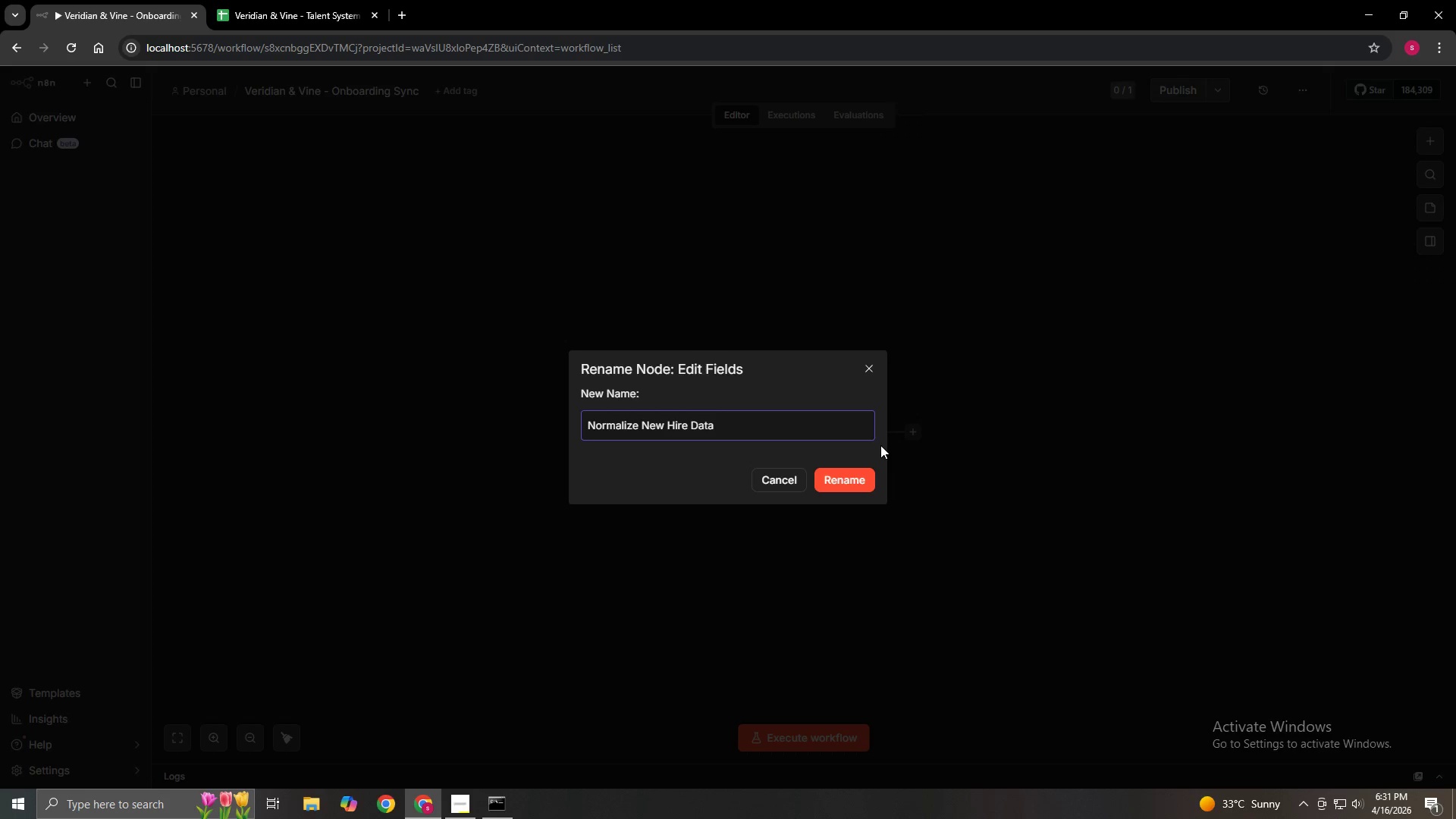 
left_click([846, 472])
 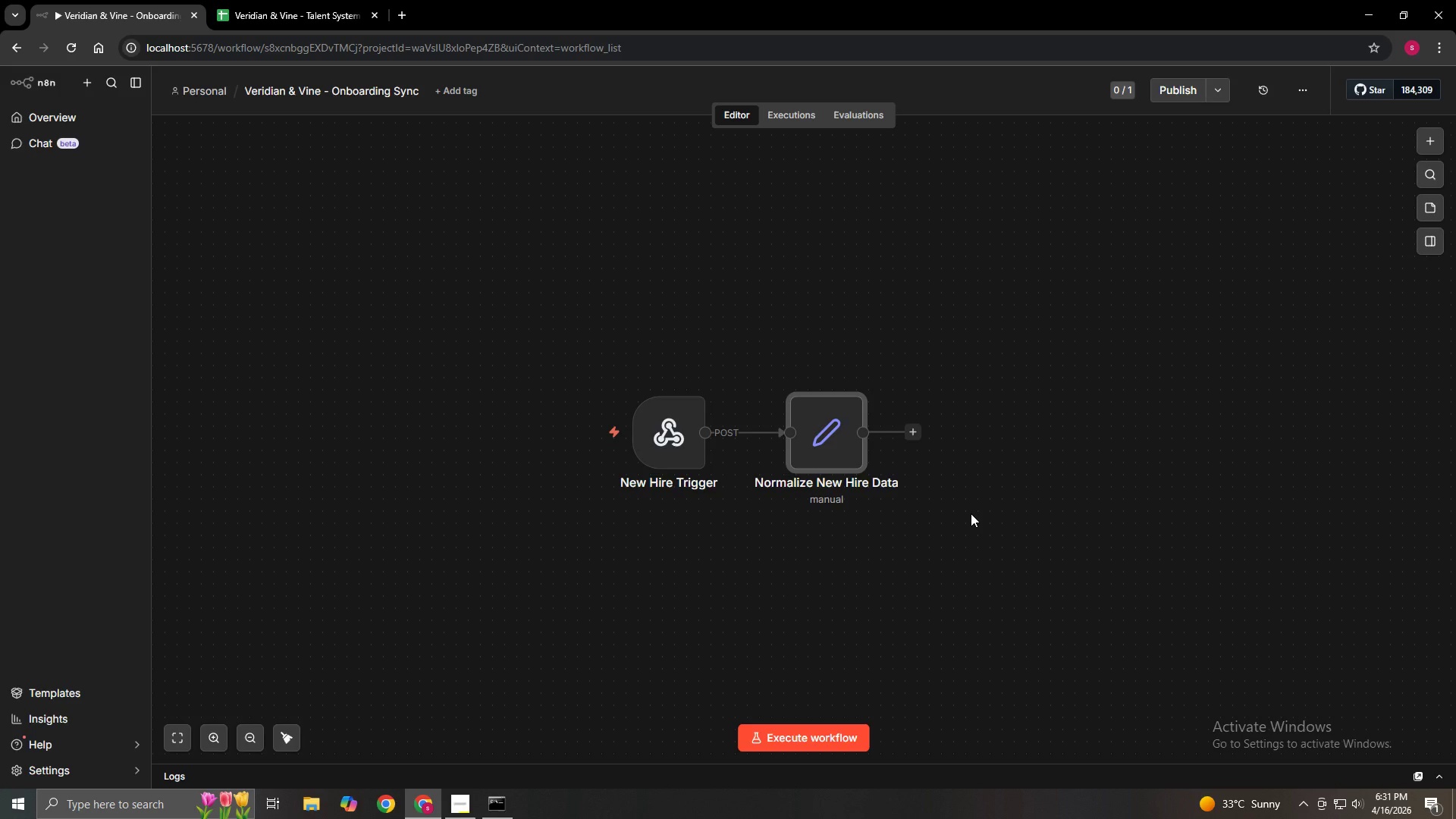 
wait(20.06)
 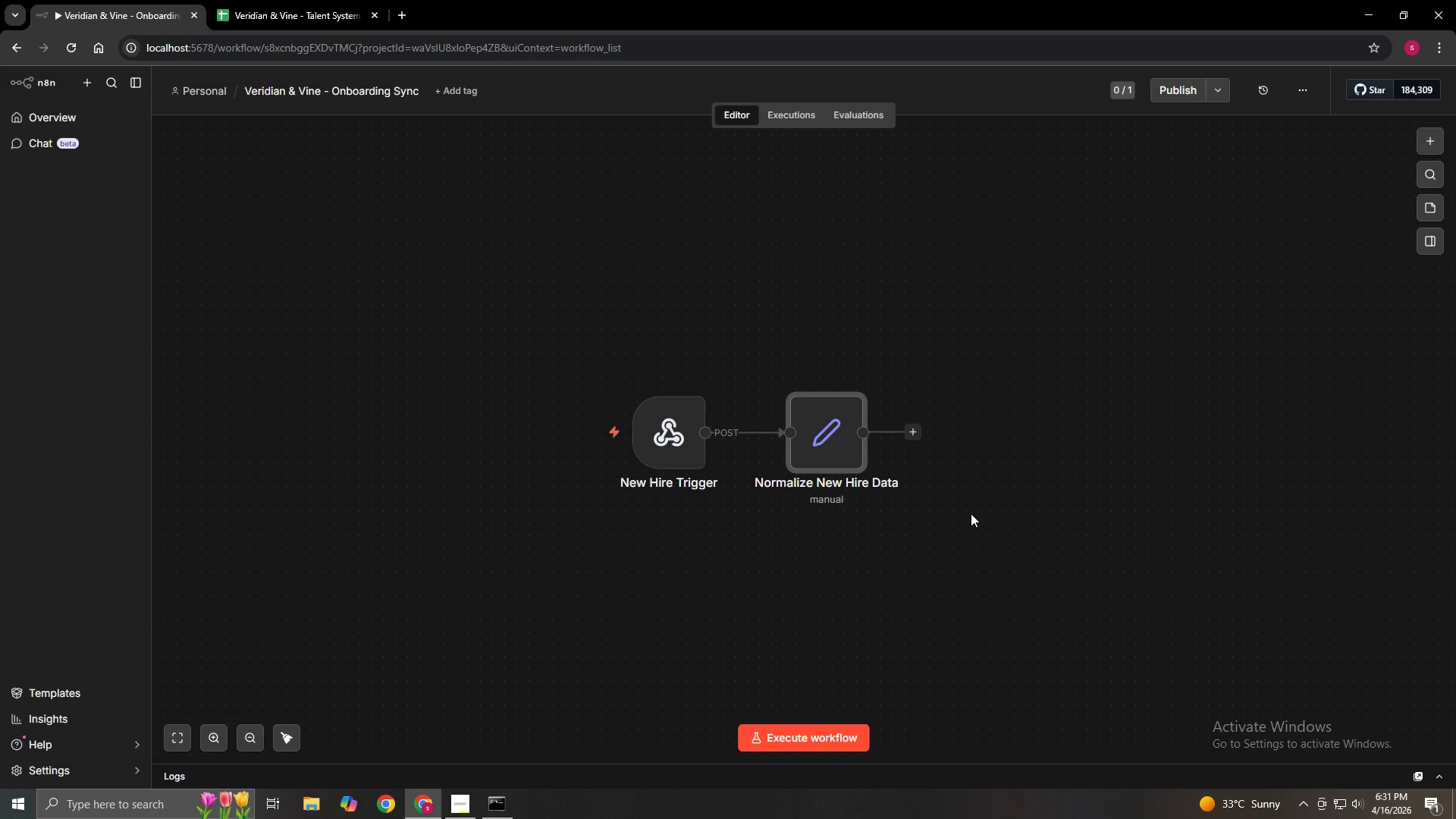 
left_click_drag(start_coordinate=[915, 436], to_coordinate=[949, 433])
 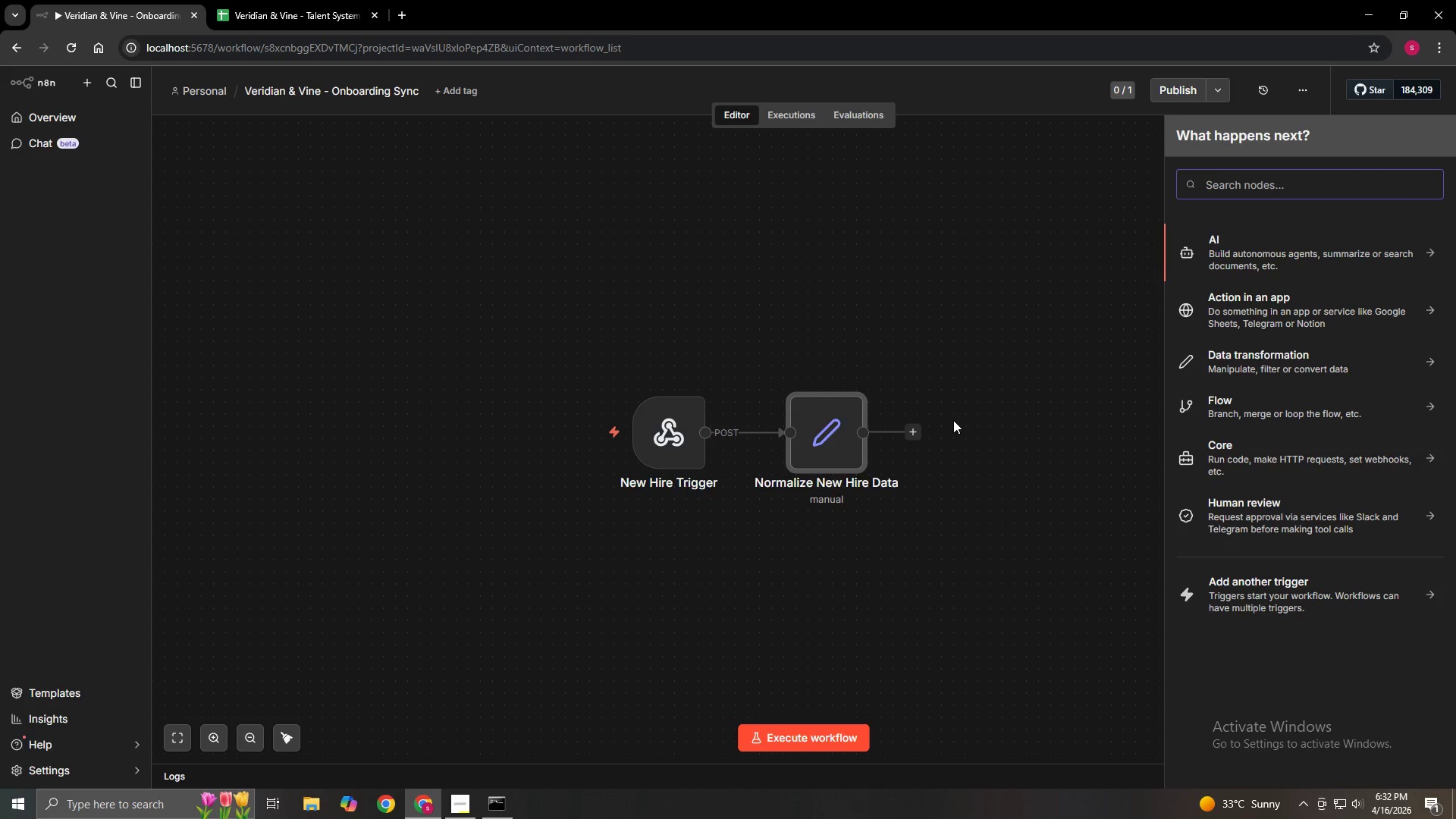 
type(GOOGLE SHEETS)
 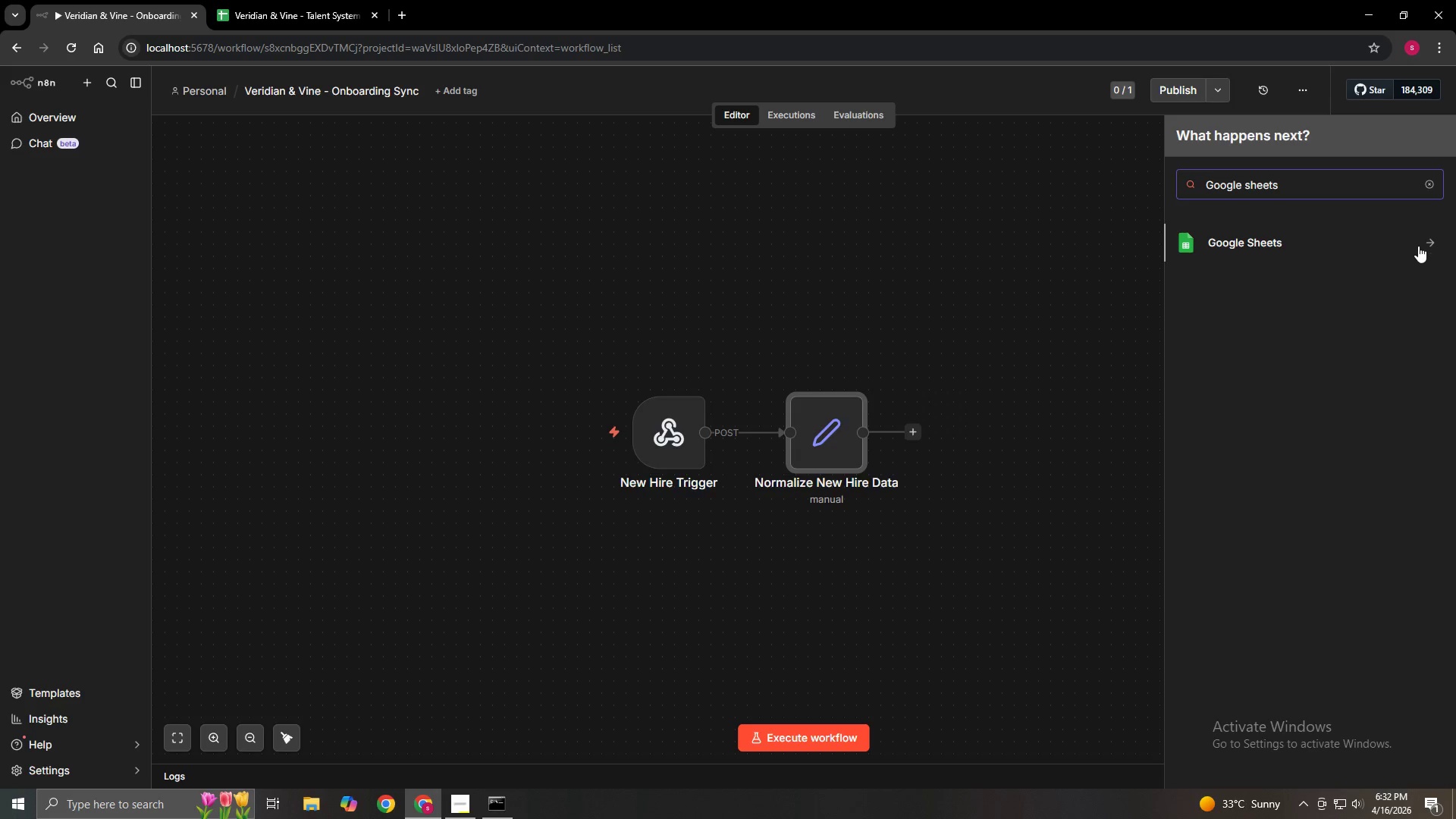 
left_click([1426, 246])
 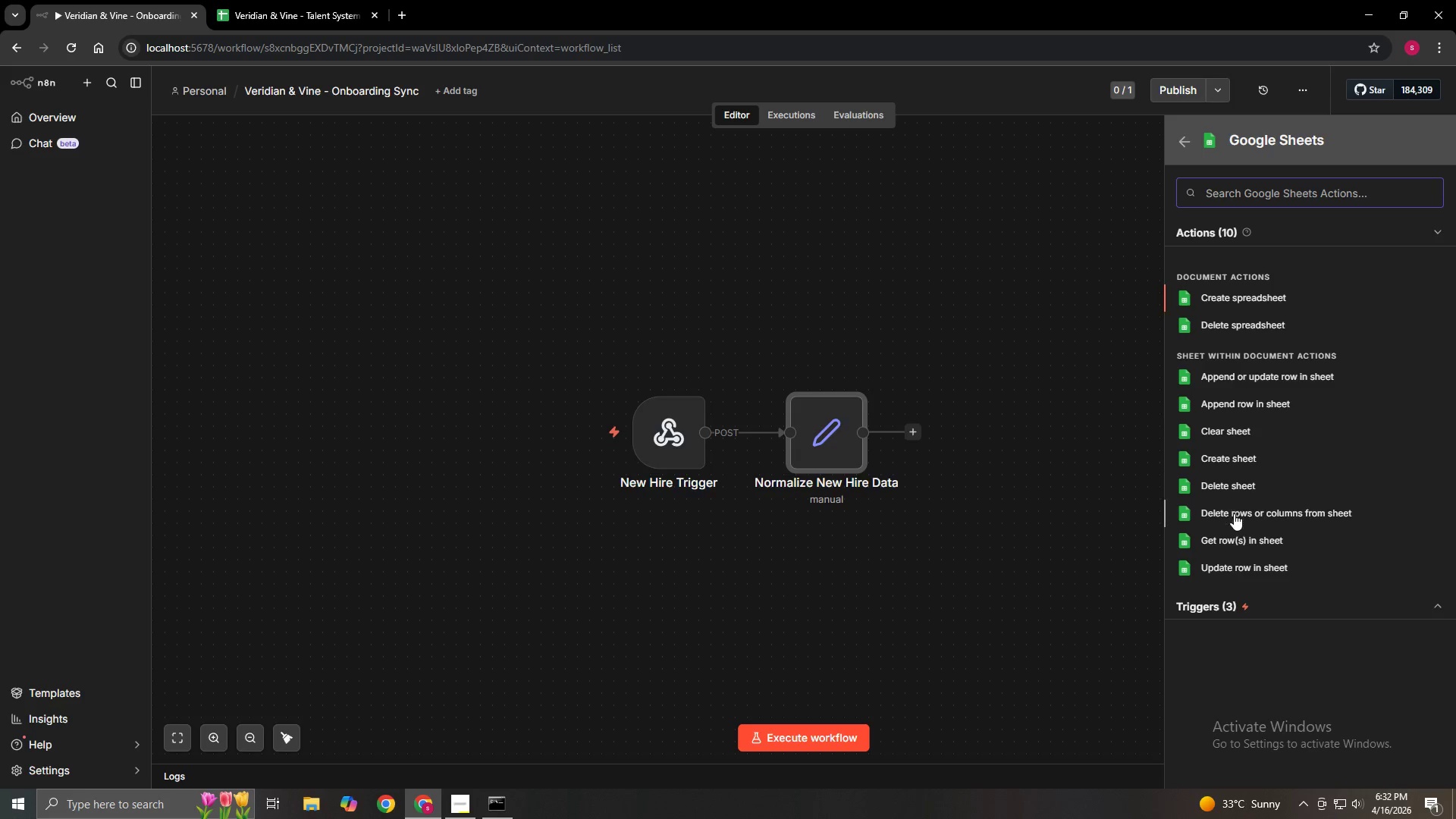 
wait(36.7)
 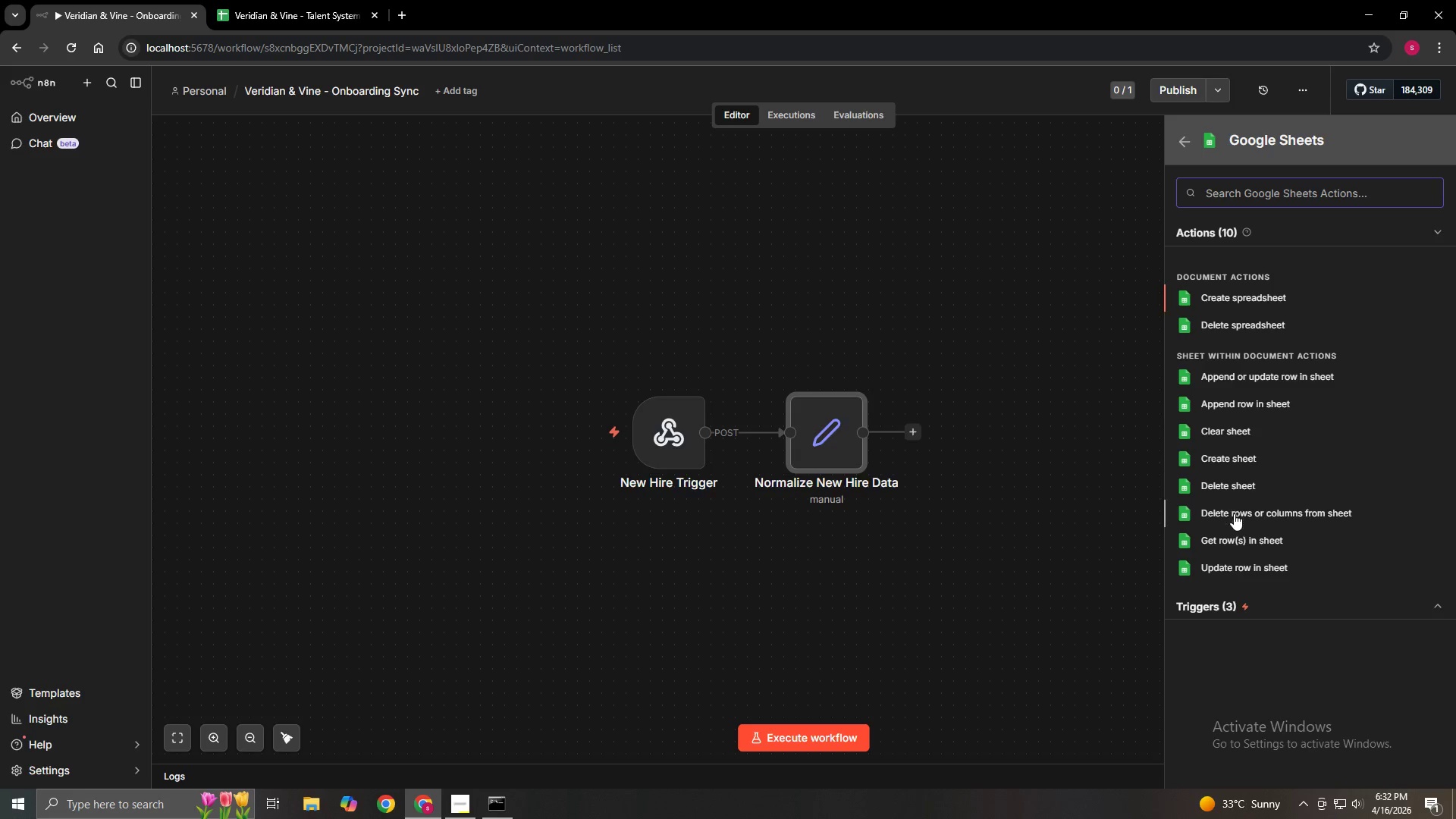 
left_click([1238, 604])
 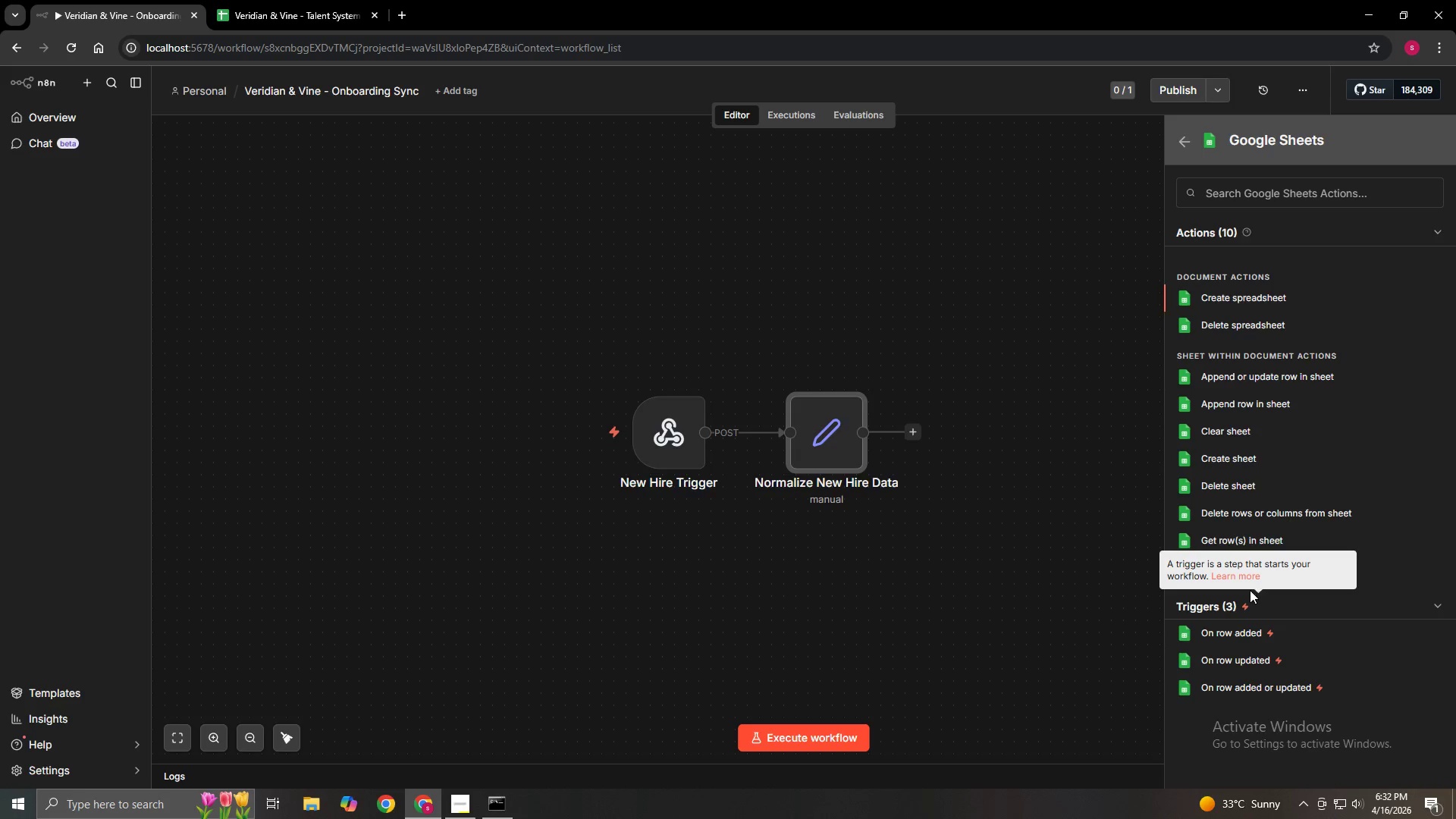 
left_click([1383, 604])
 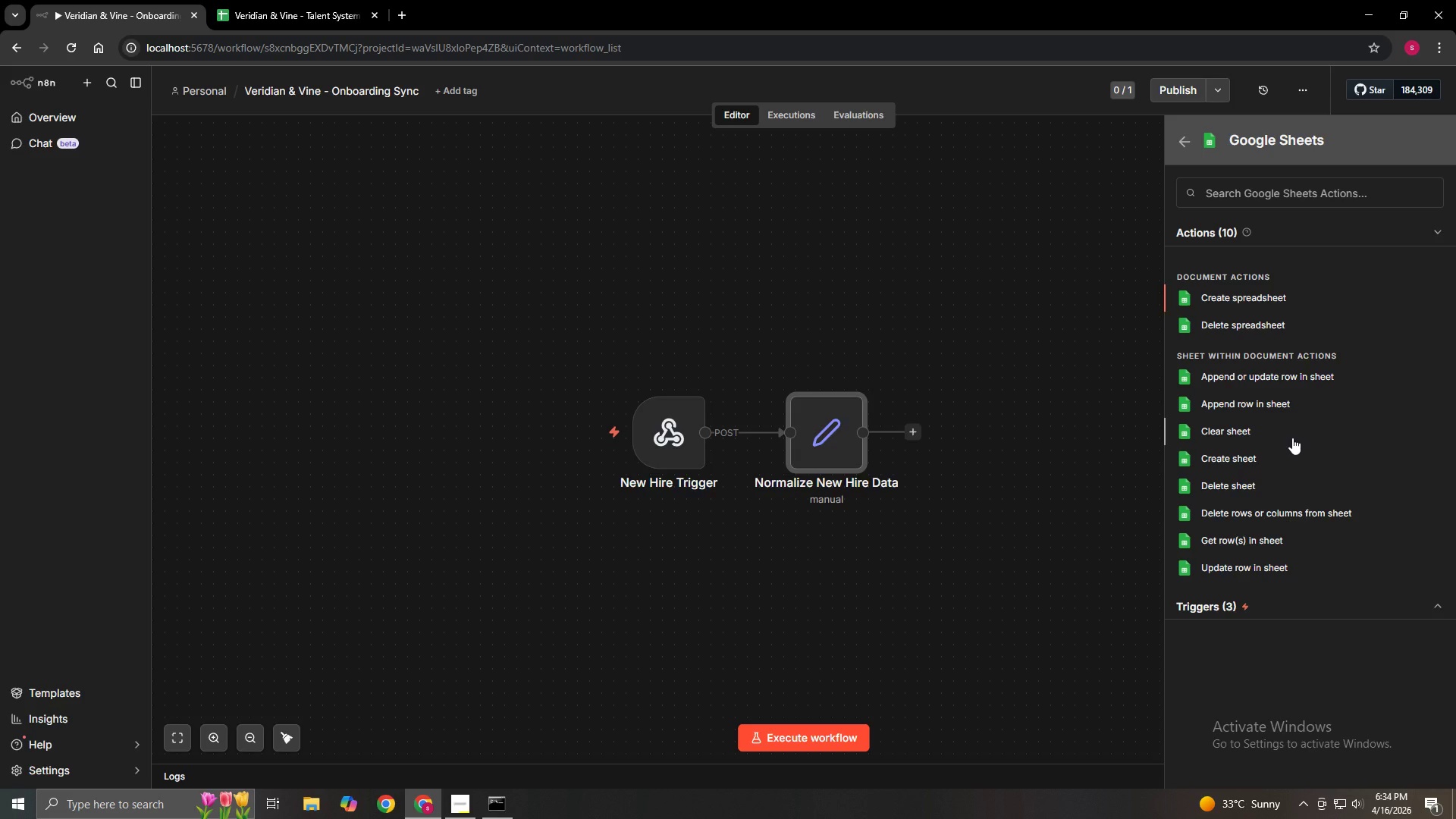 
wait(76.14)
 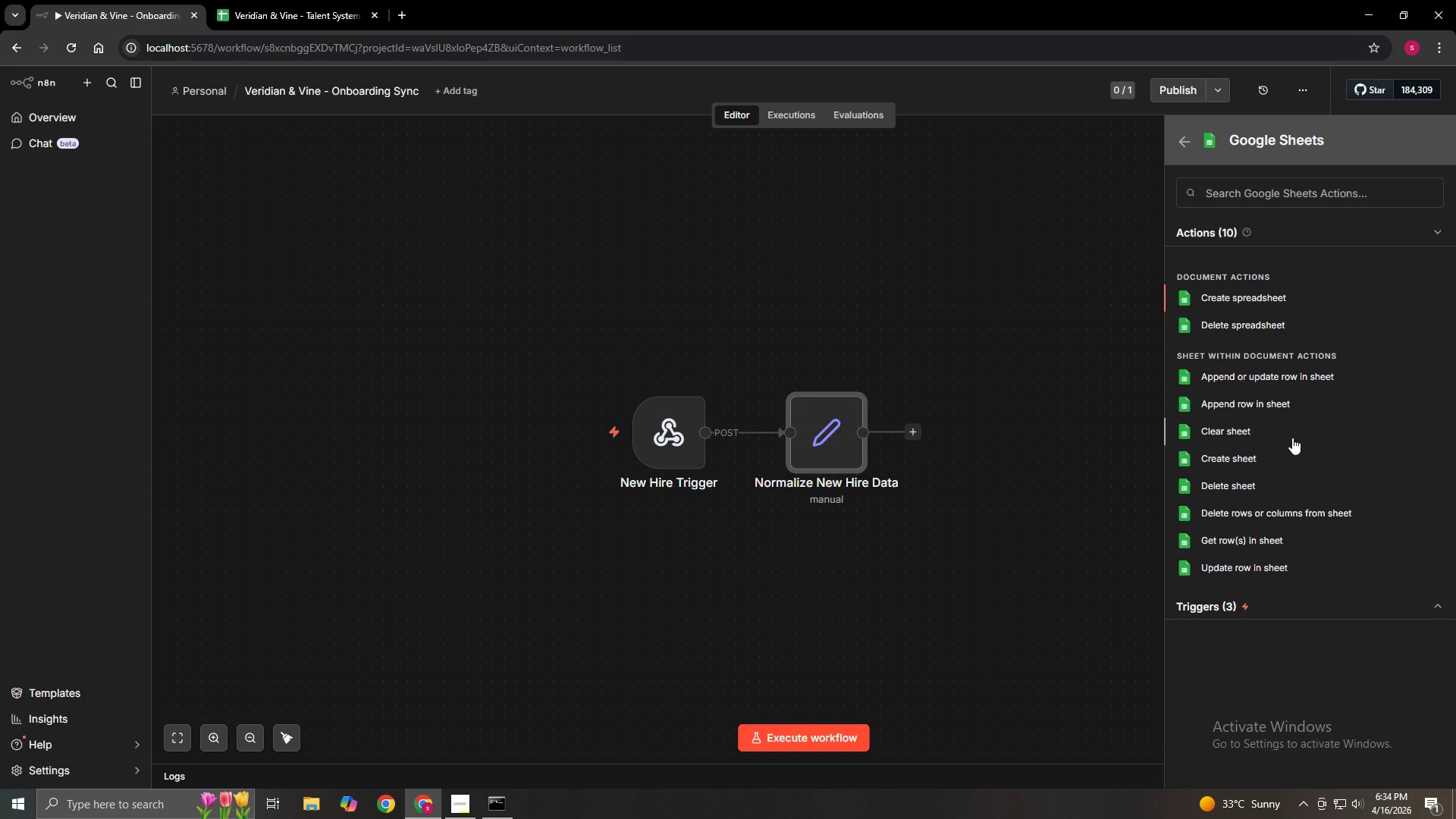 
left_click([1270, 531])
 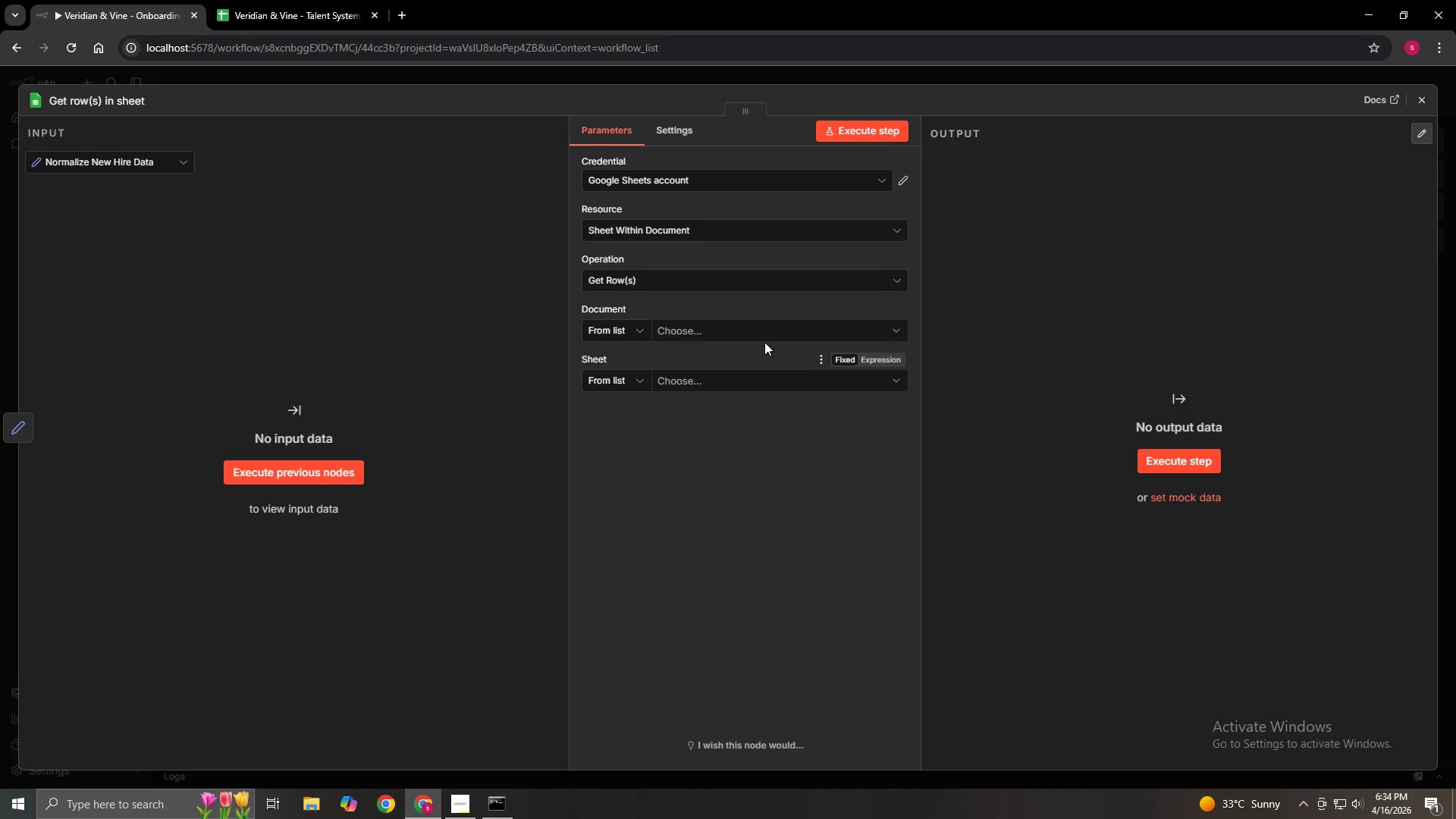 
mouse_move([651, 271])
 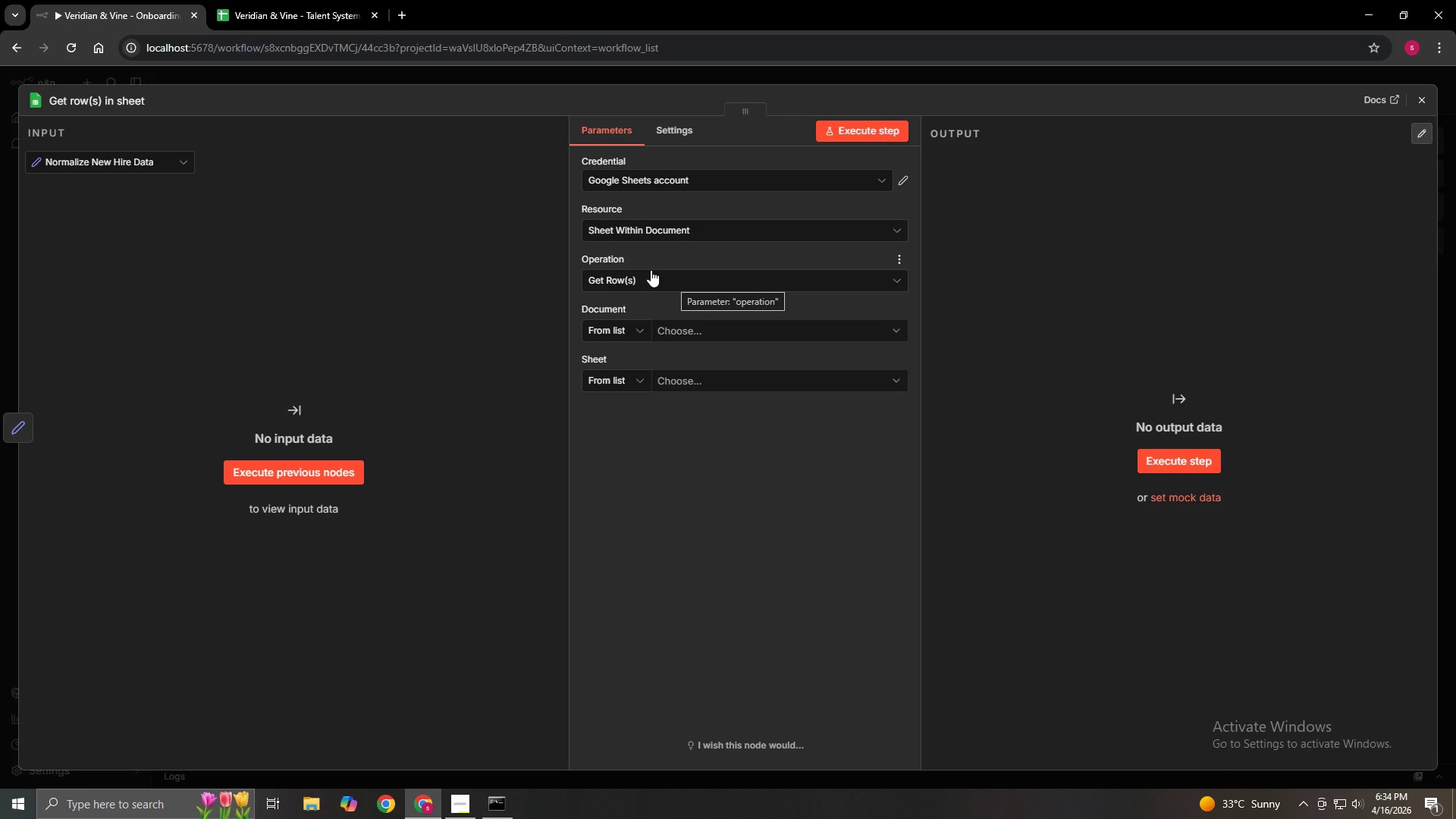 
left_click([651, 270])
 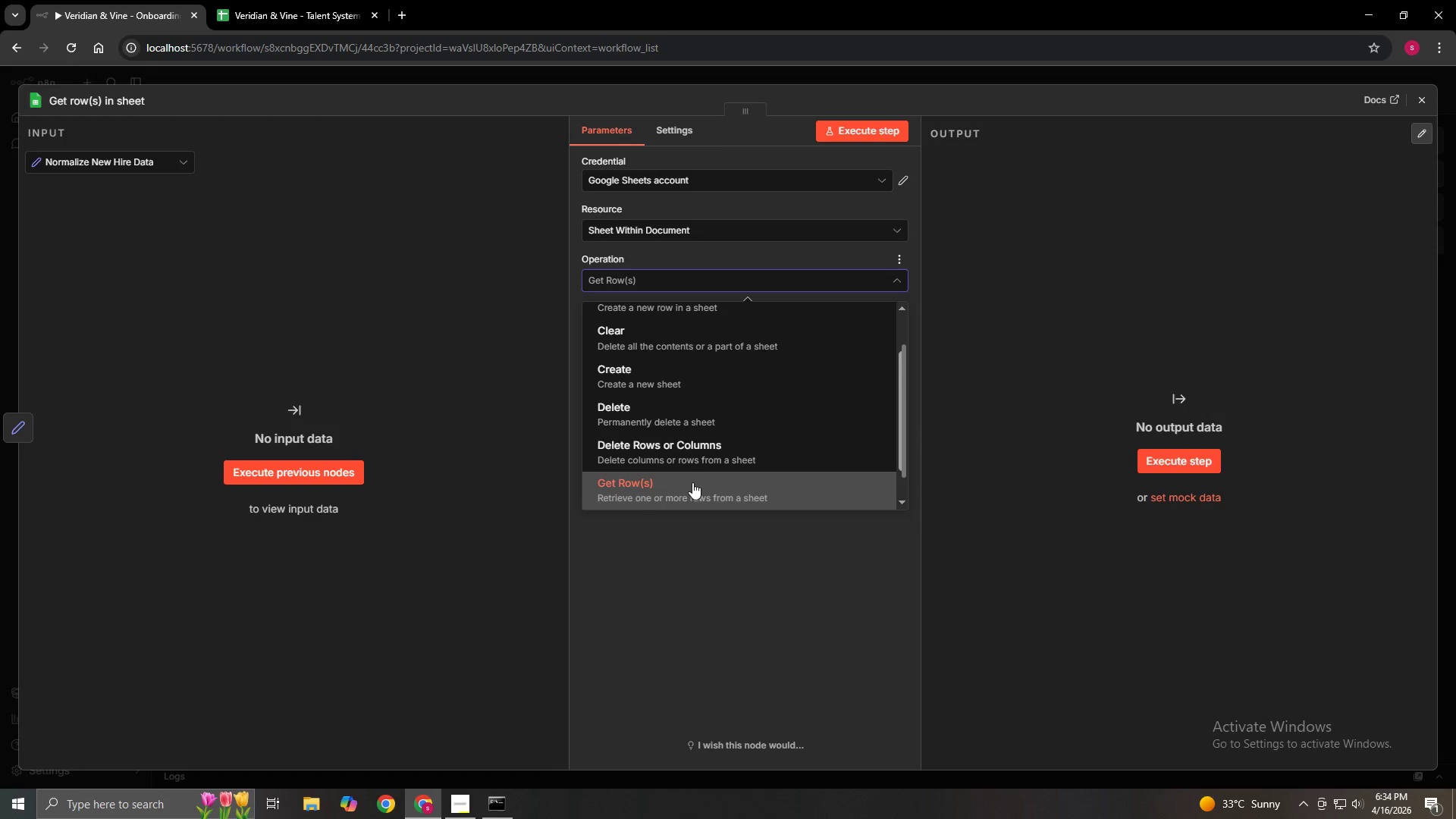 
scroll: coordinate [703, 428], scroll_direction: up, amount: 3.0
 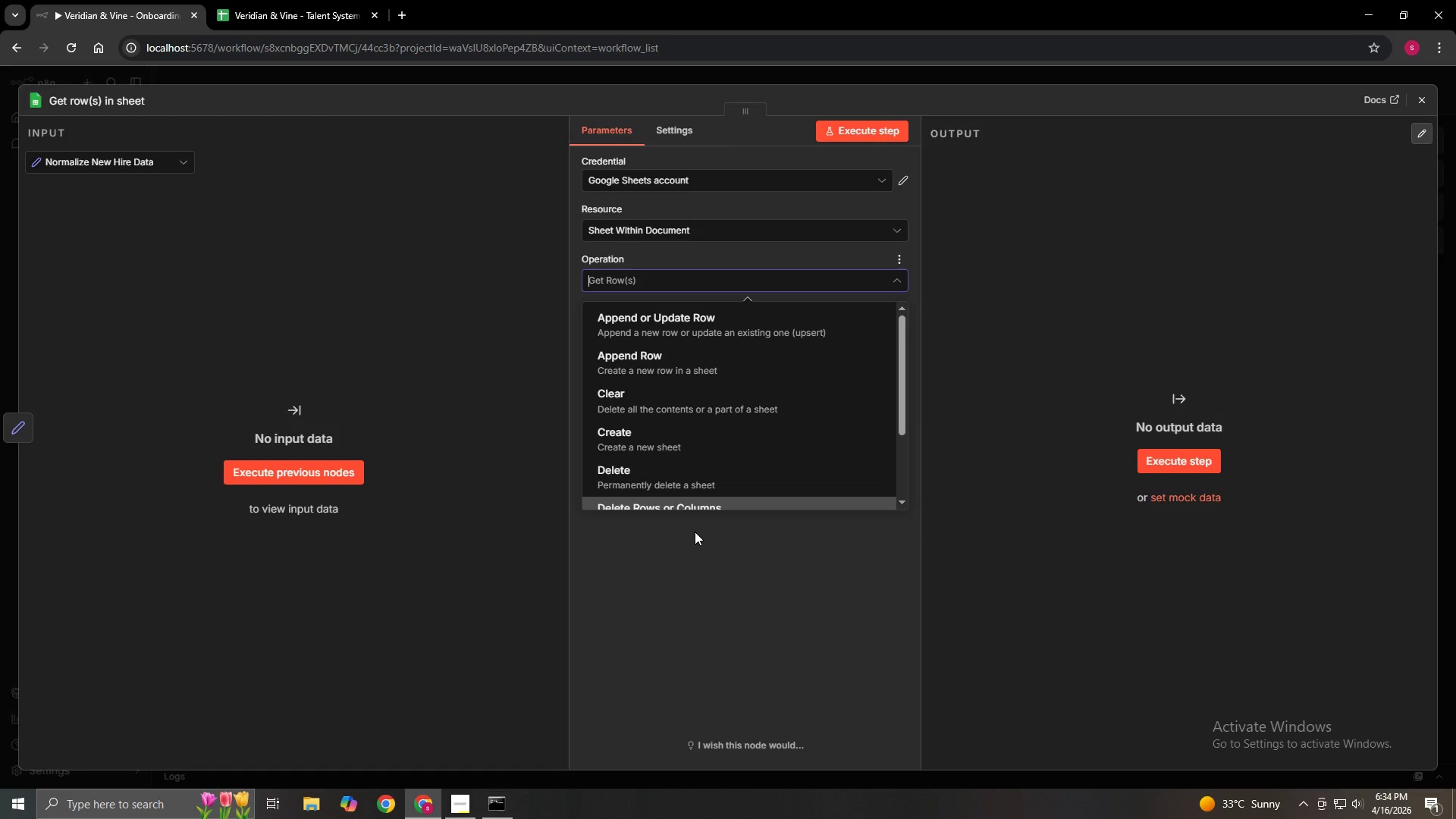 
left_click([695, 532])
 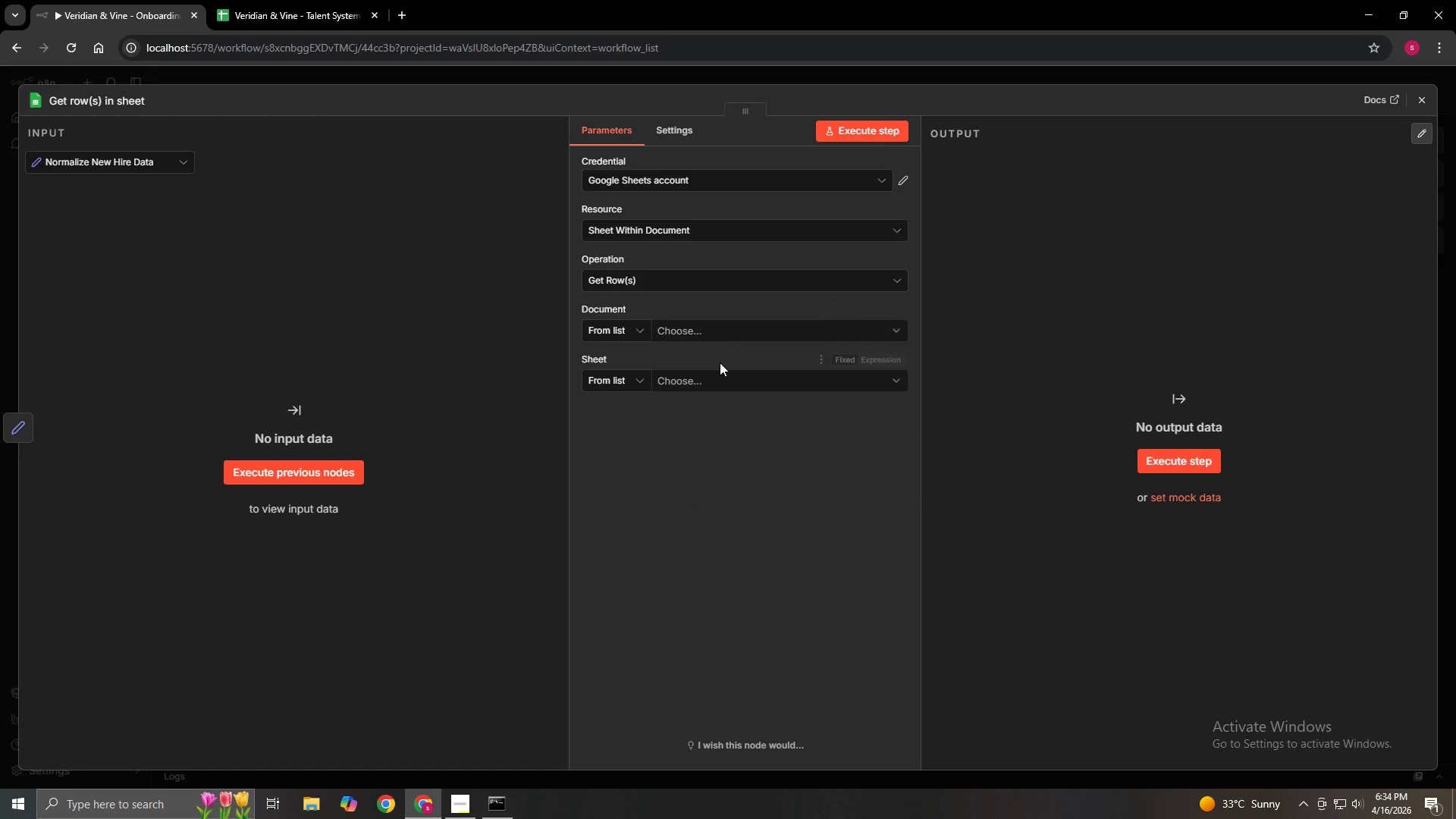 
left_click([689, 331])
 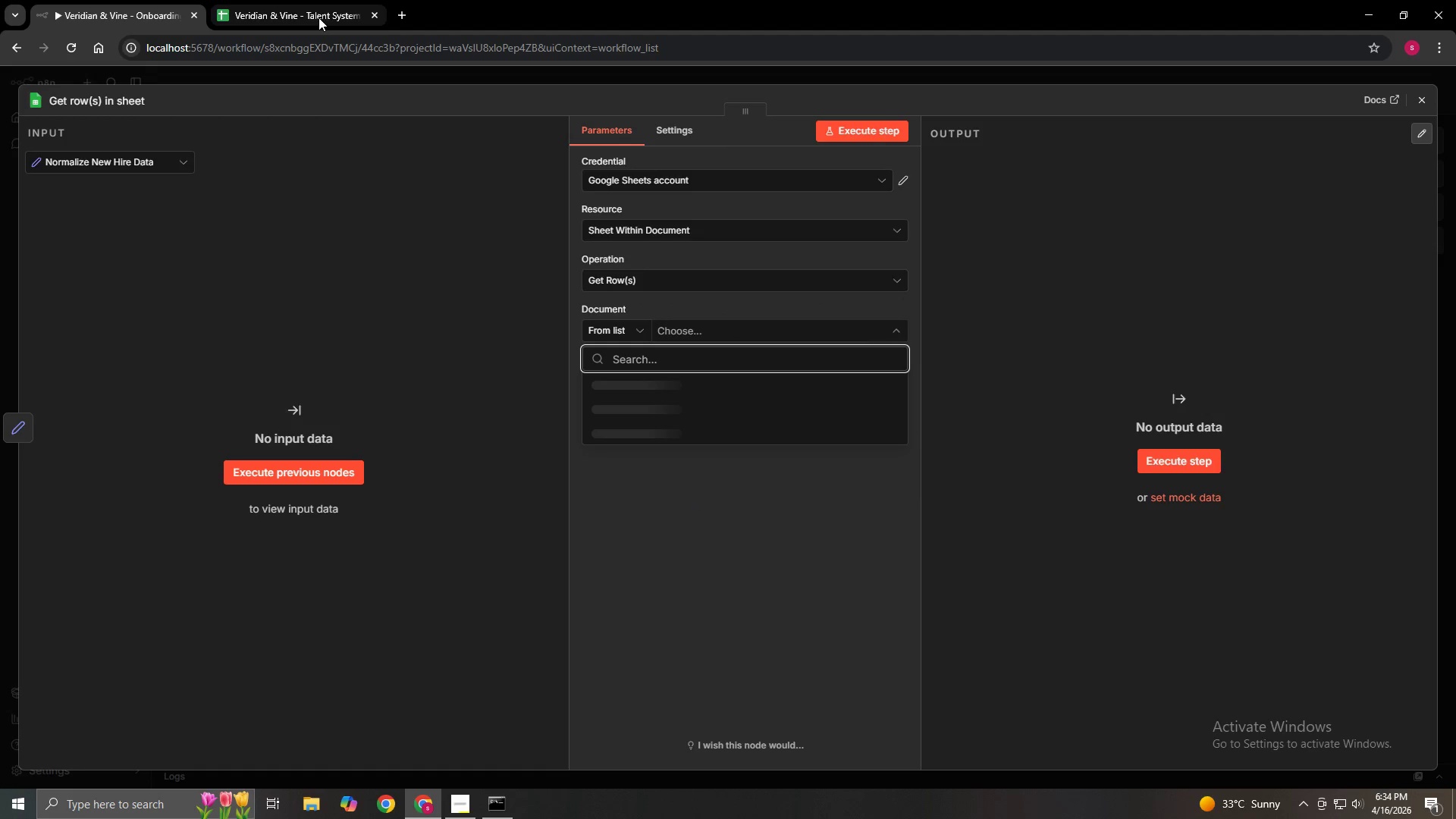 
left_click([318, 17])
 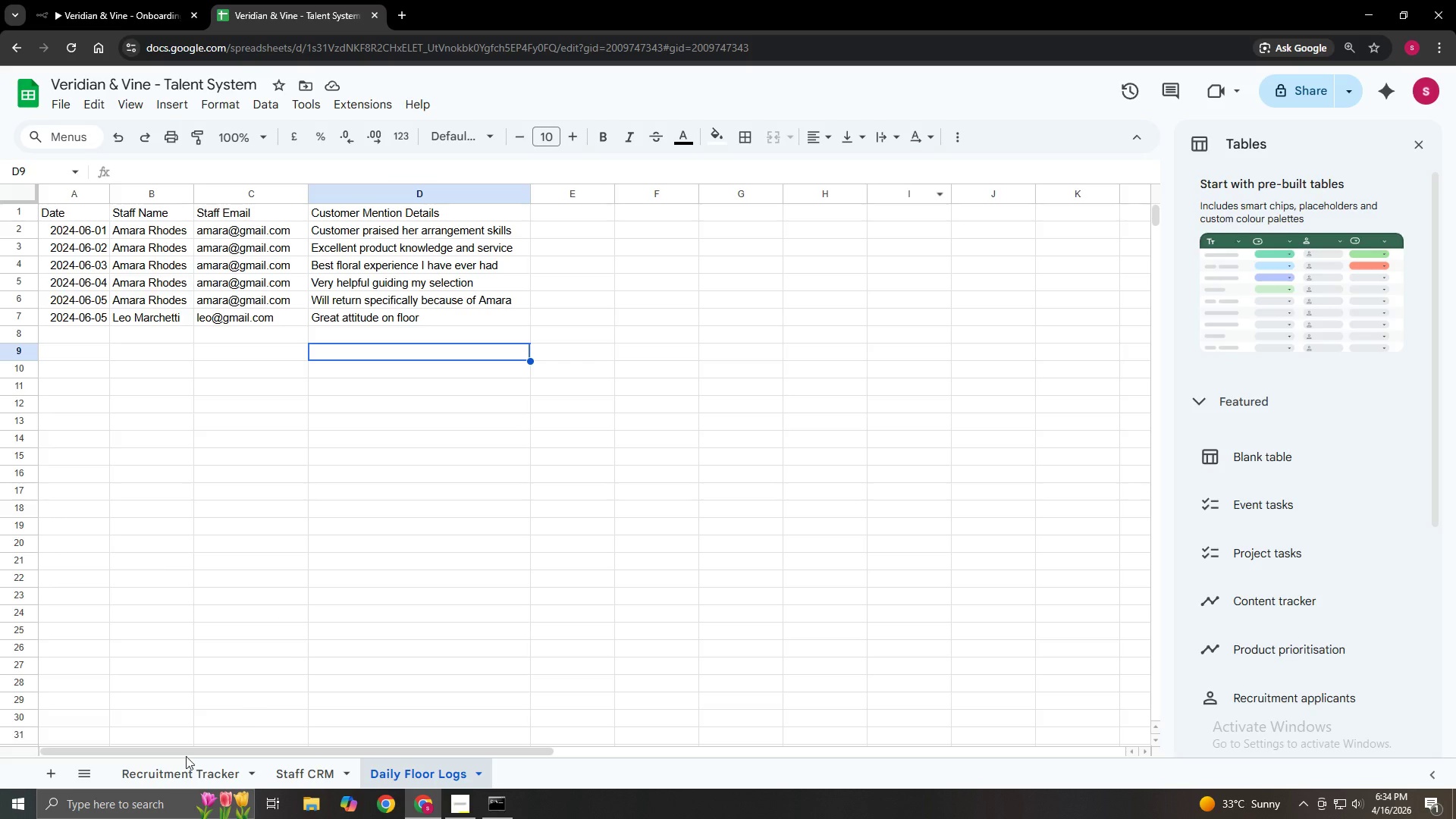 
left_click([177, 777])
 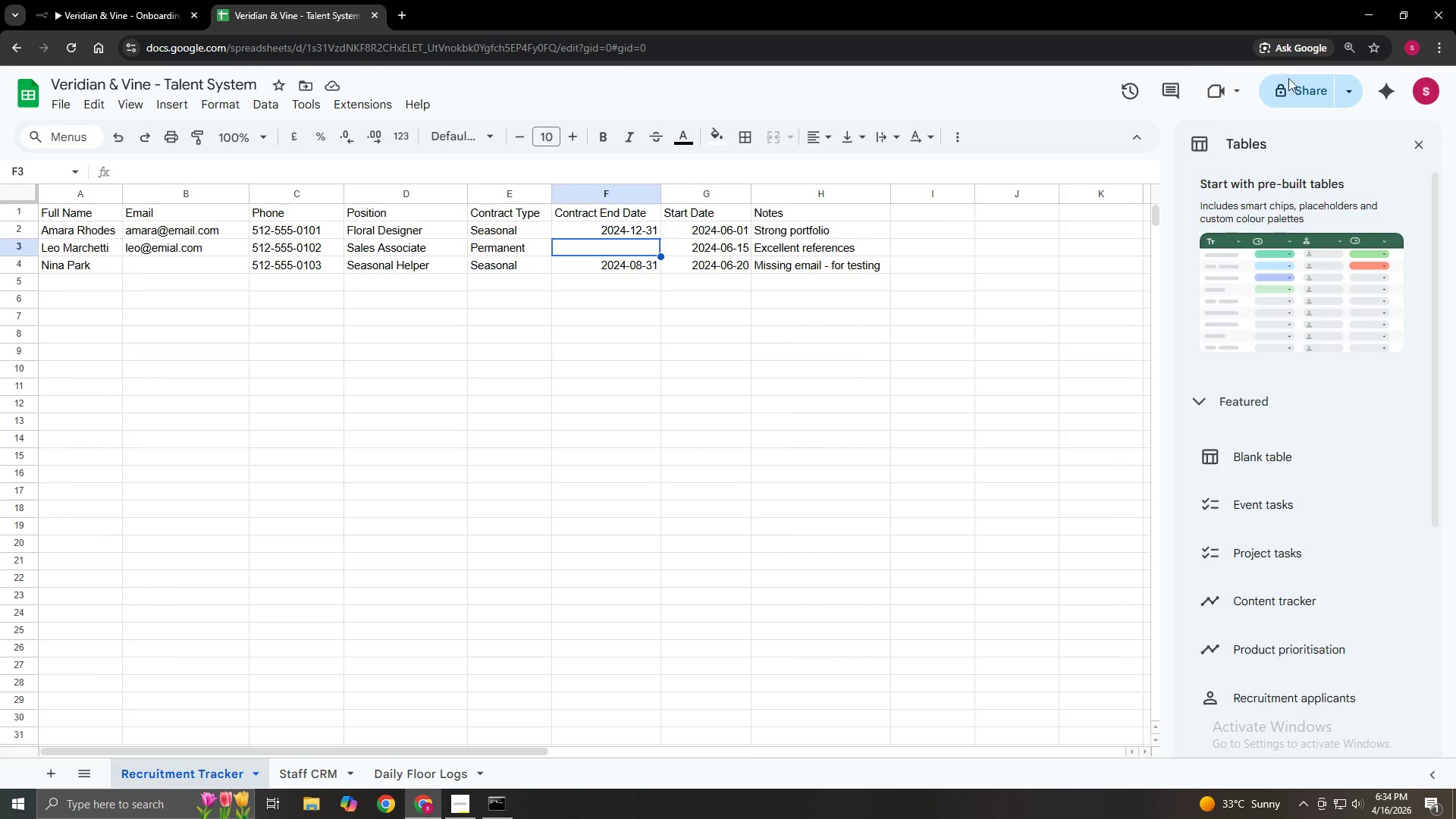 
left_click([1348, 99])
 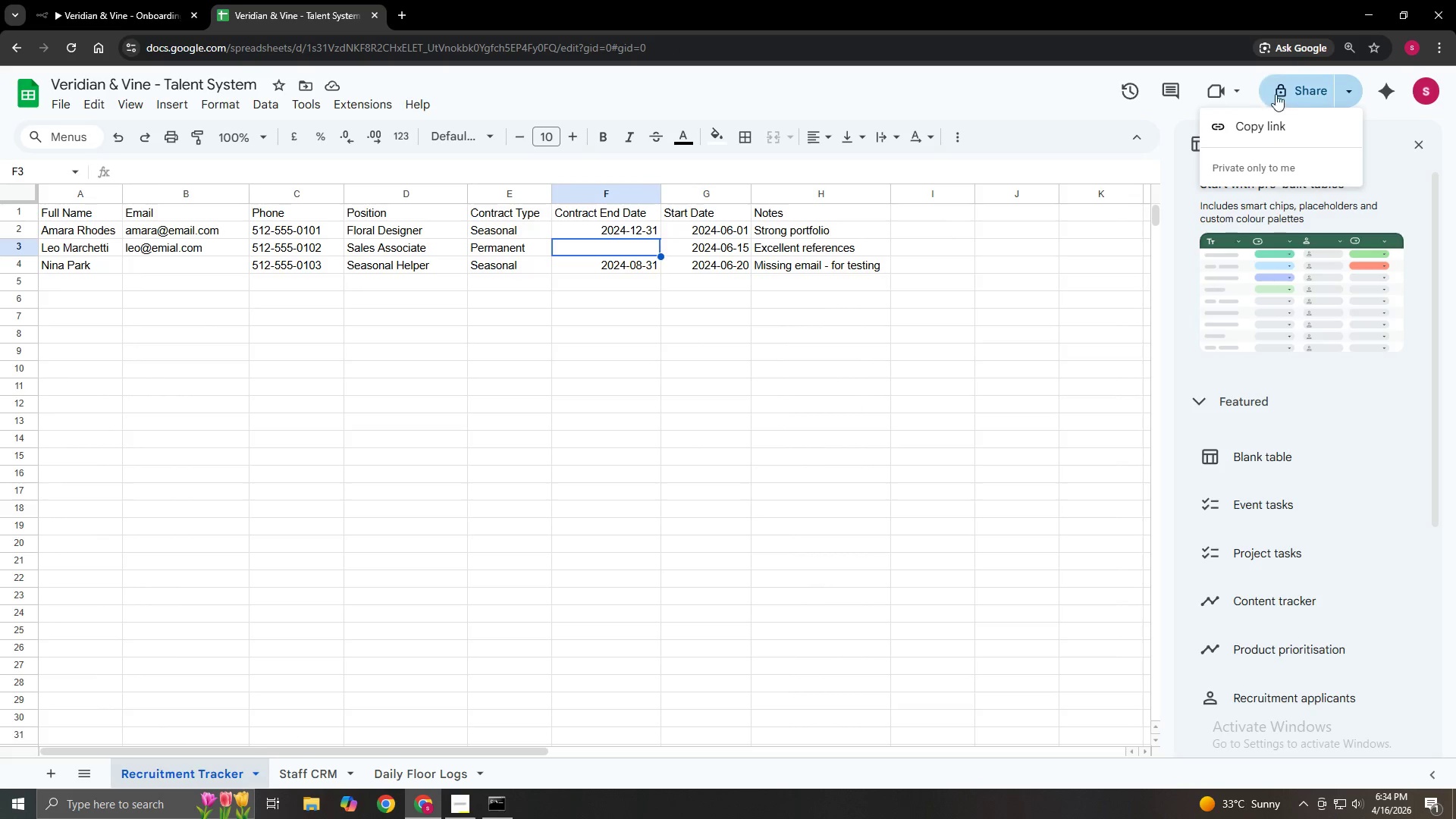 
left_click([1313, 80])
 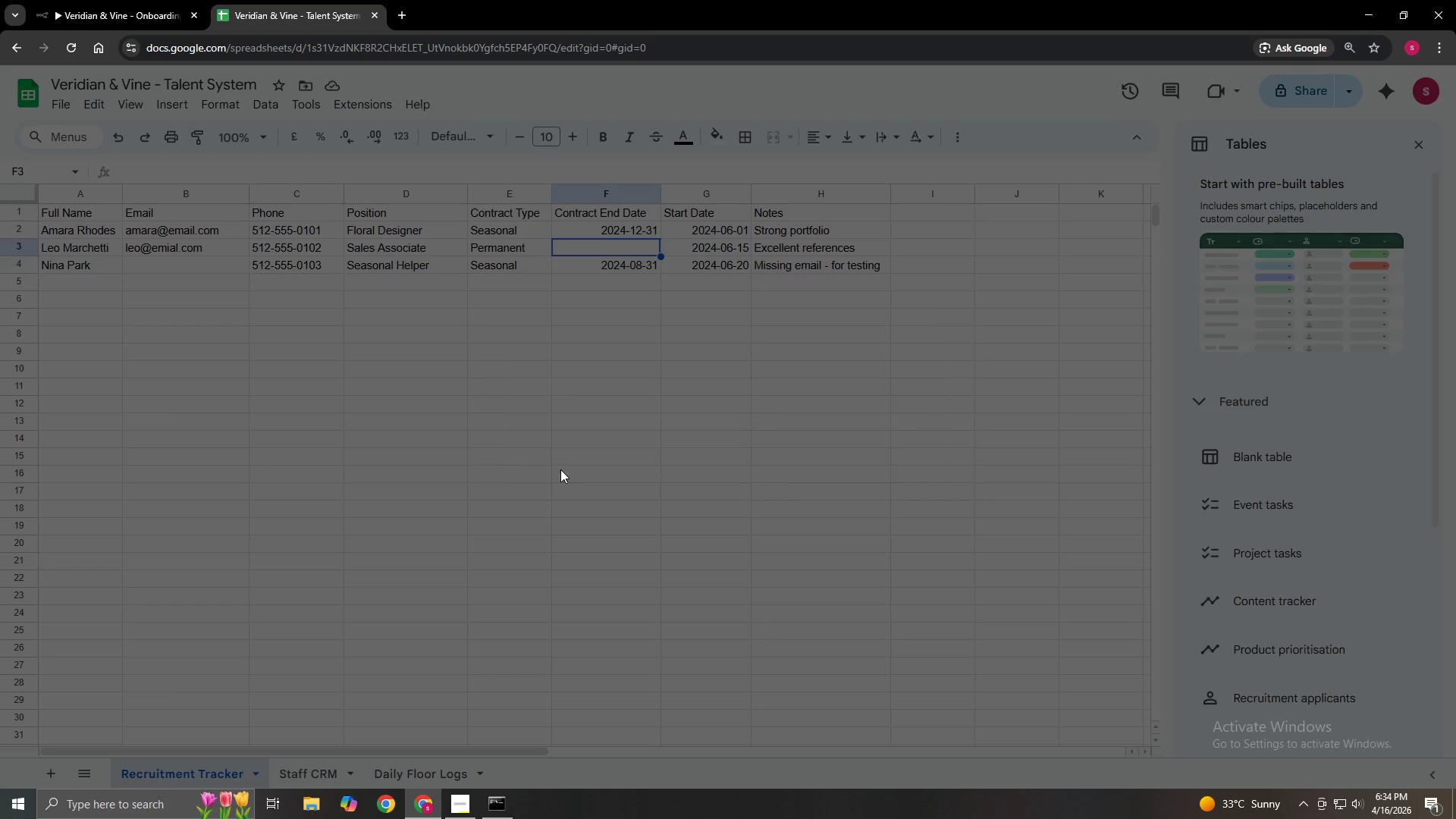 
left_click([593, 510])
 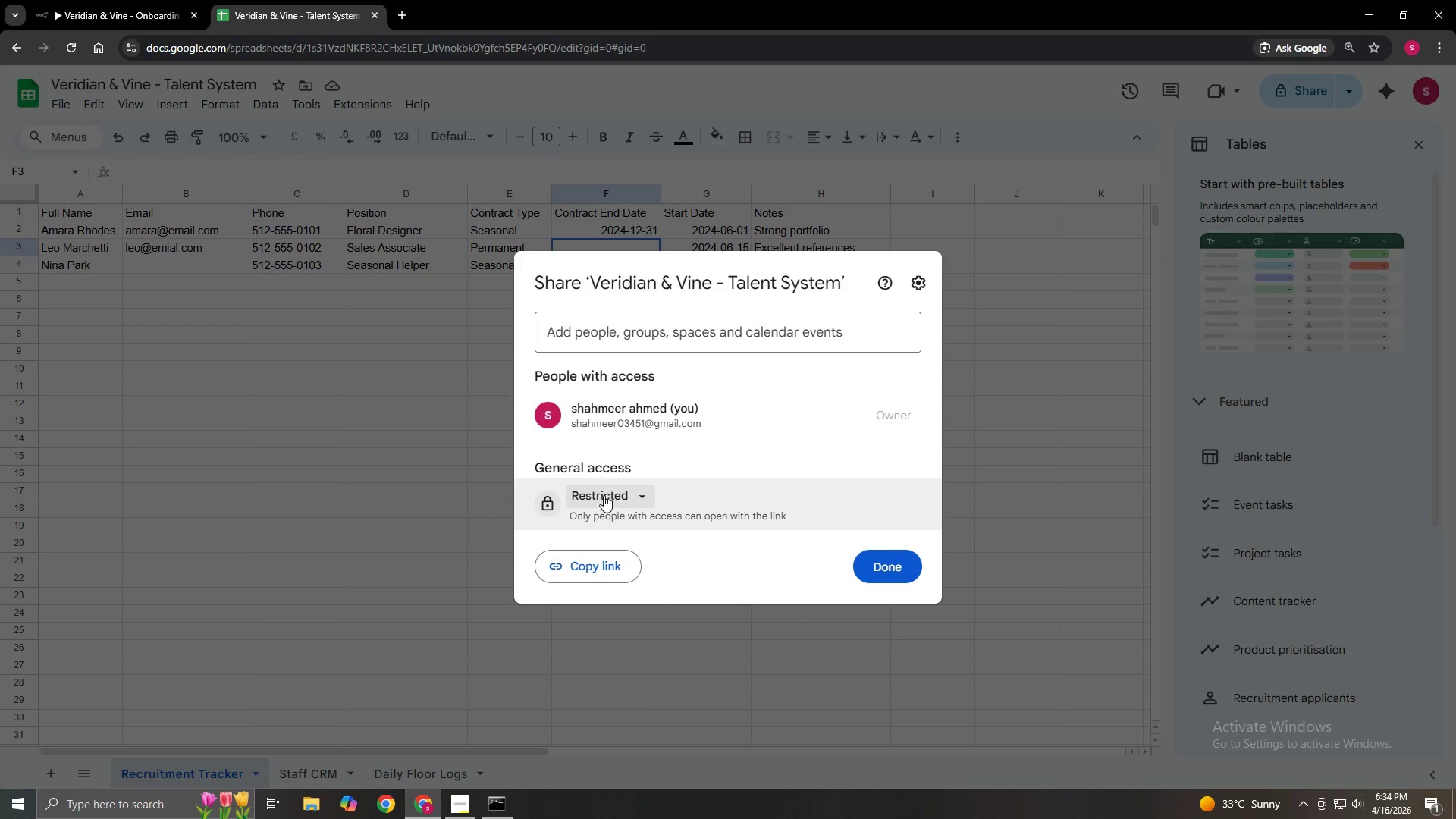 
left_click([604, 495])
 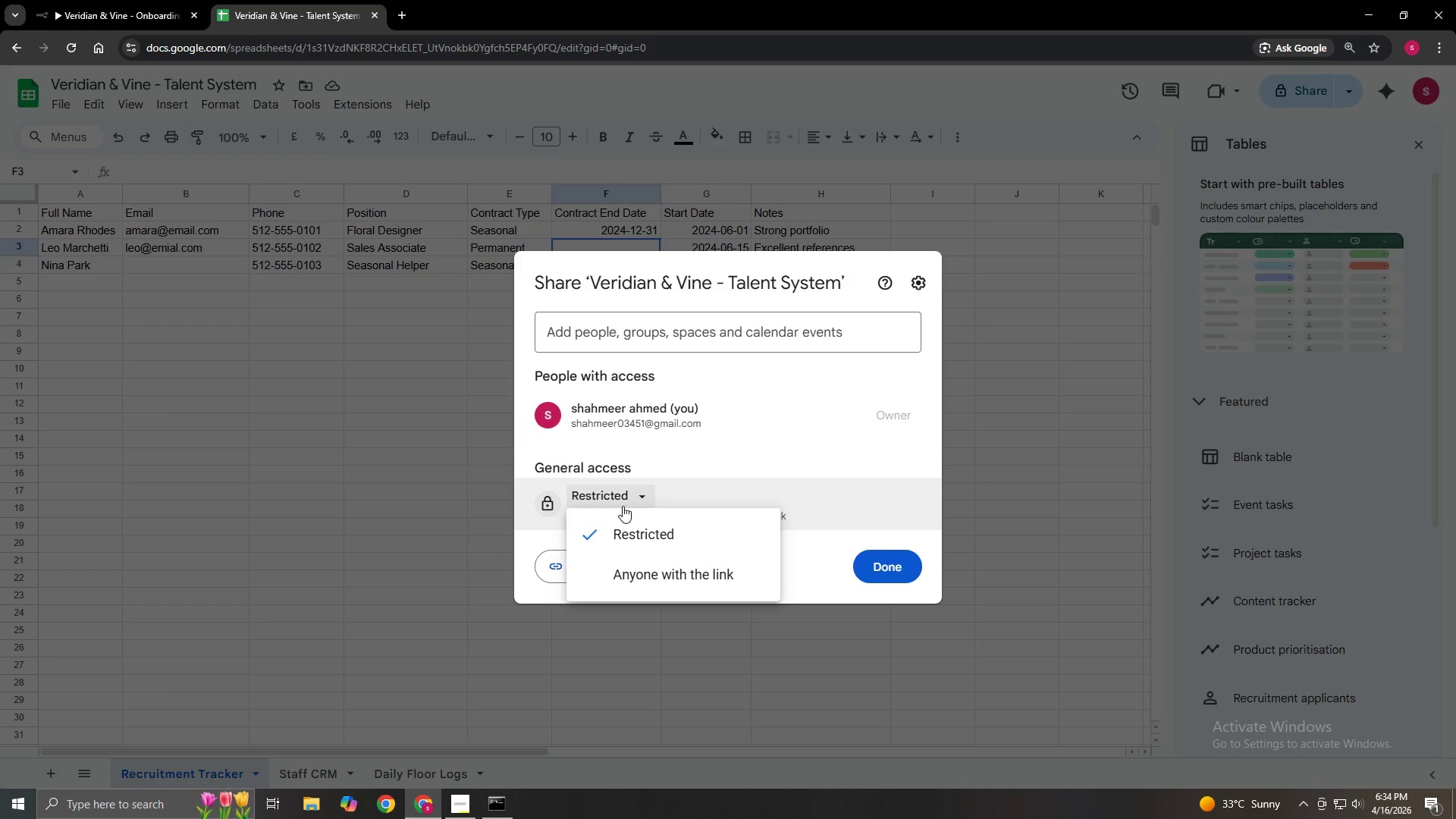 
left_click([624, 498])
 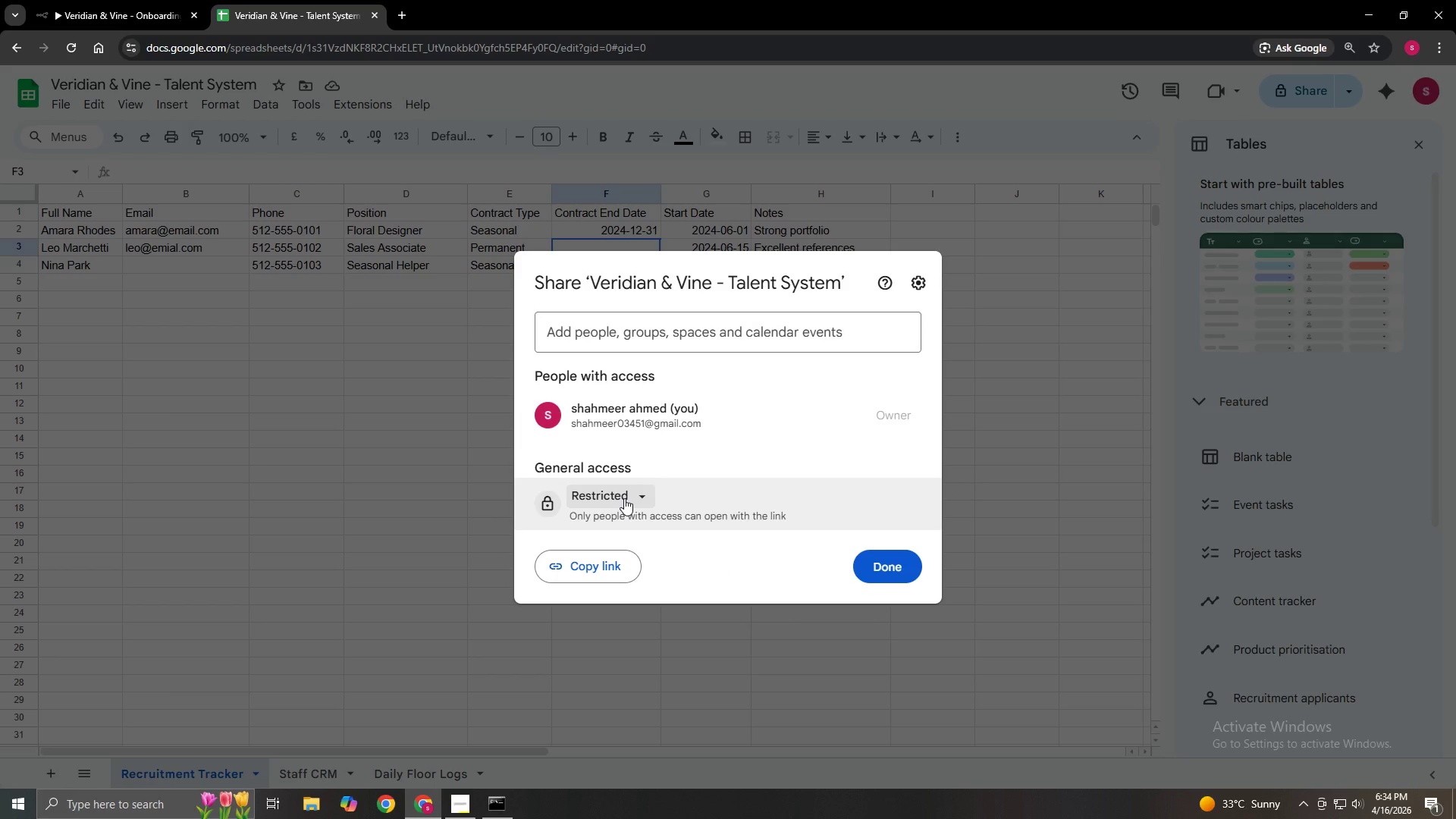 
left_click([624, 498])
 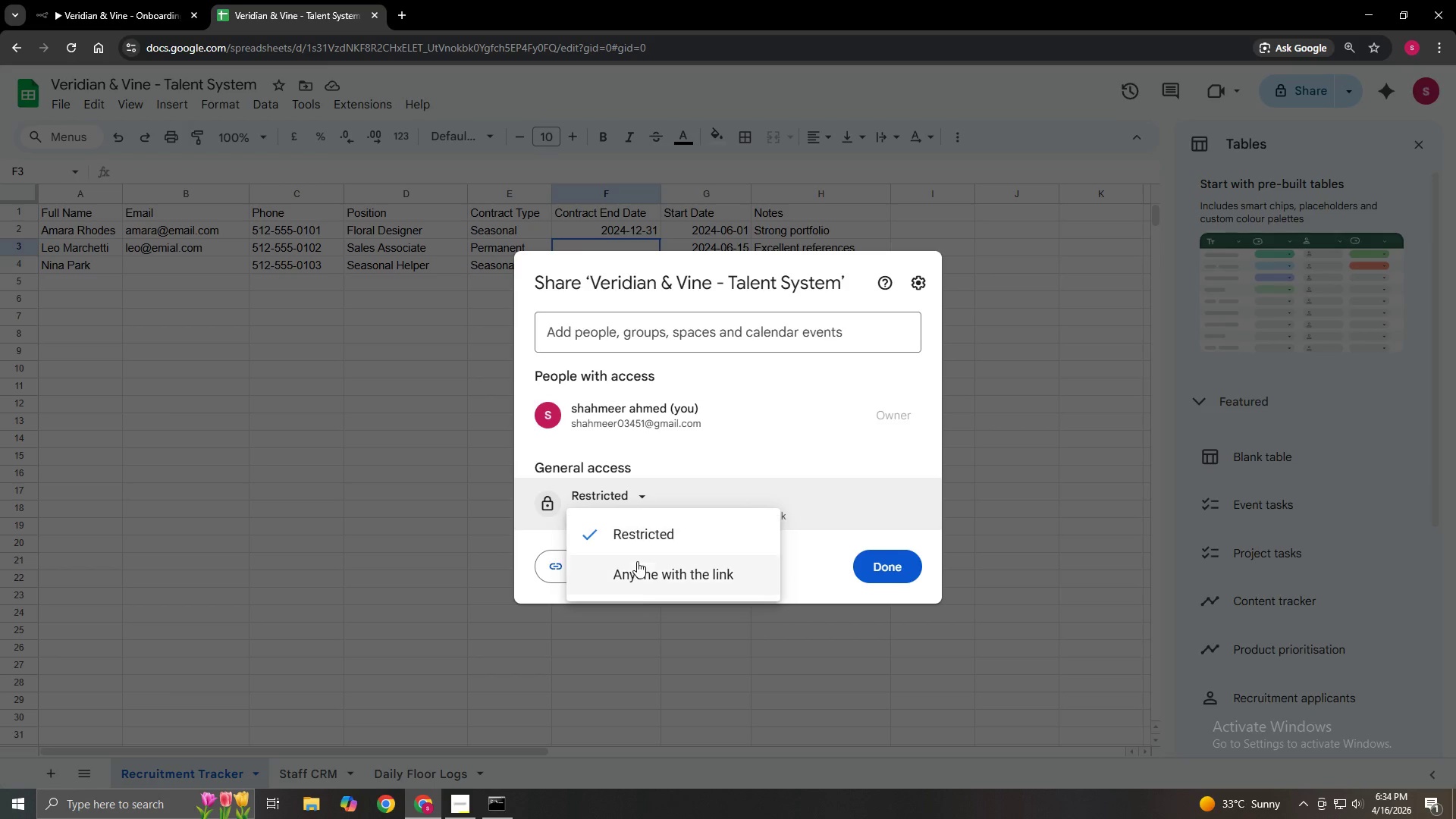 
left_click([638, 579])
 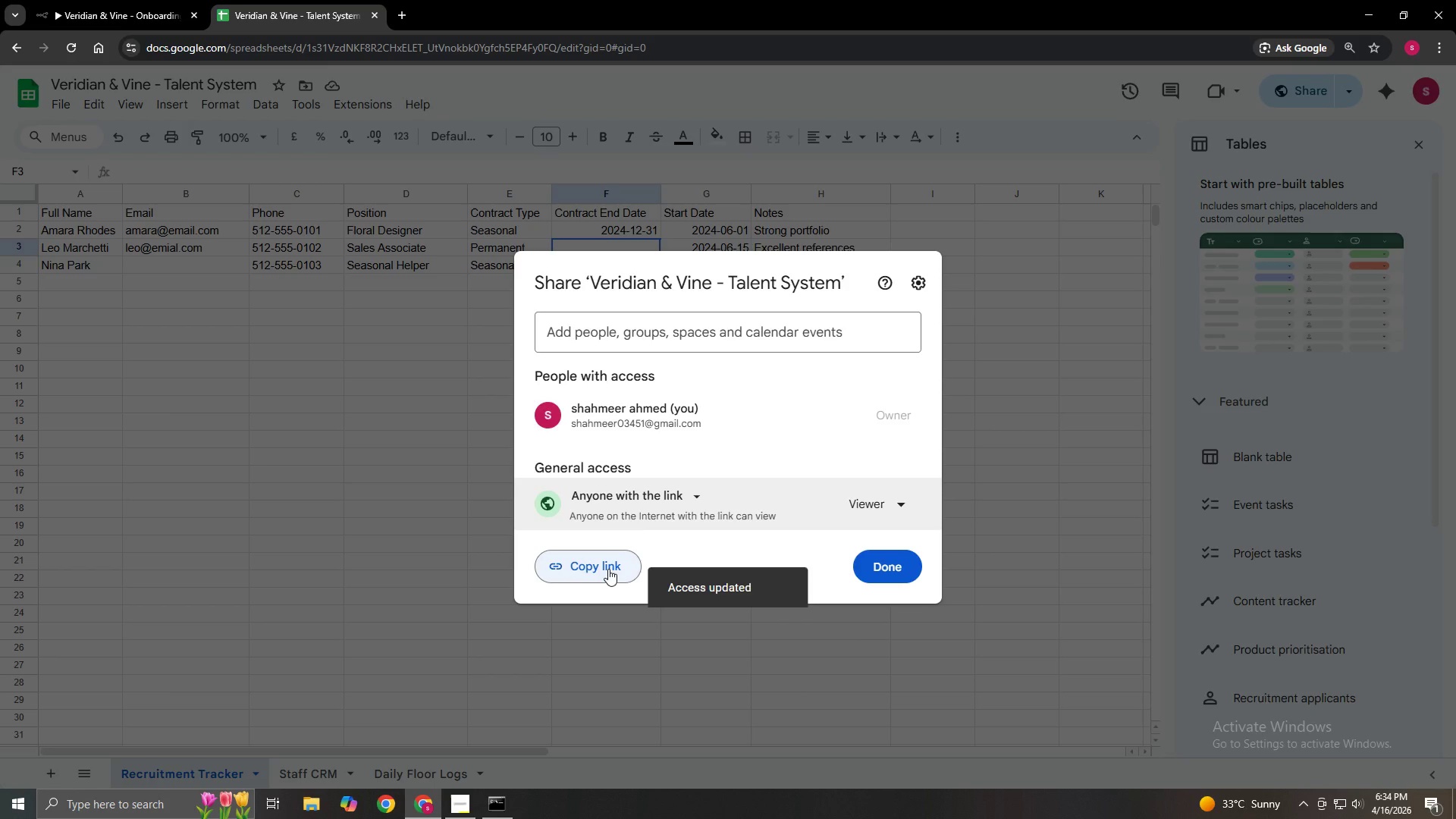 
left_click([608, 569])
 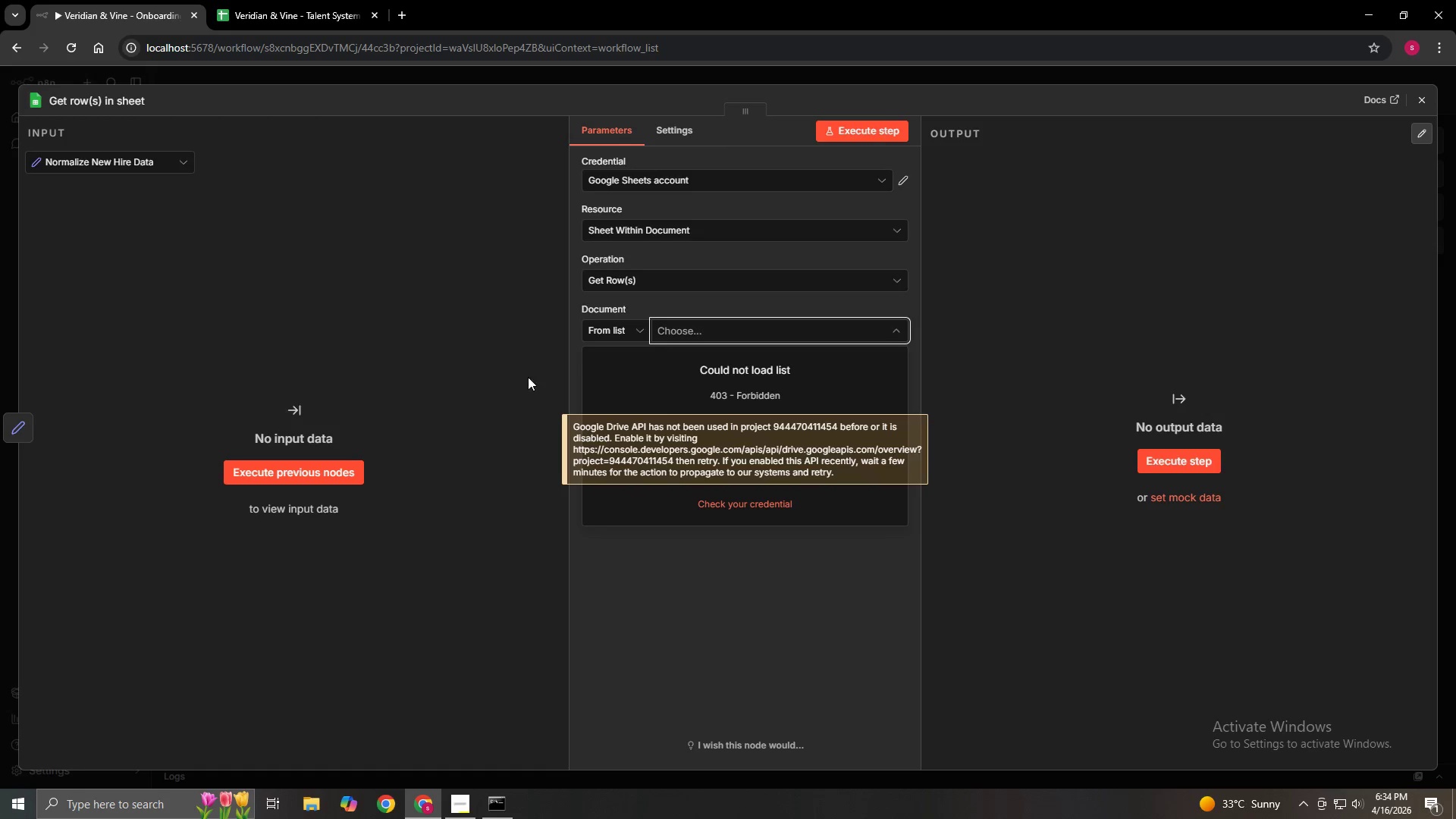 
left_click([611, 322])
 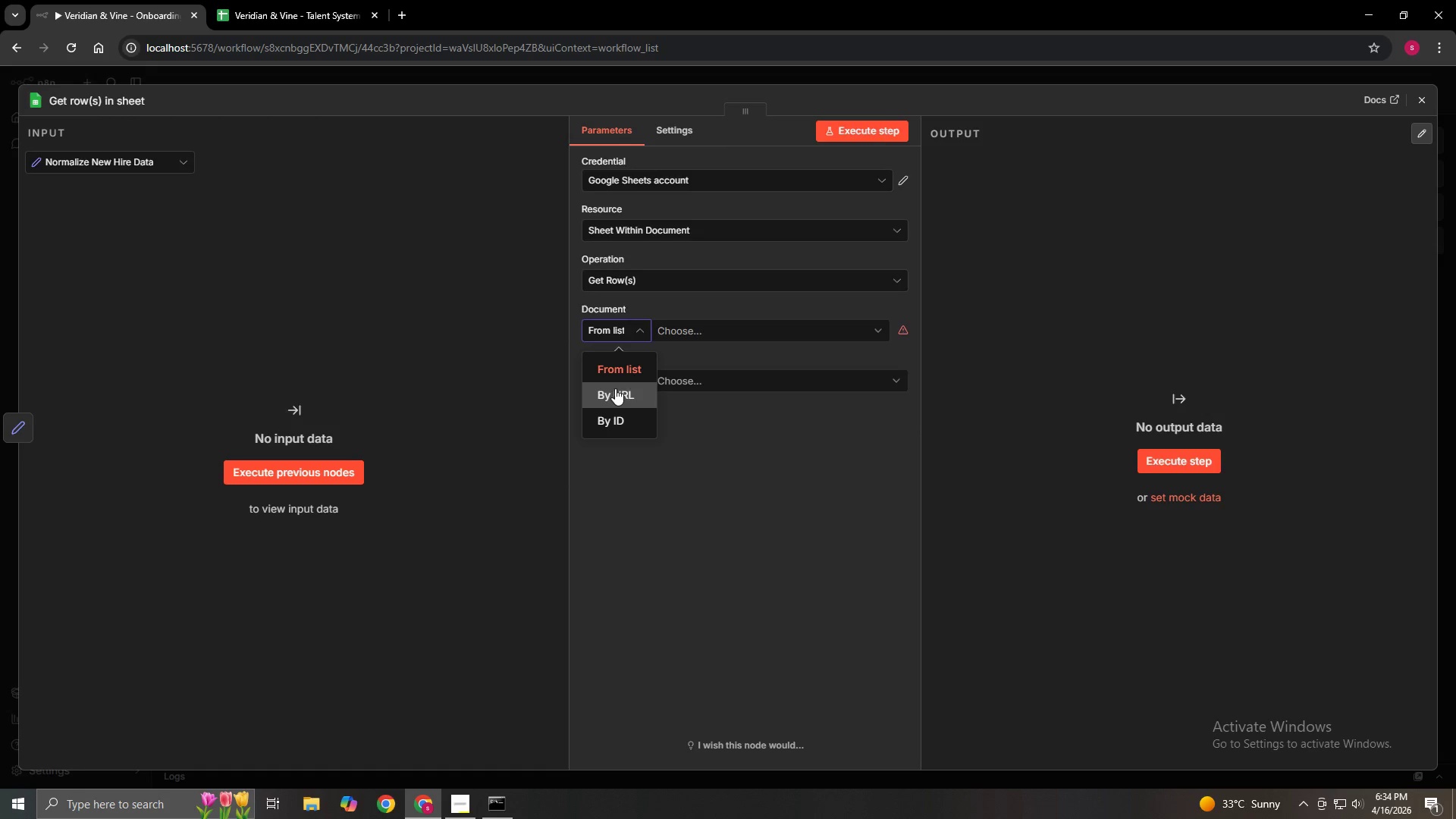 
left_click([615, 391])
 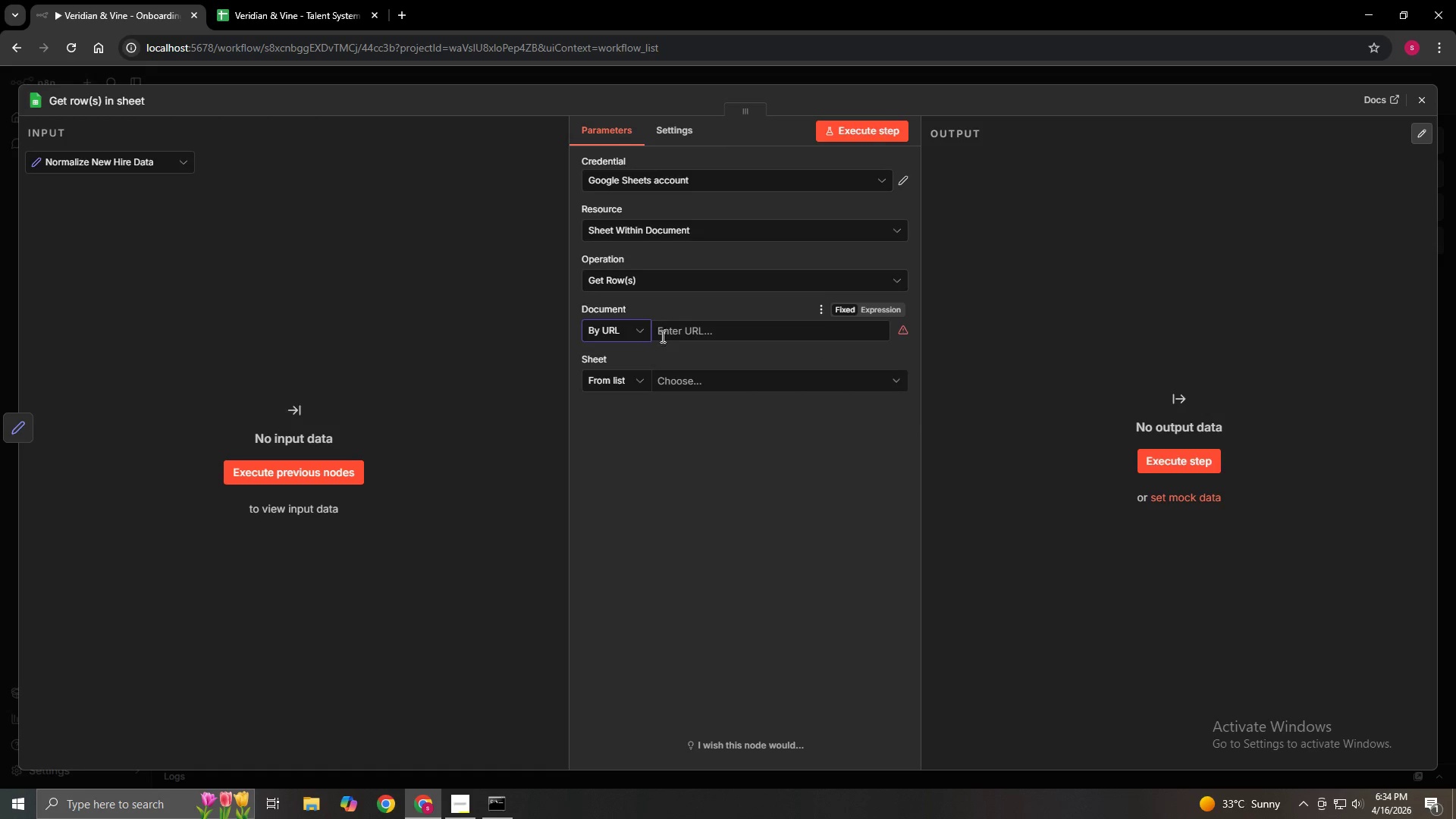 
left_click([661, 330])
 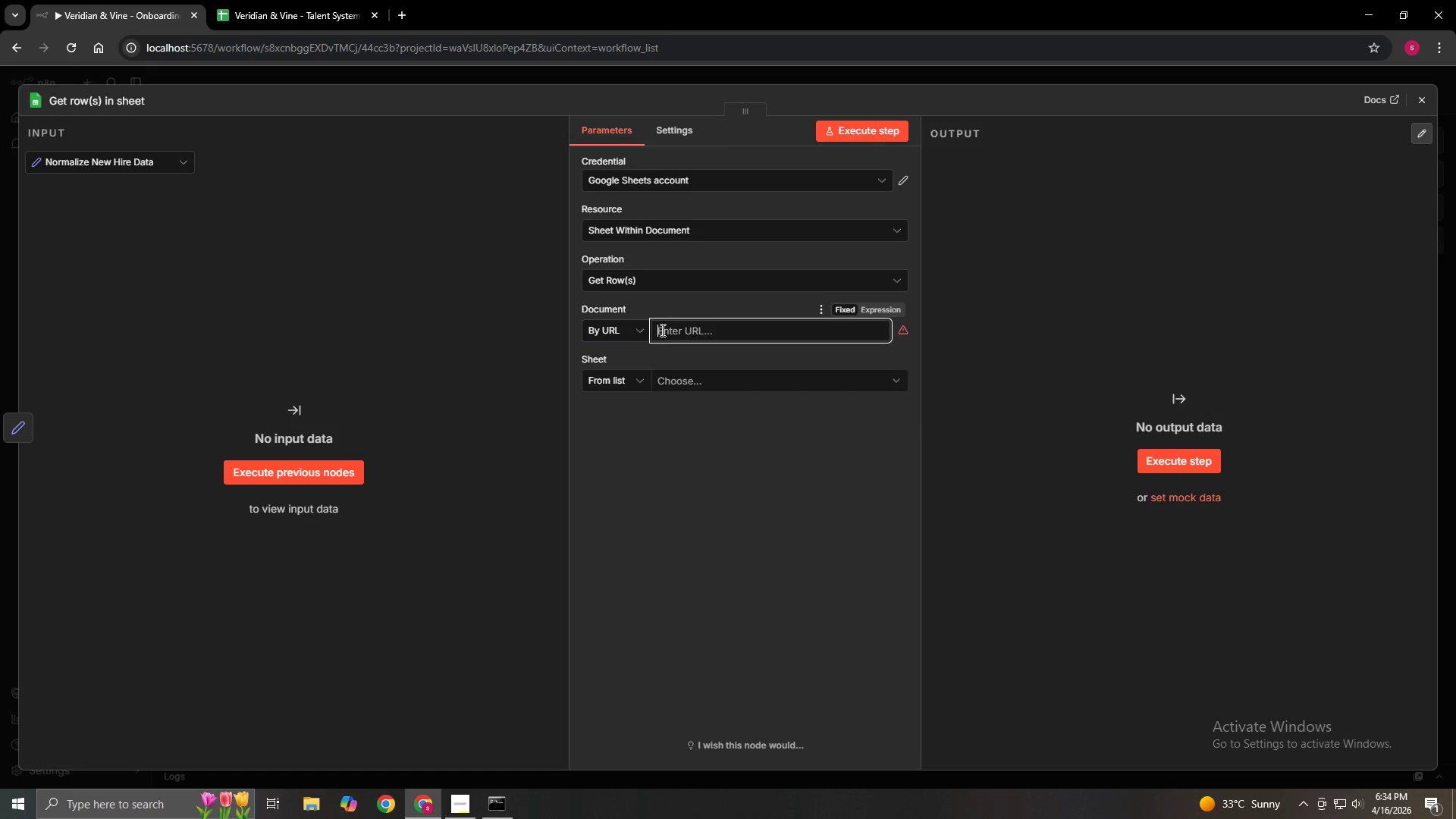 
right_click([661, 330])
 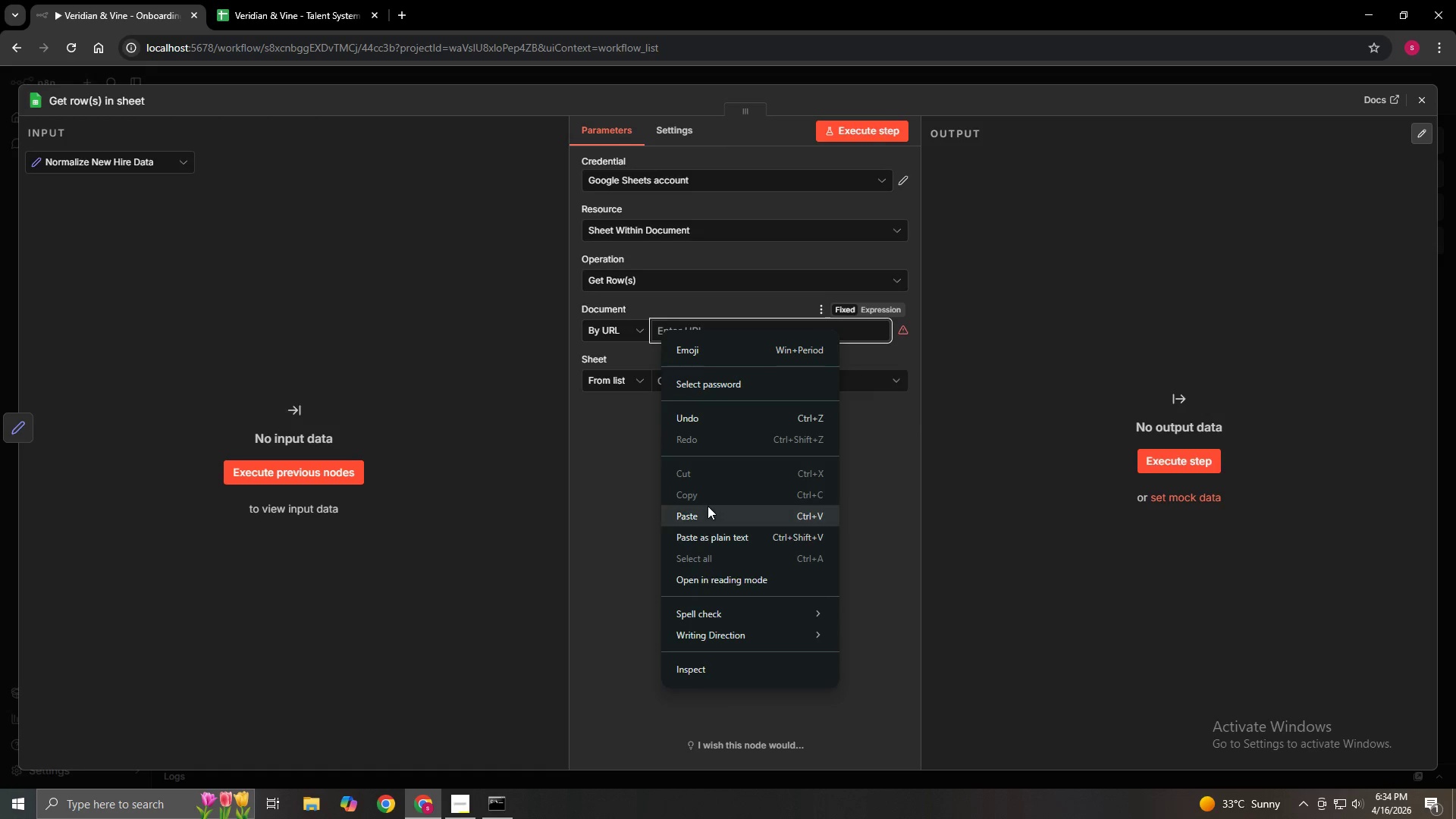 
left_click([708, 506])
 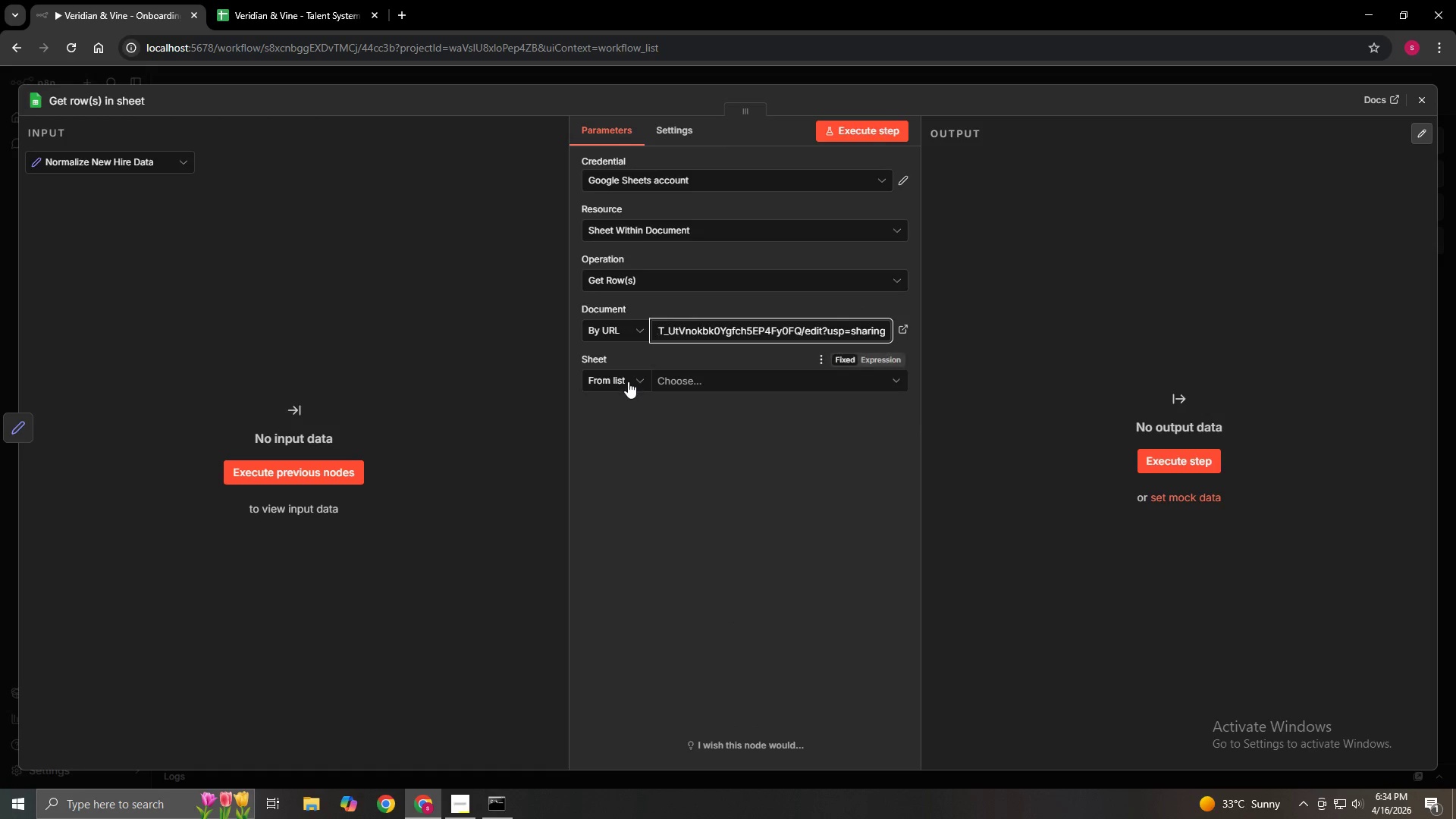 
double_click([628, 381])
 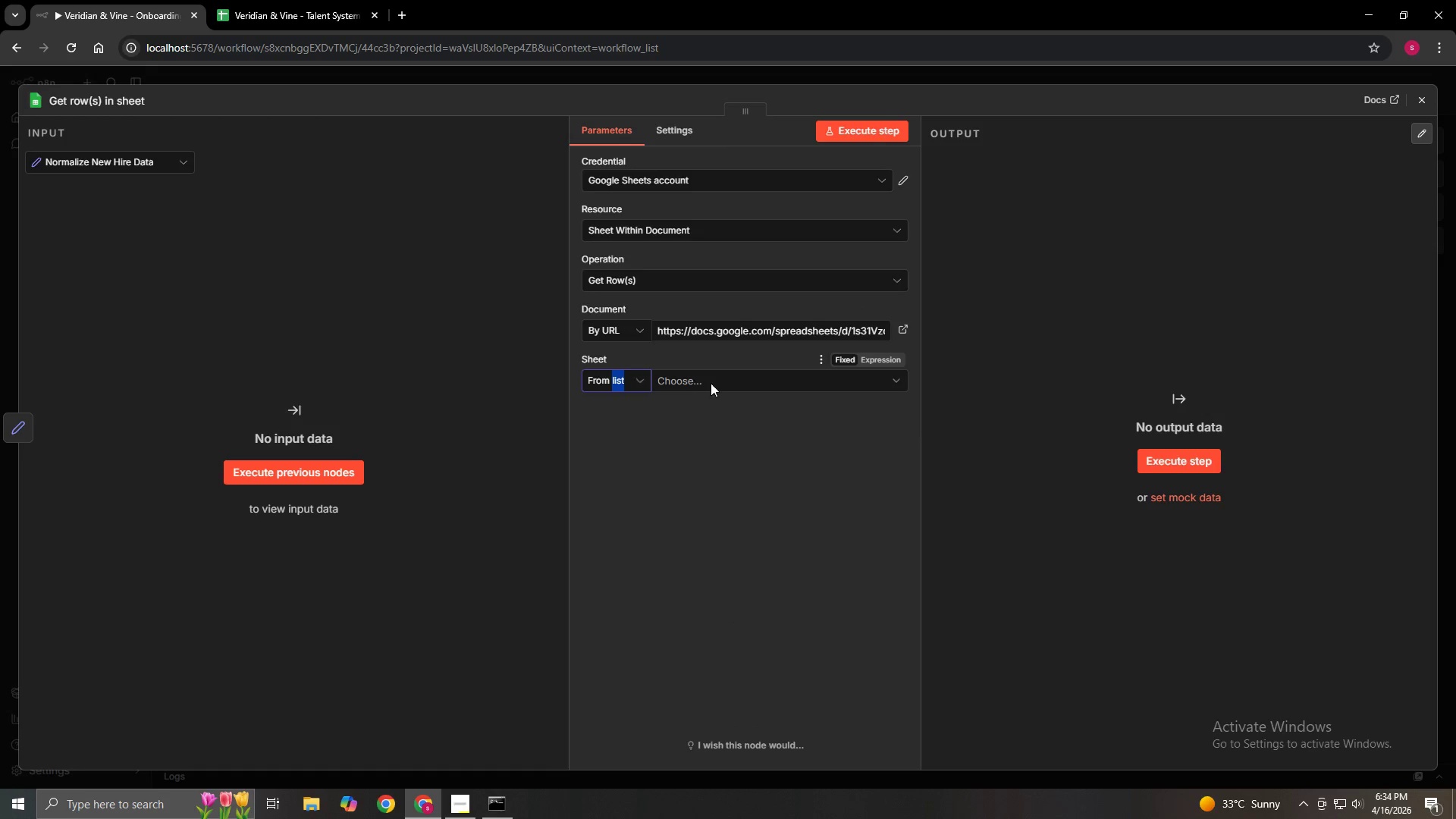 
triple_click([711, 383])
 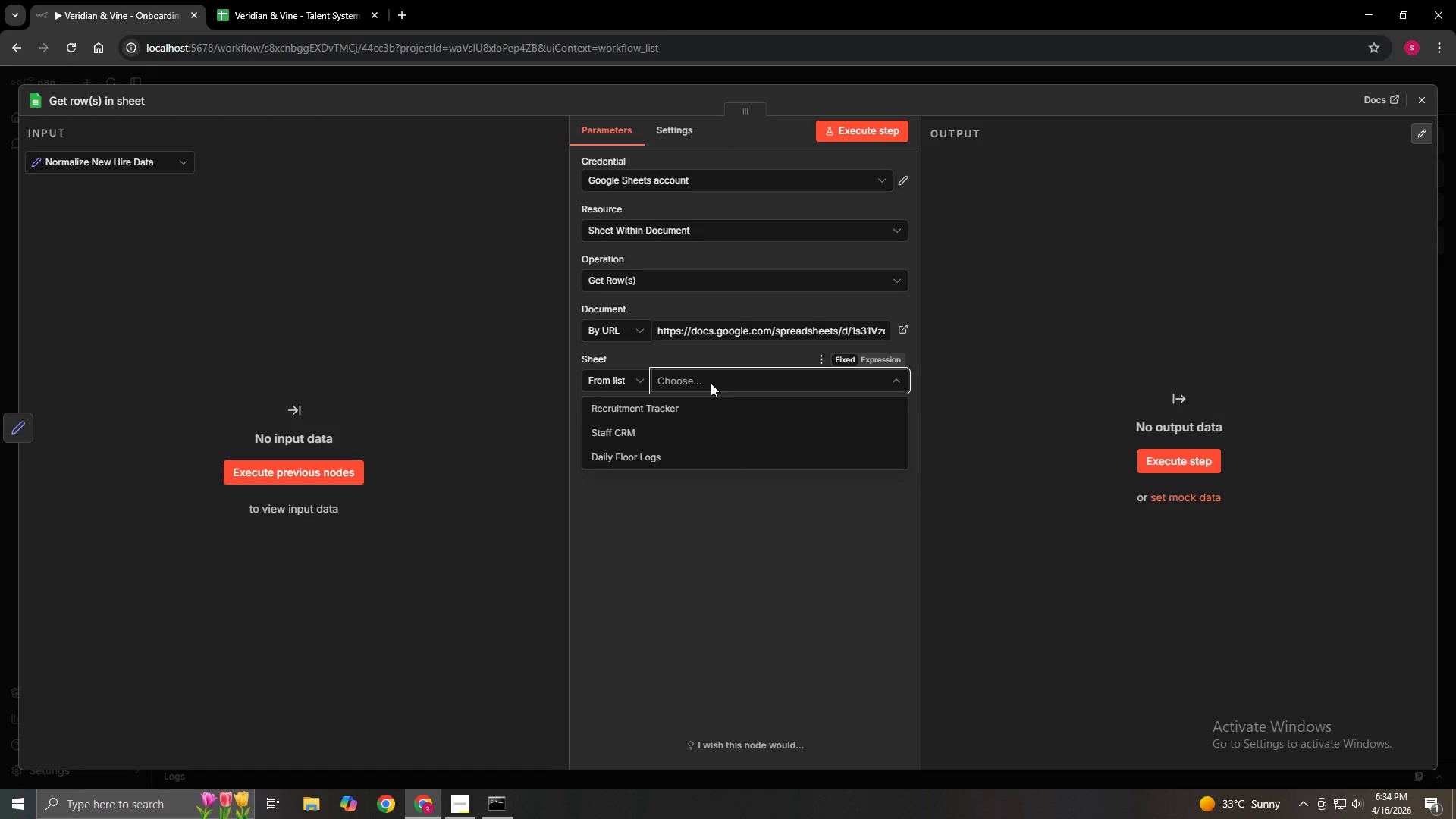 
wait(7.05)
 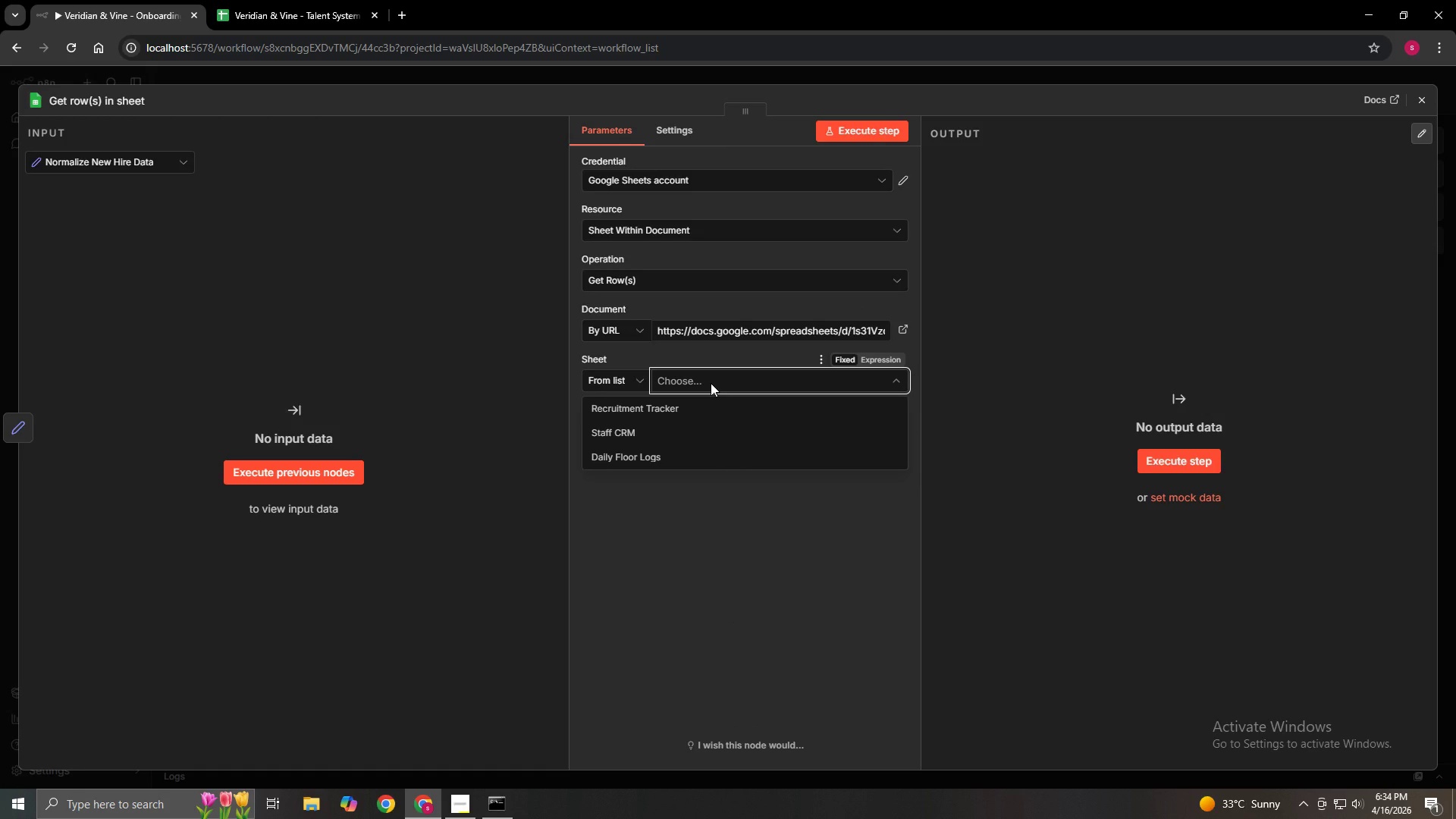 
left_click([654, 435])
 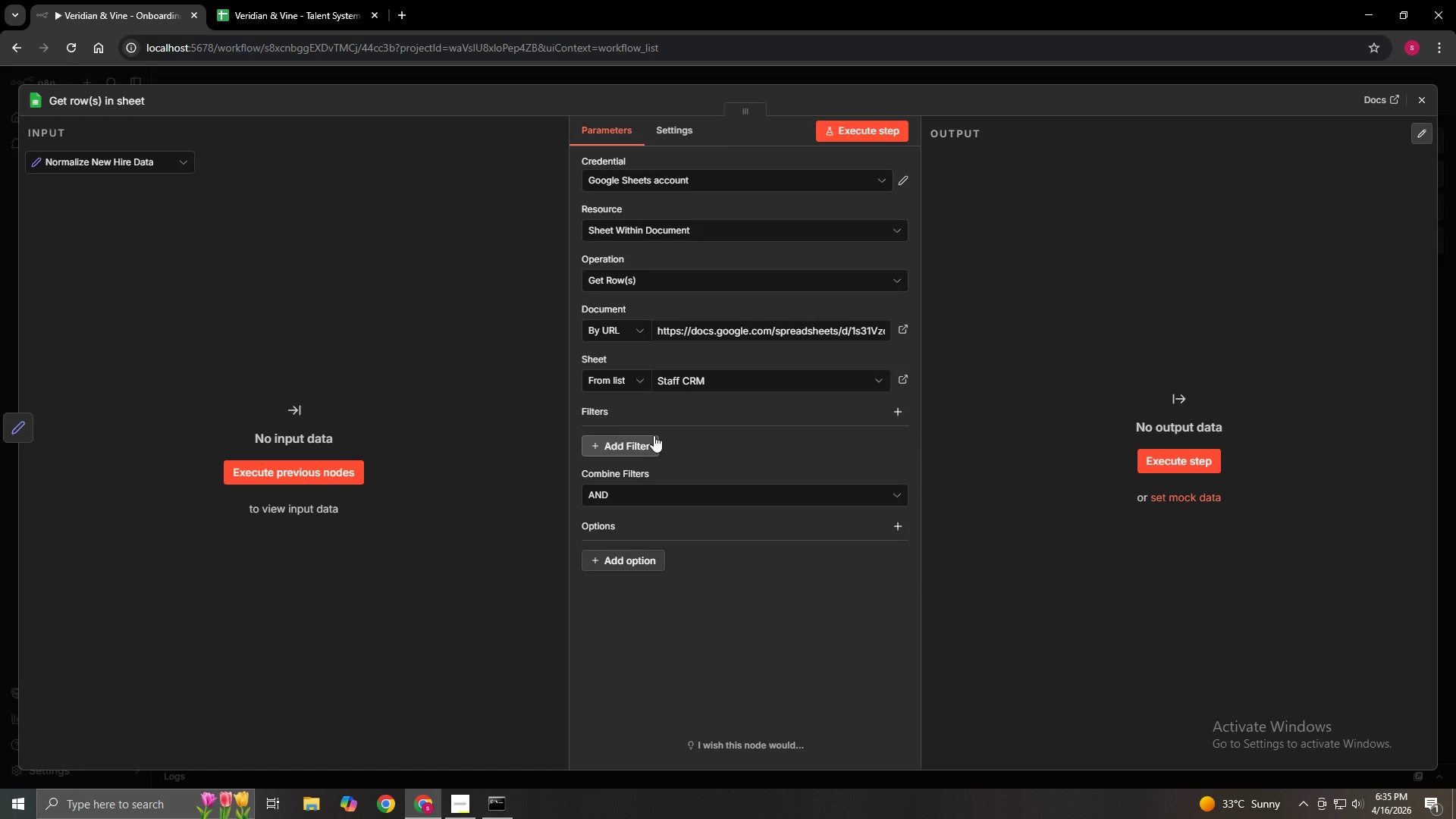 
wait(6.72)
 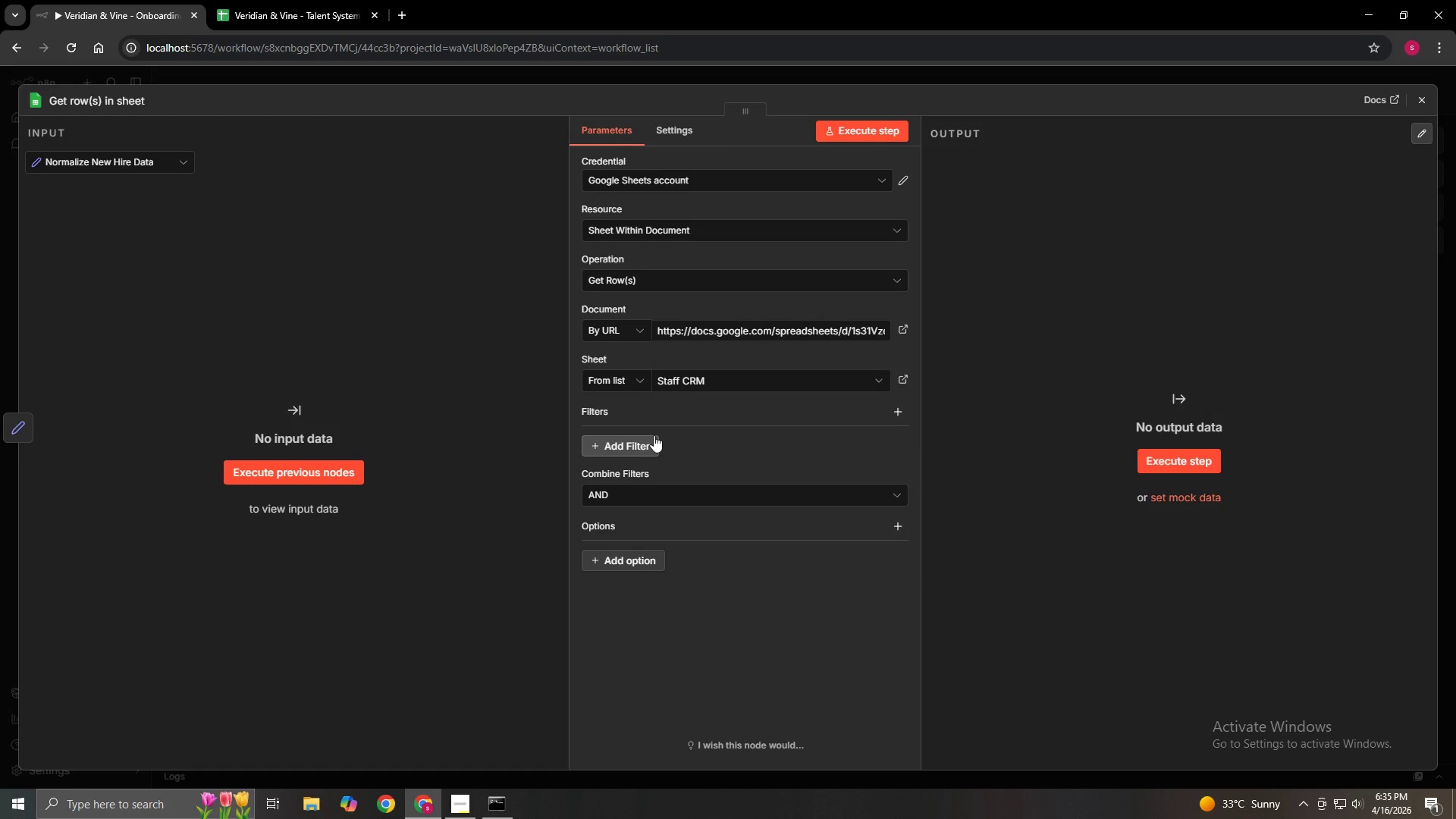 
left_click([654, 435])
 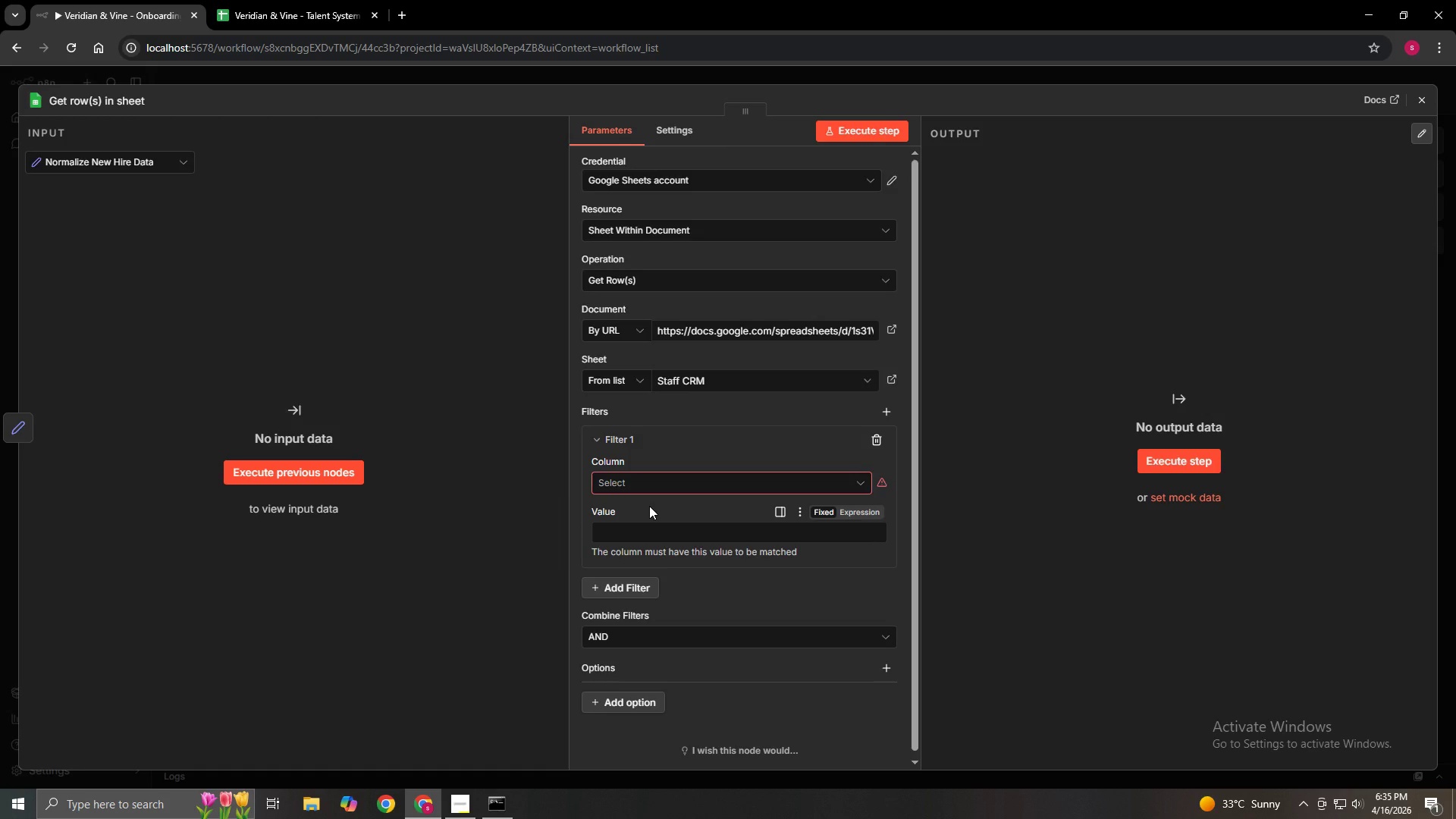 
left_click([645, 479])
 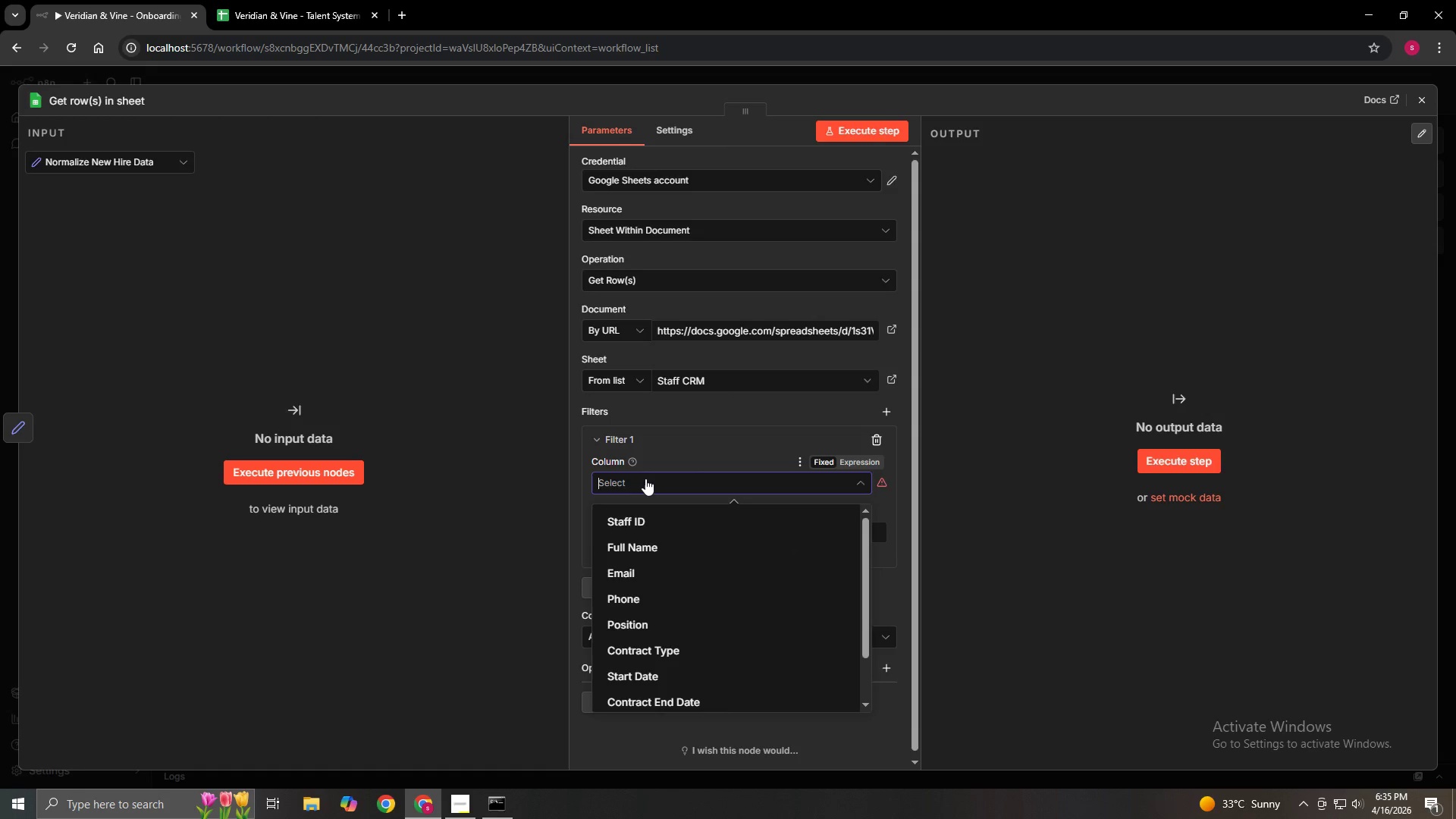 
key(Shift+ShiftLeft)
 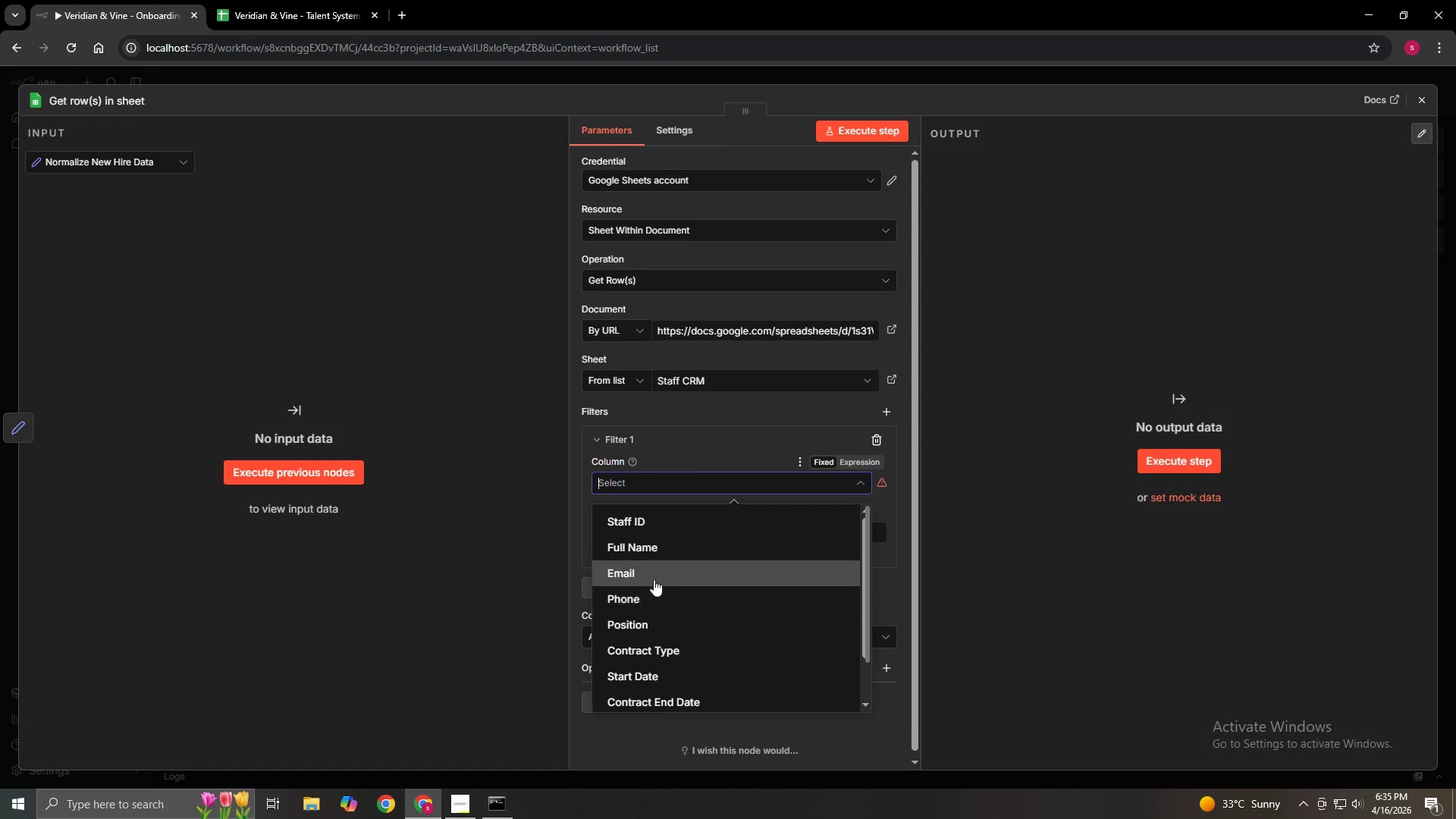 
left_click([654, 576])
 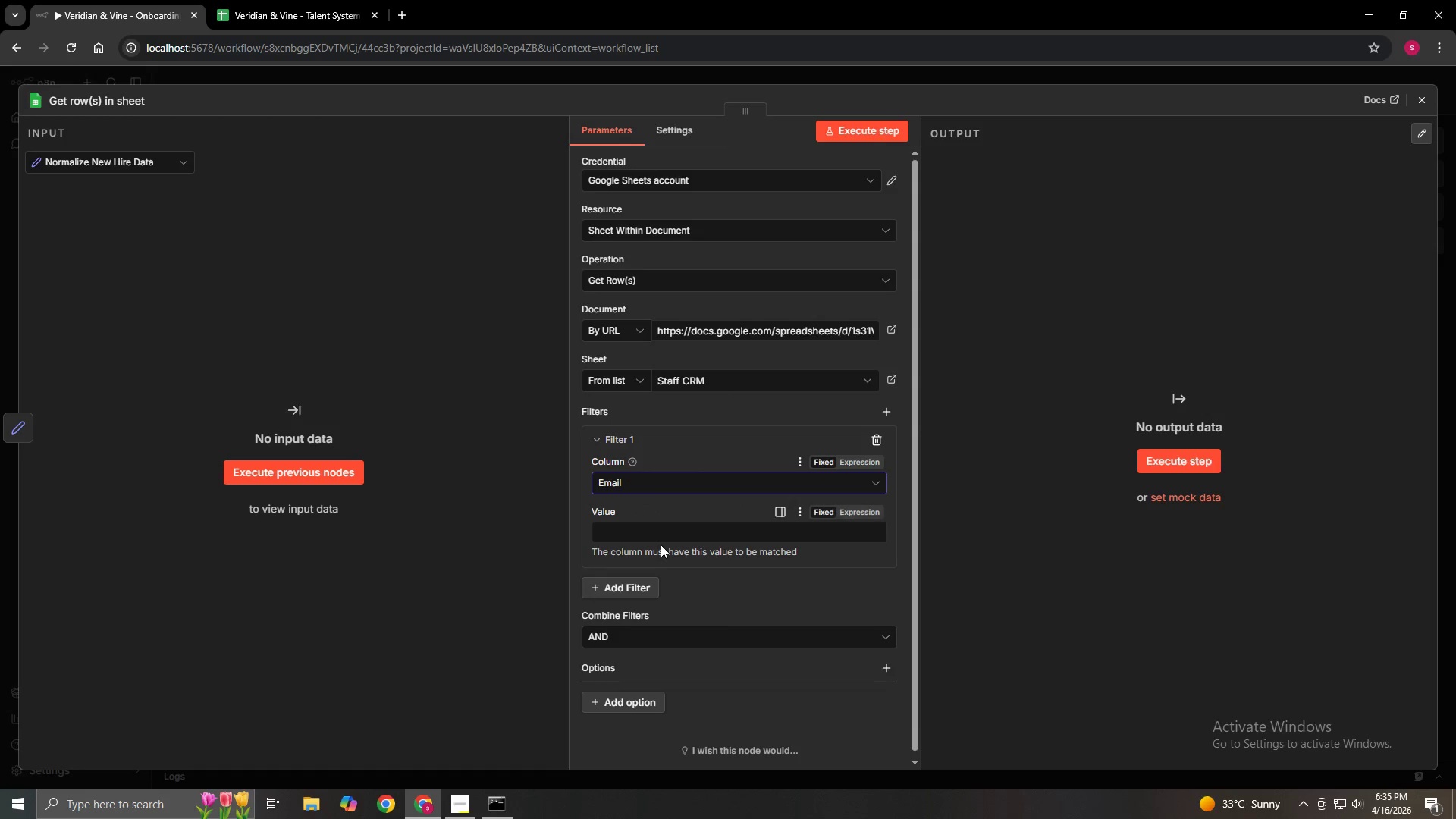 
left_click([657, 532])
 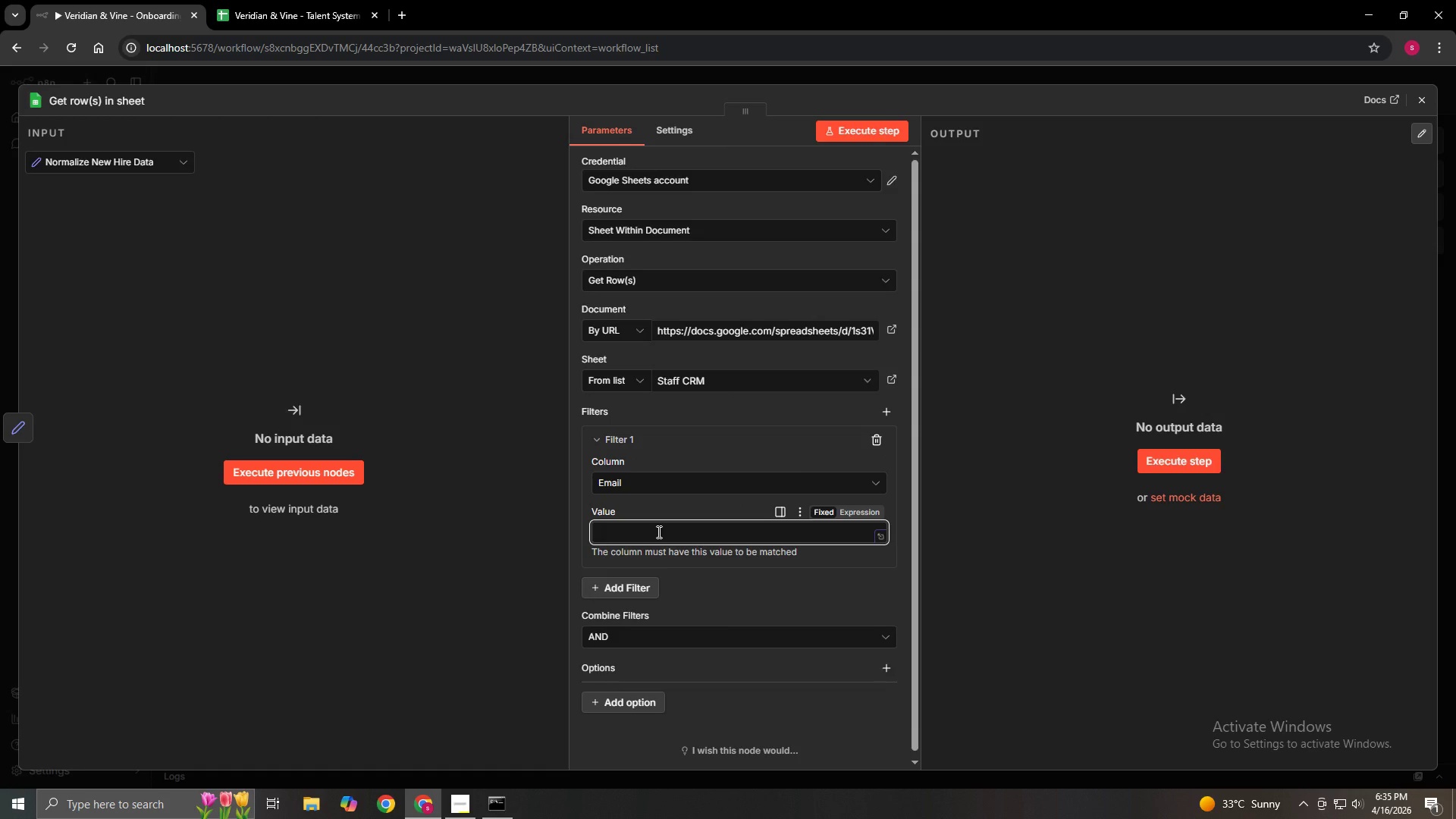 
key(Equal)
 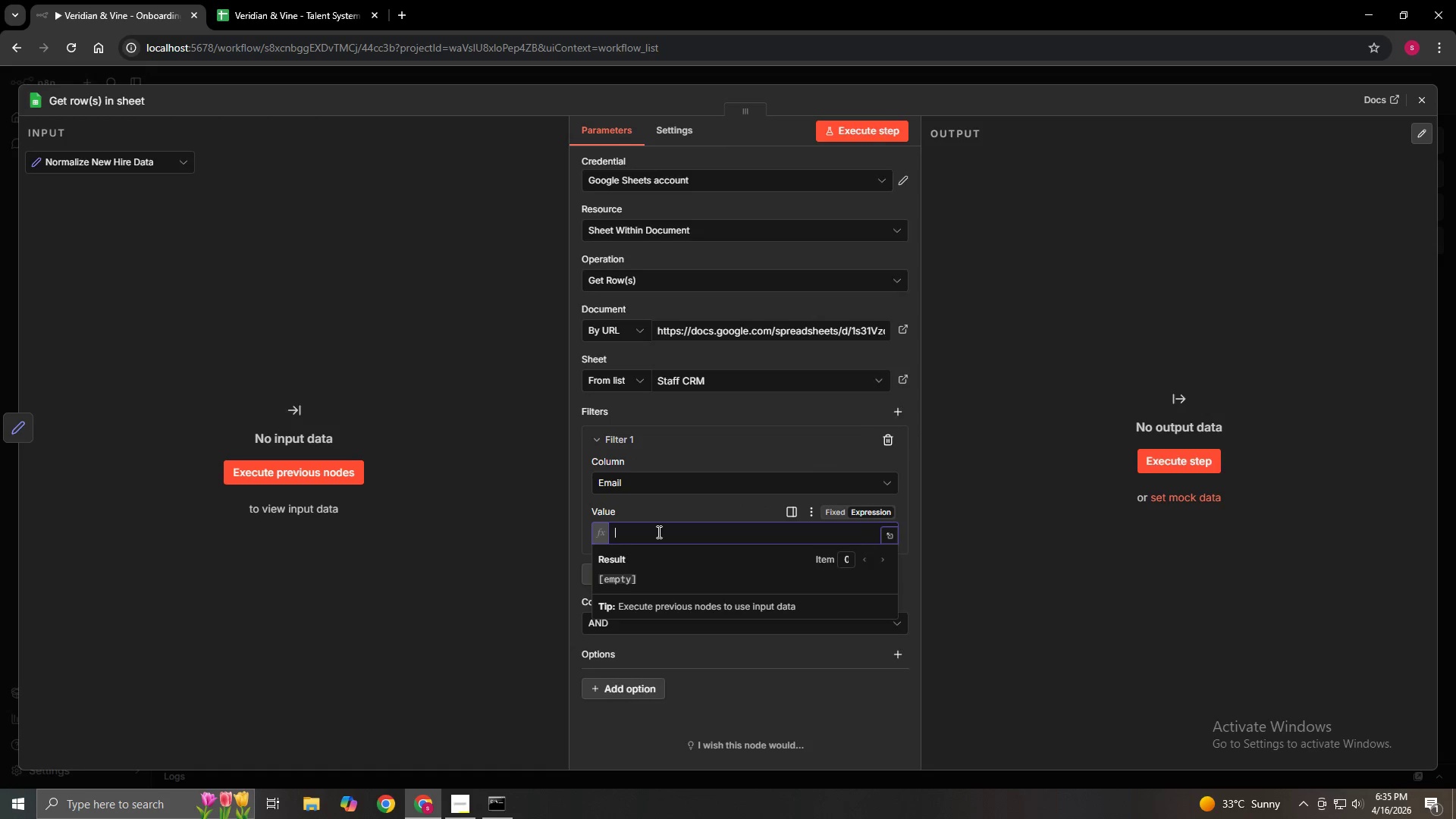 
key(Shift+BracketLeft)
 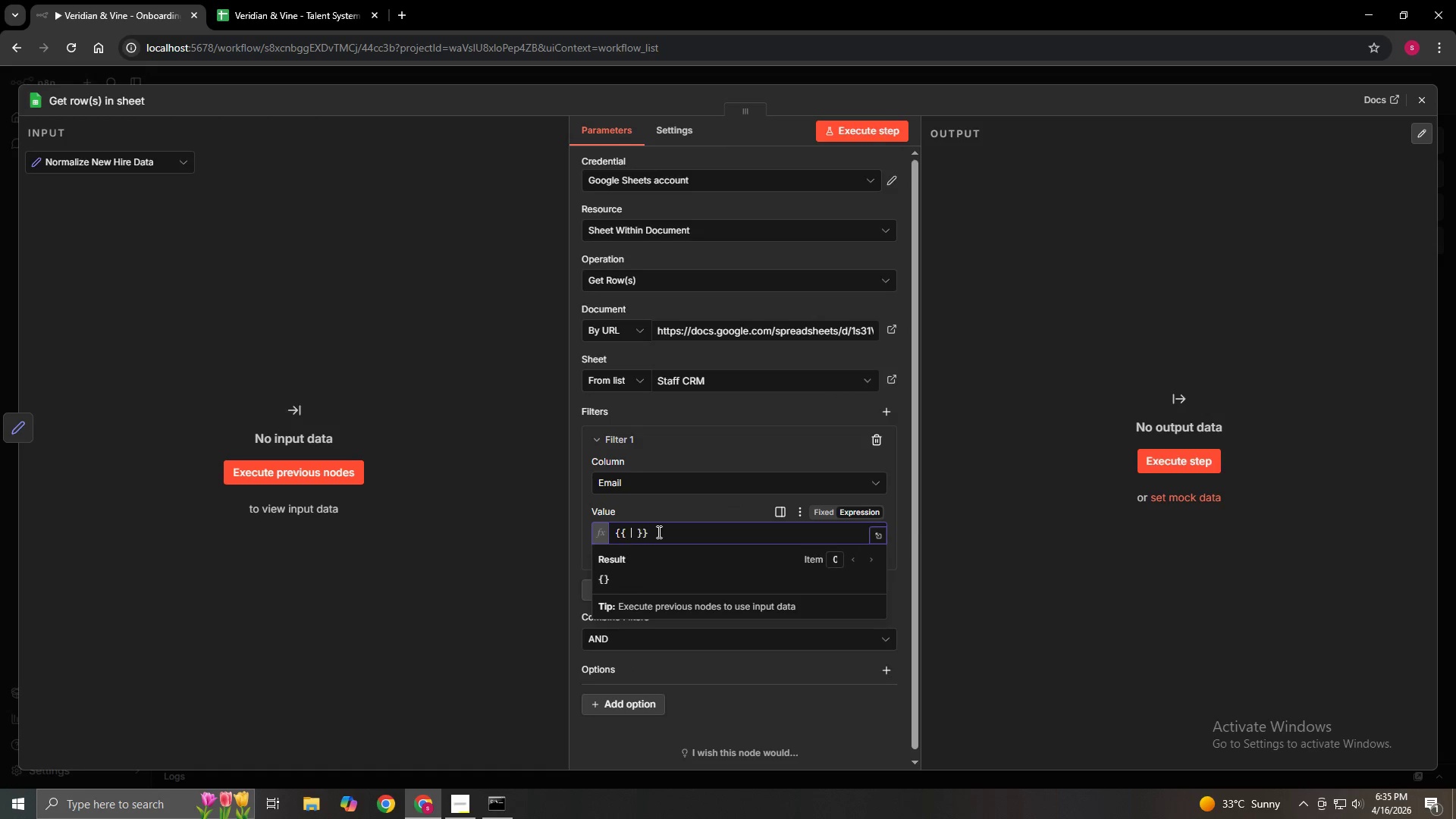 
key(Shift+BracketLeft)
 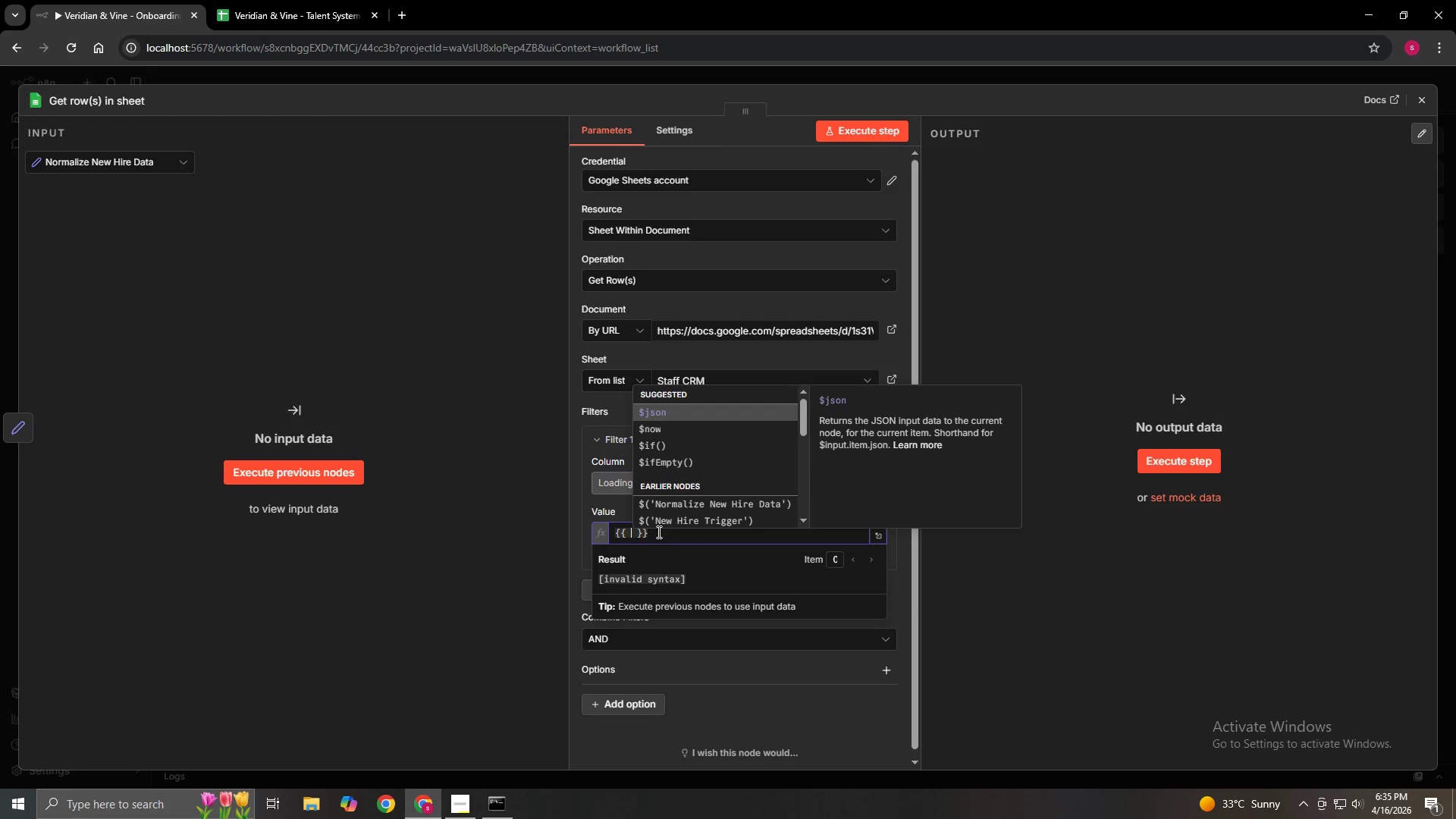 
hold_key(key=ShiftLeft, duration=1.28)
 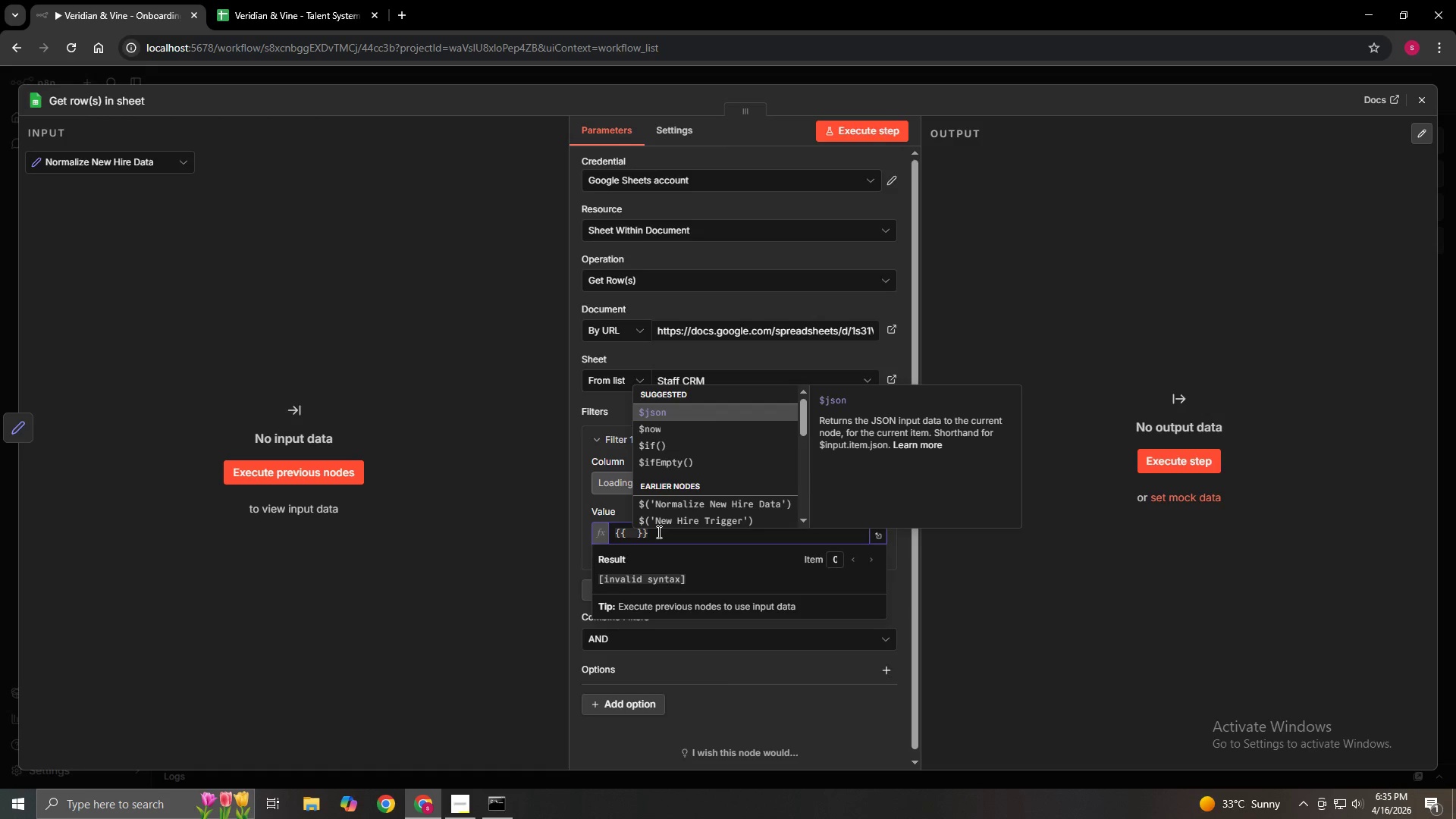 
type($json.emial)
 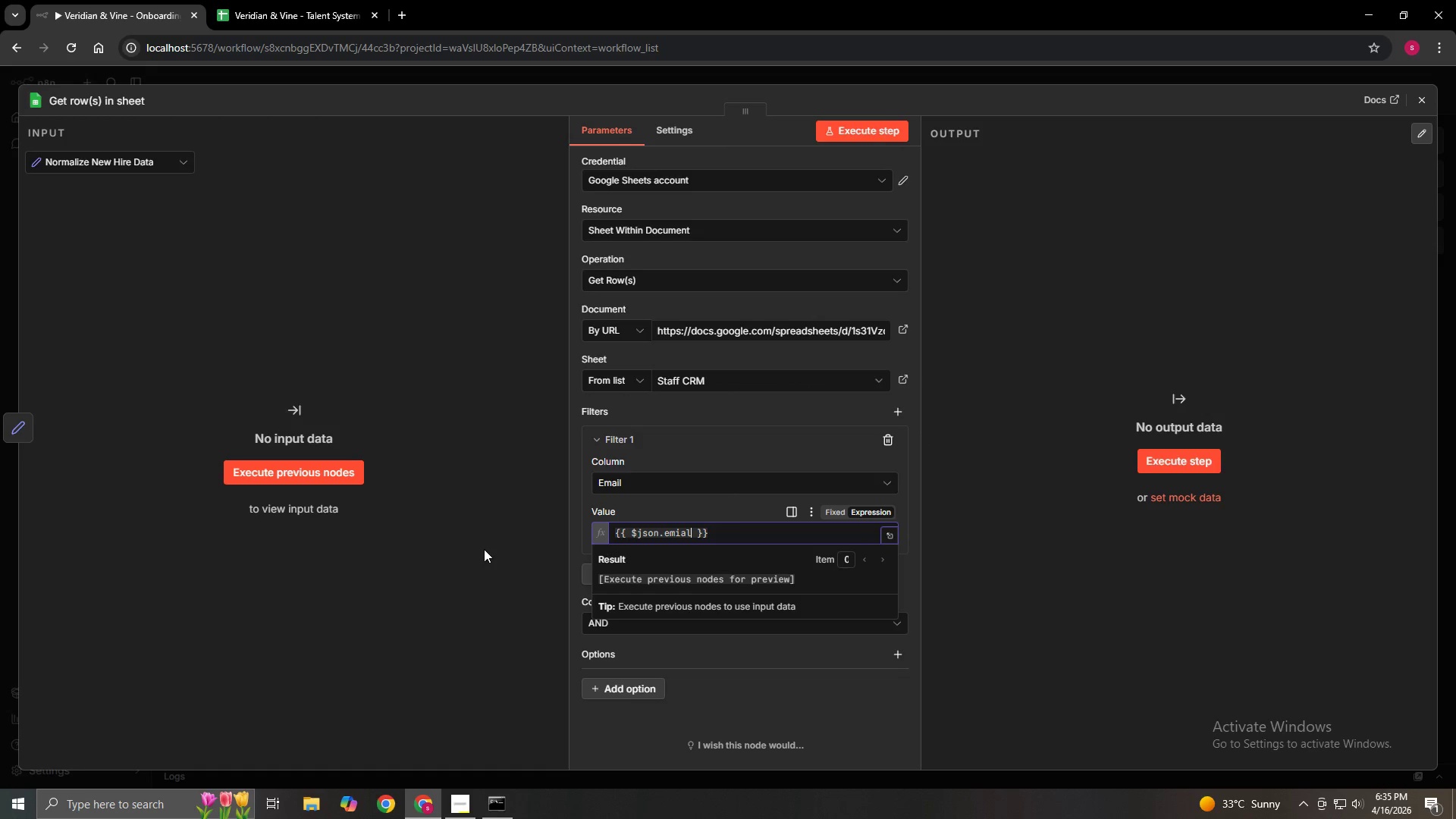 
left_click([487, 550])
 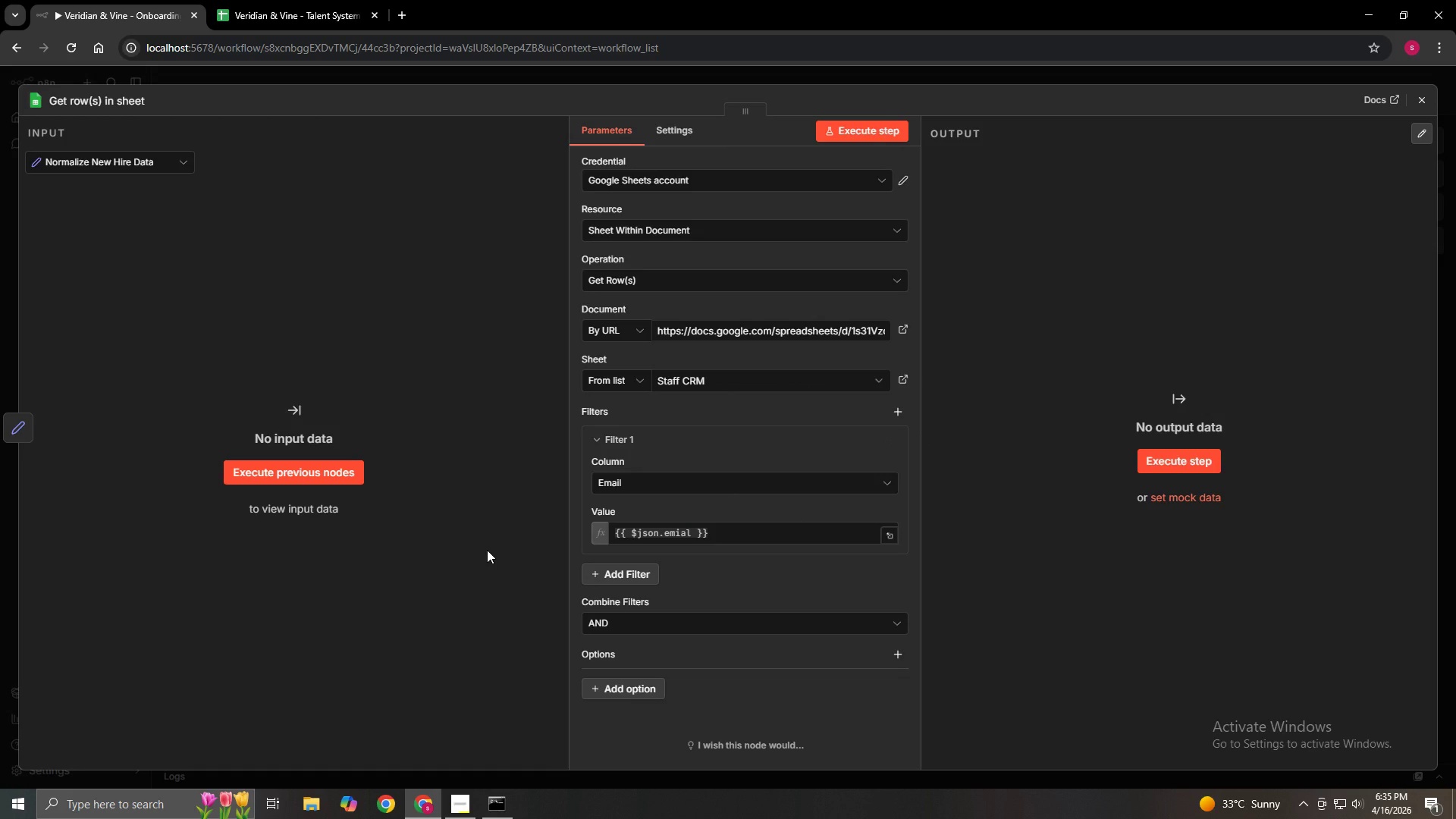 
wait(9.02)
 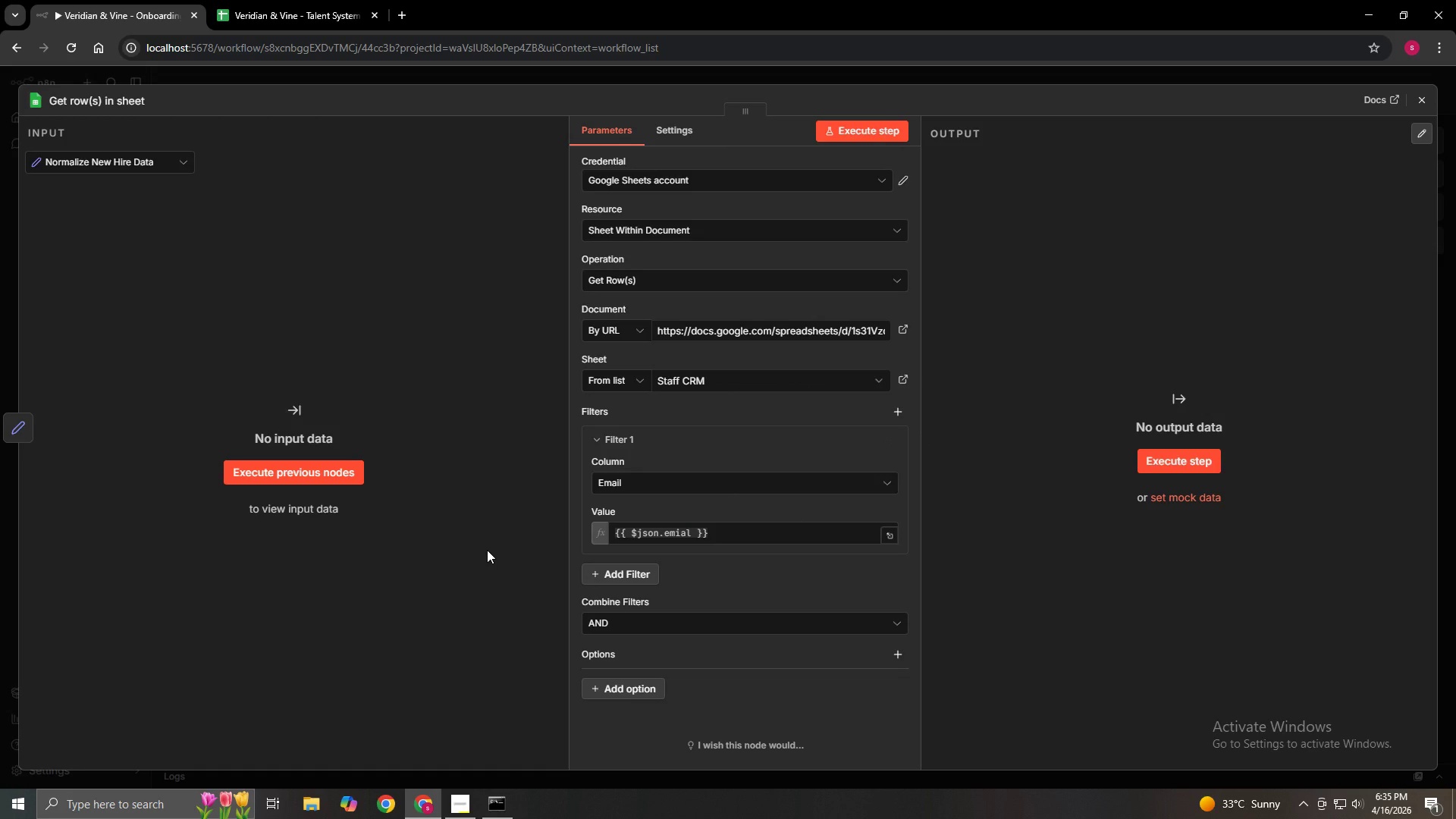 
double_click([672, 134])
 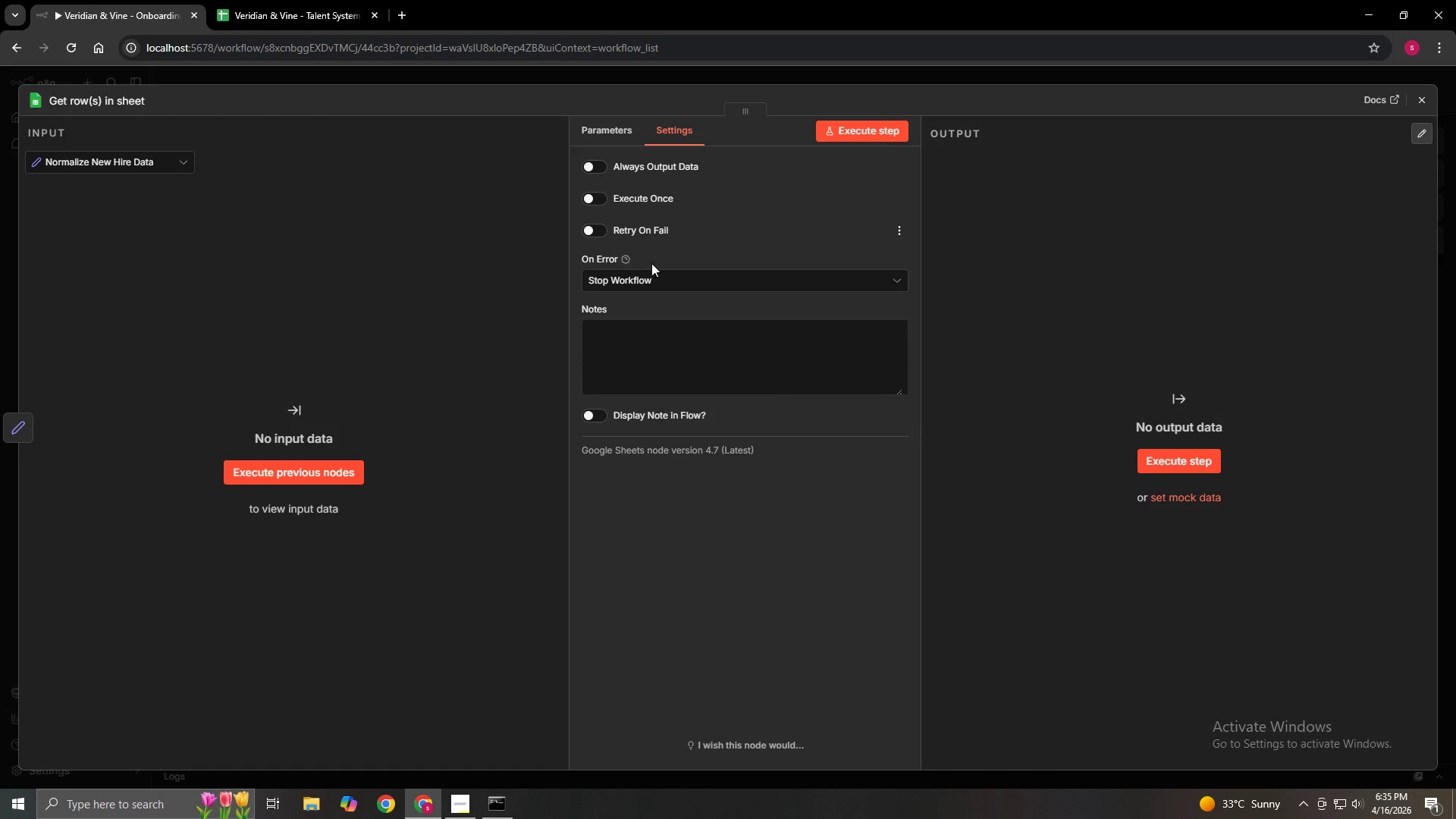 
left_click([656, 273])
 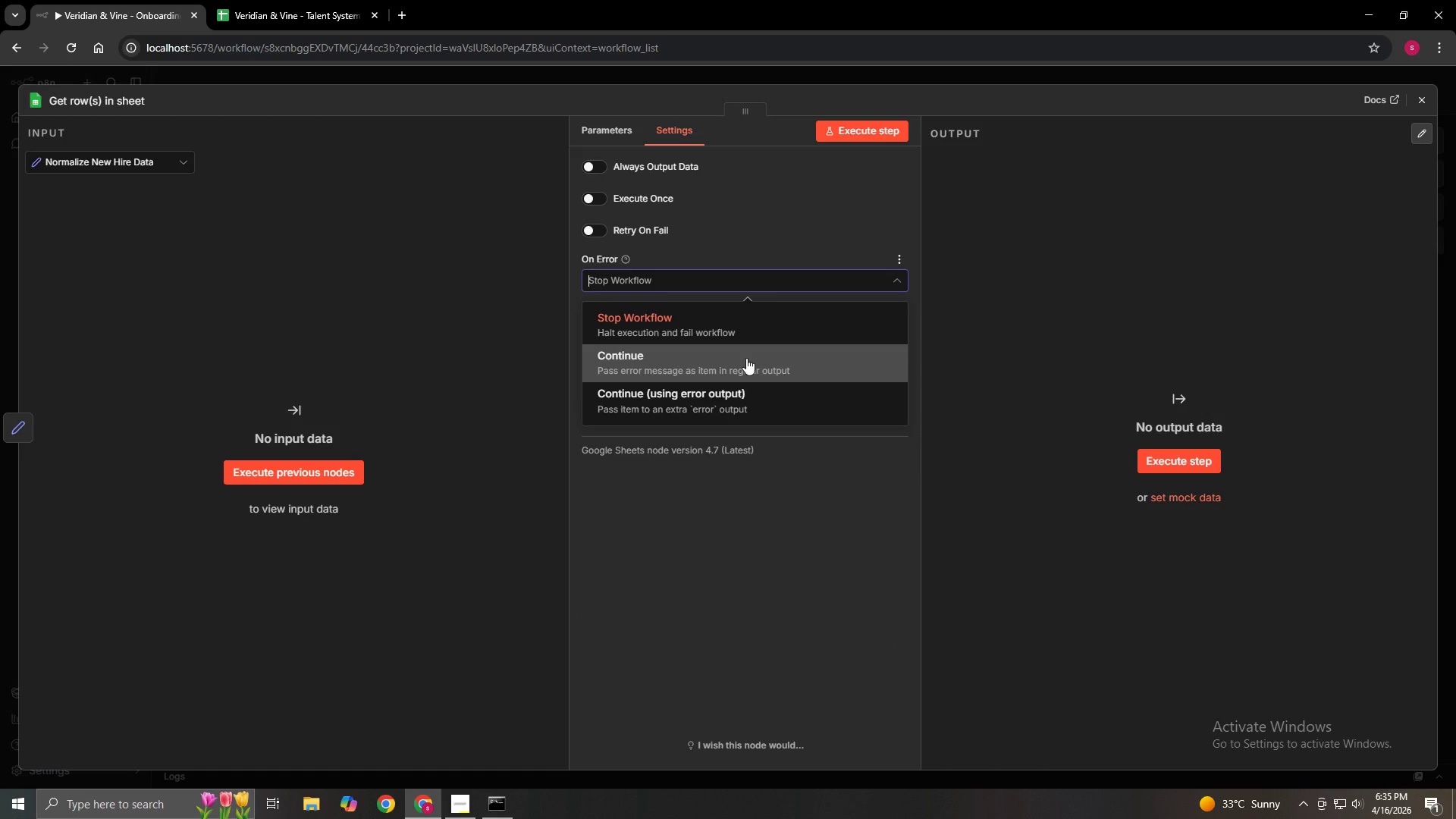 
wait(5.97)
 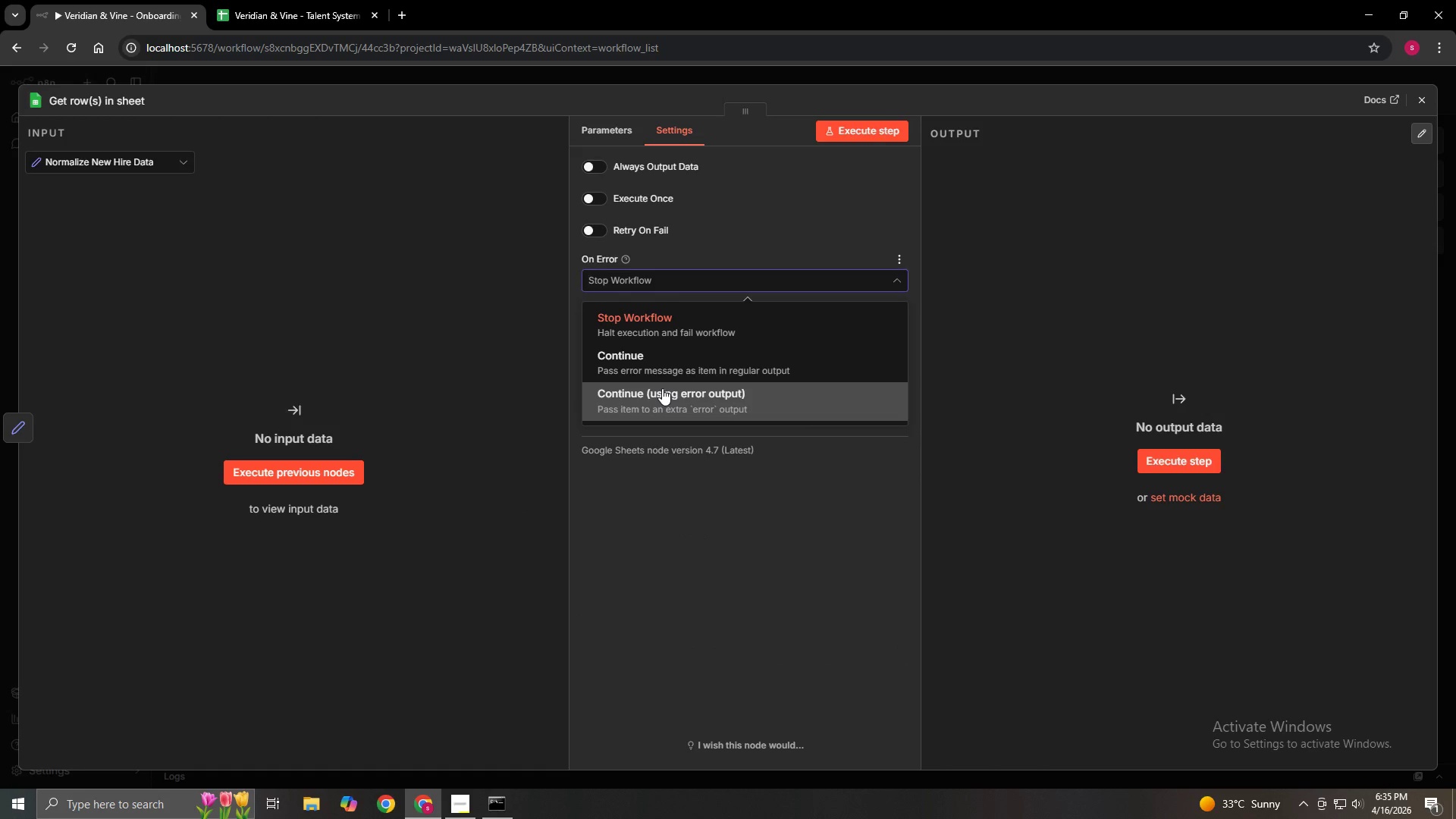 
left_click([678, 360])
 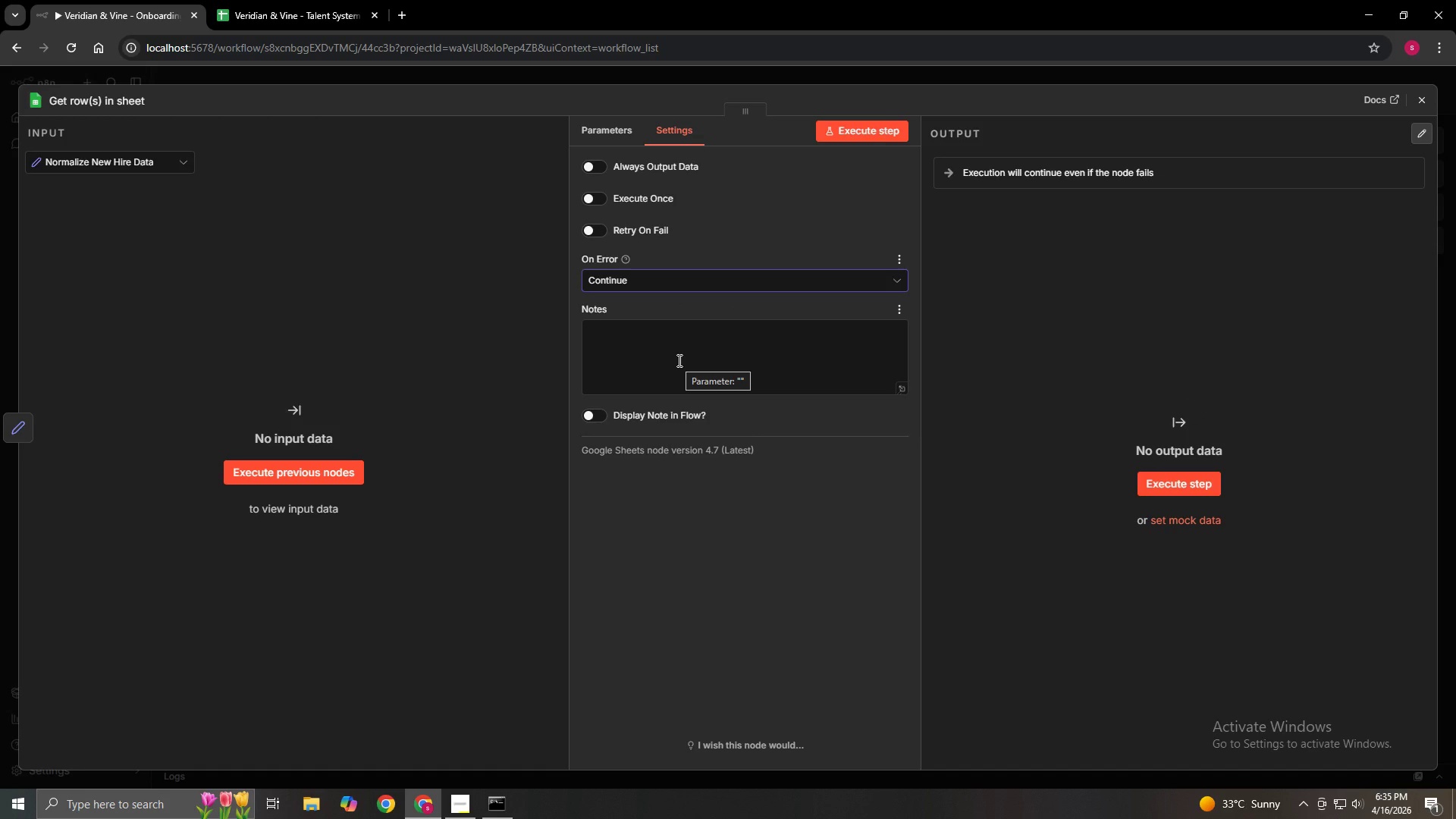 
wait(19.02)
 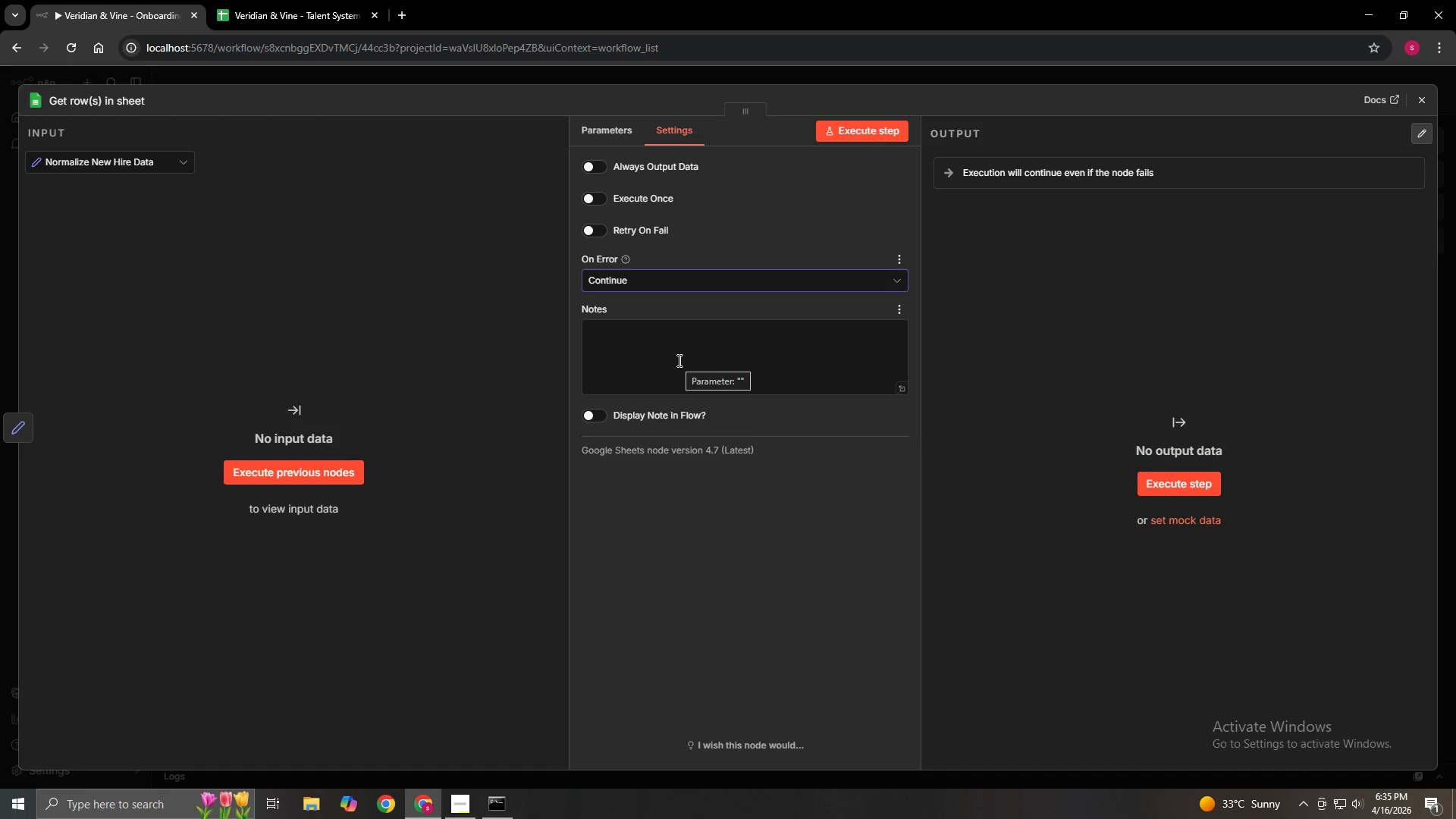 
left_click([1412, 94])
 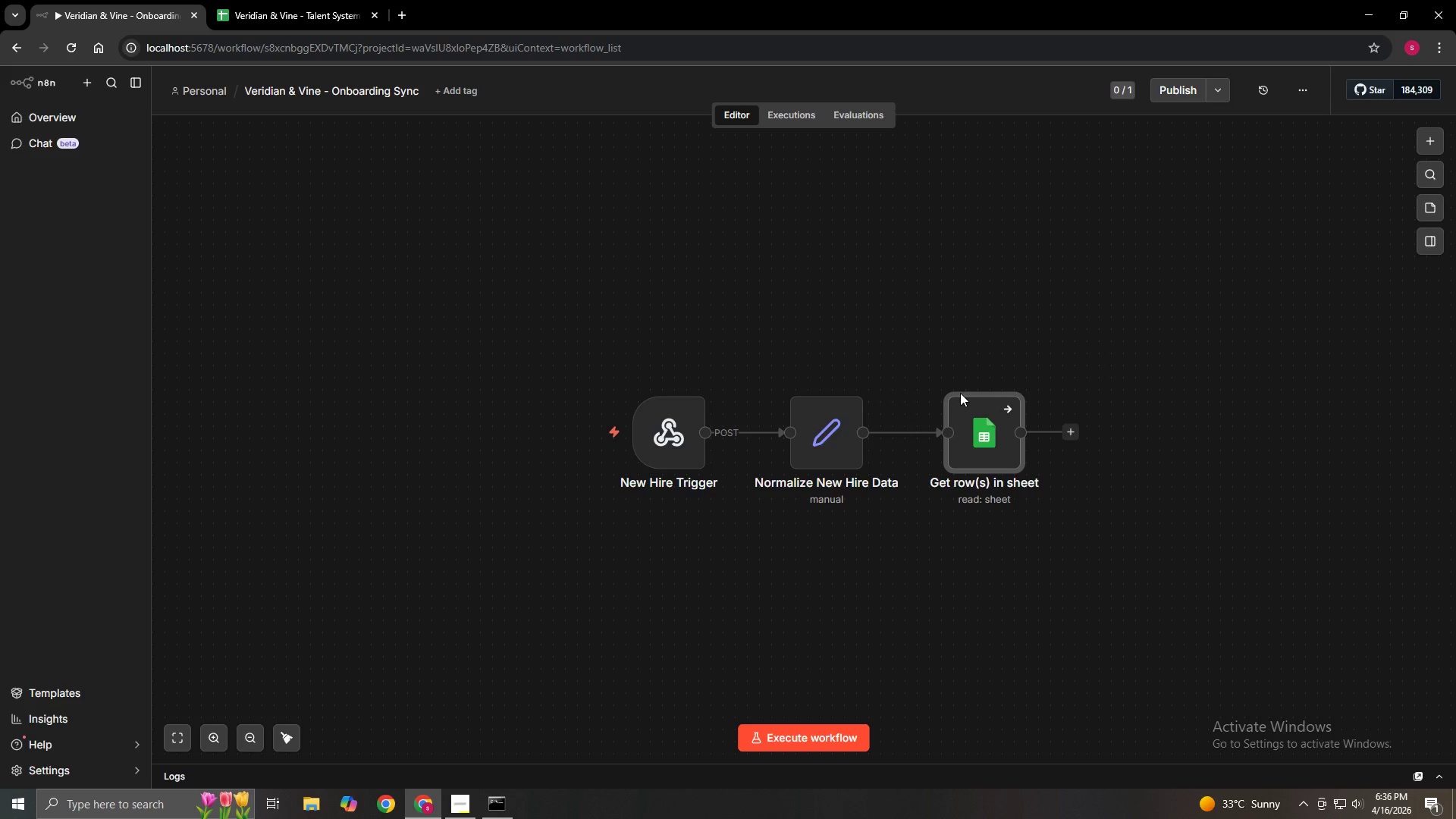 
left_click([1017, 377])
 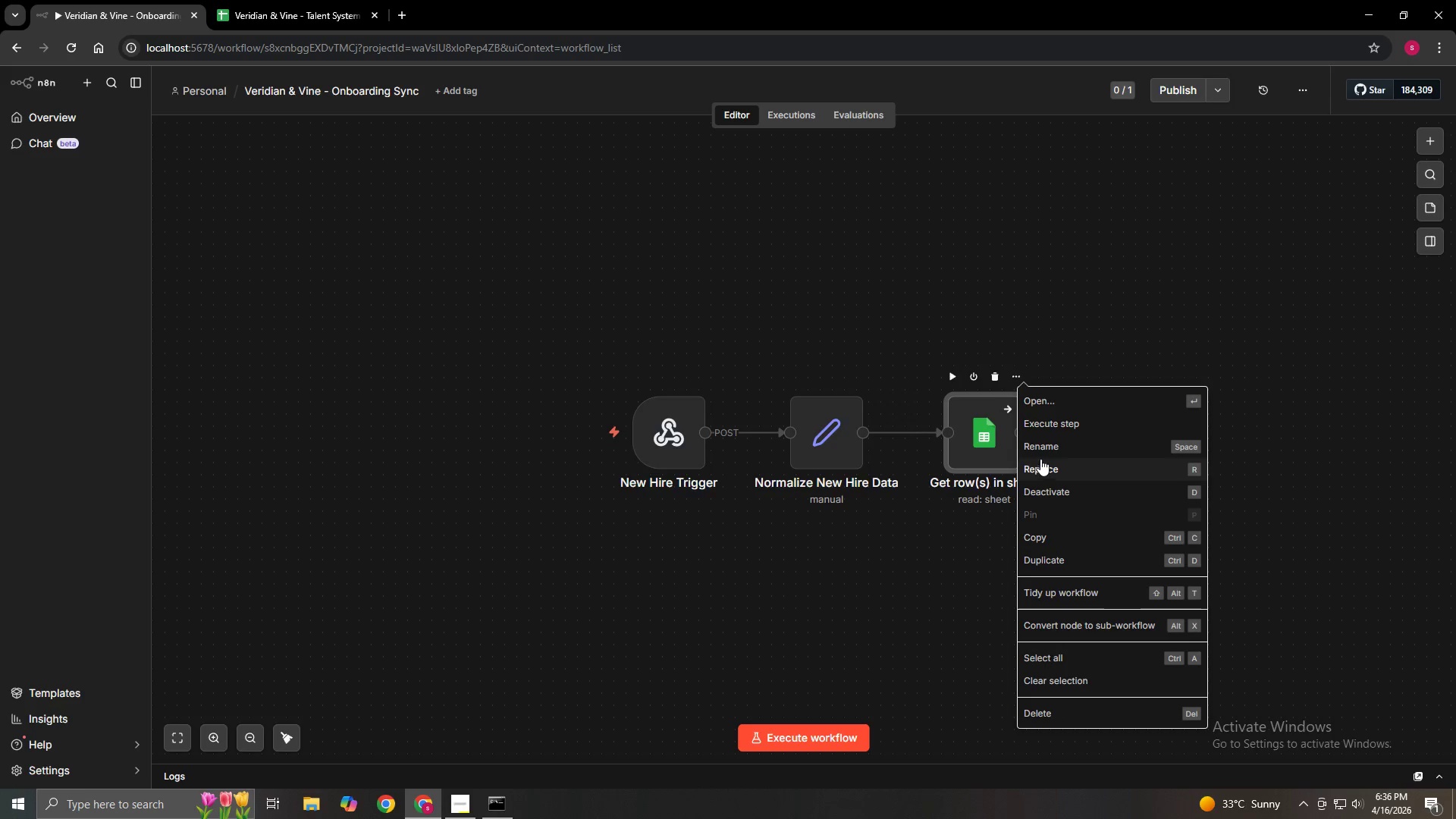 
left_click([1046, 444])
 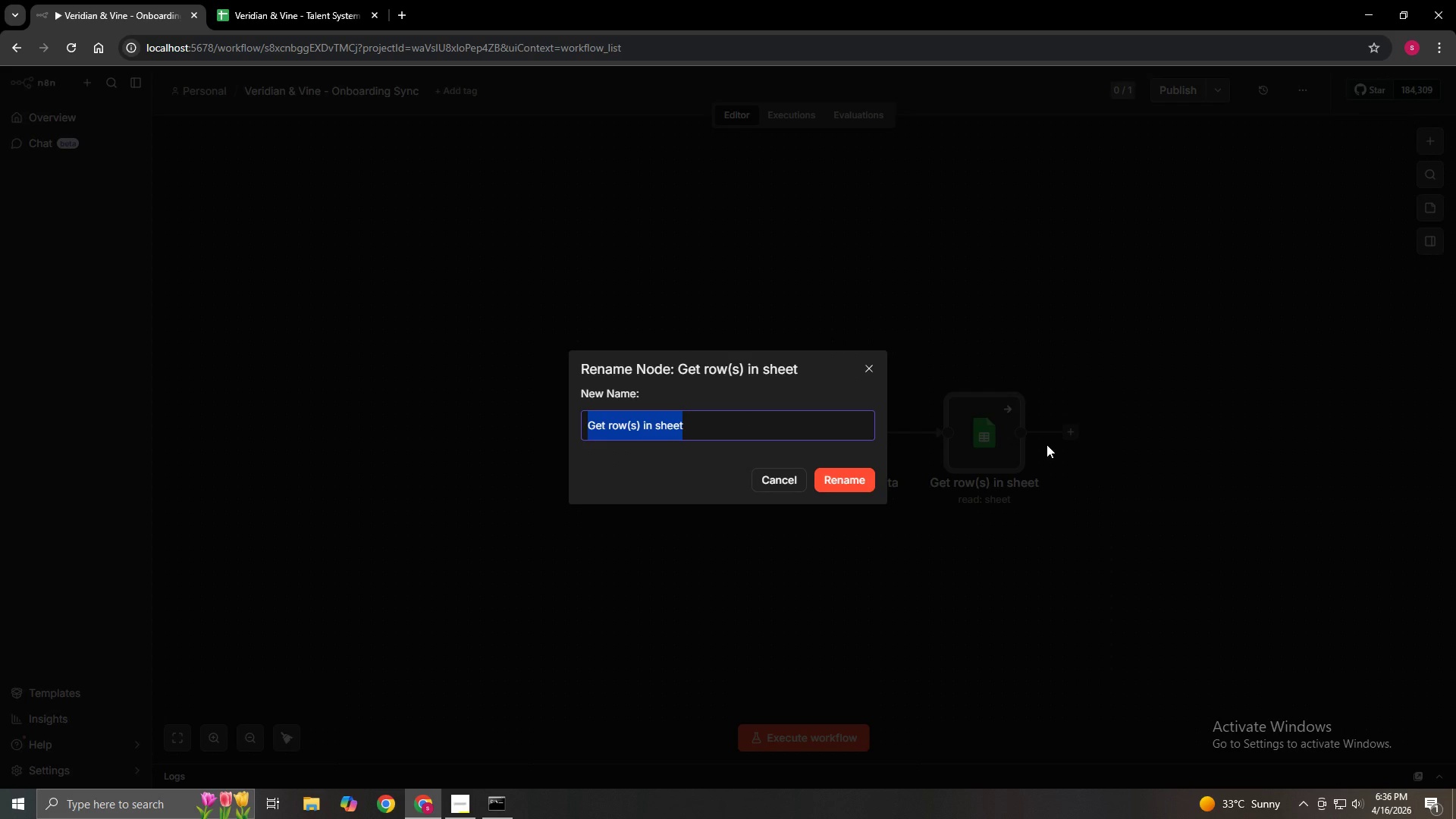 
key(Backspace)
type(Google)
 